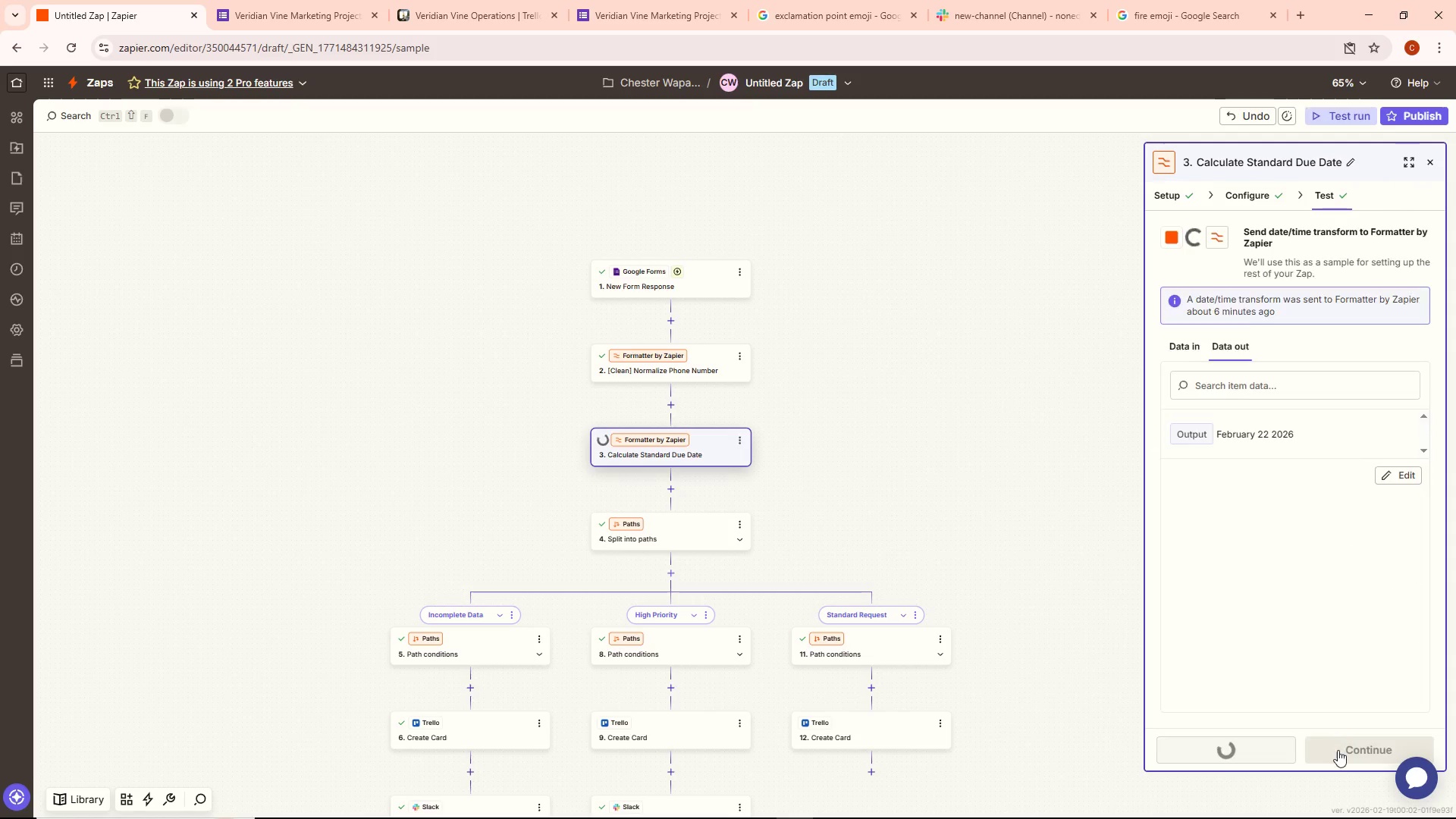 
left_click([1338, 749])
 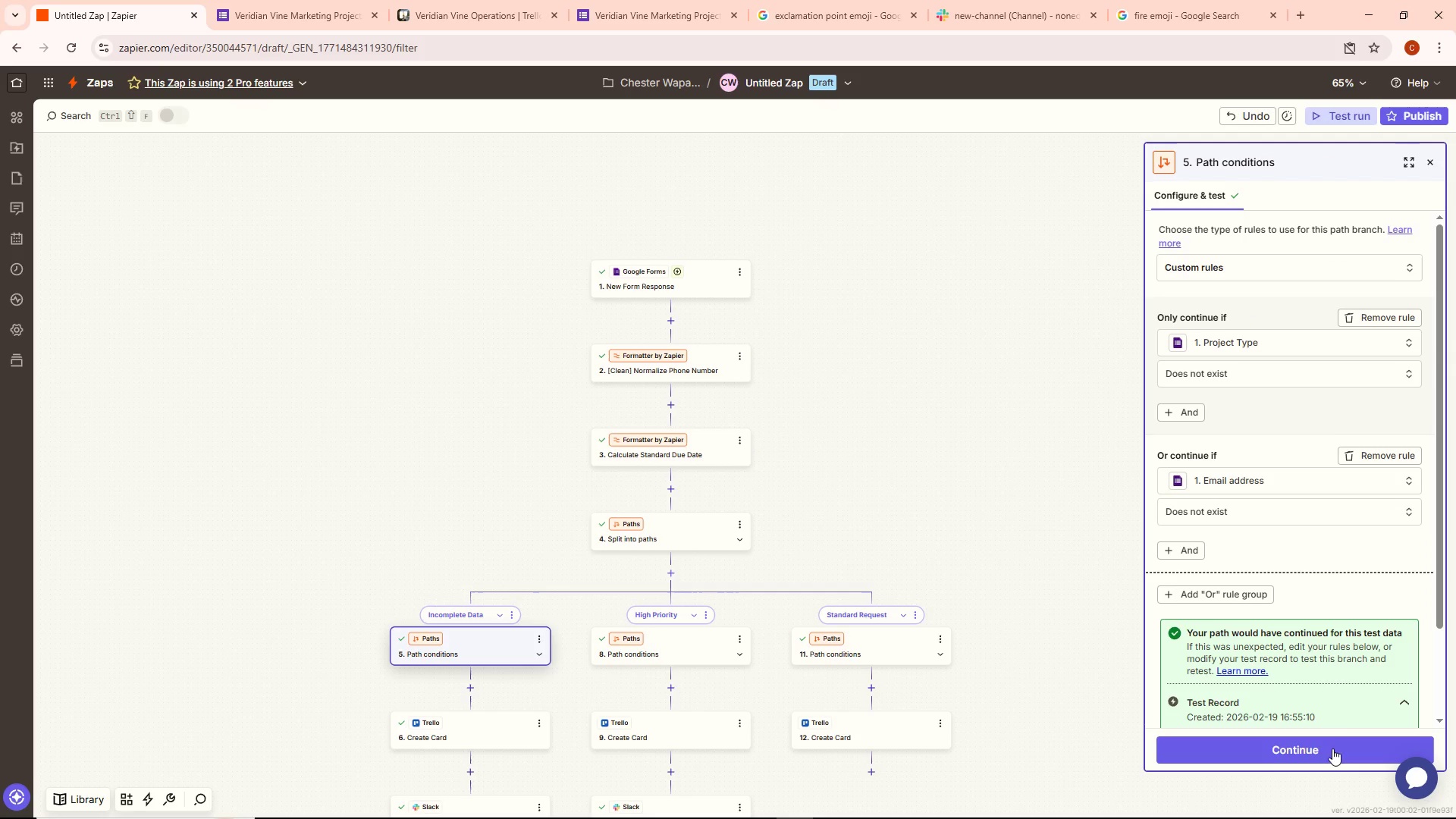 
left_click([1306, 754])
 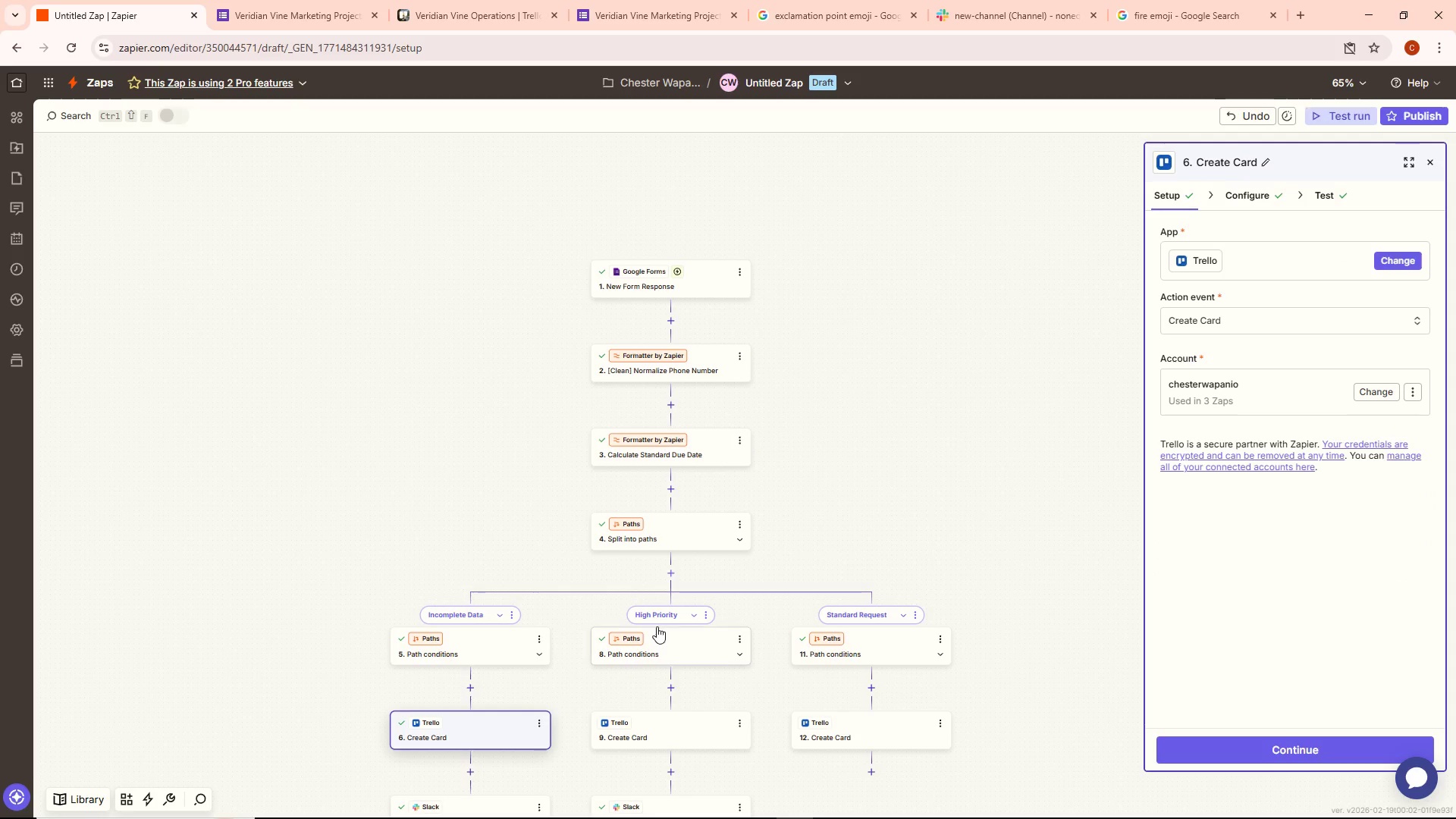 
double_click([656, 657])
 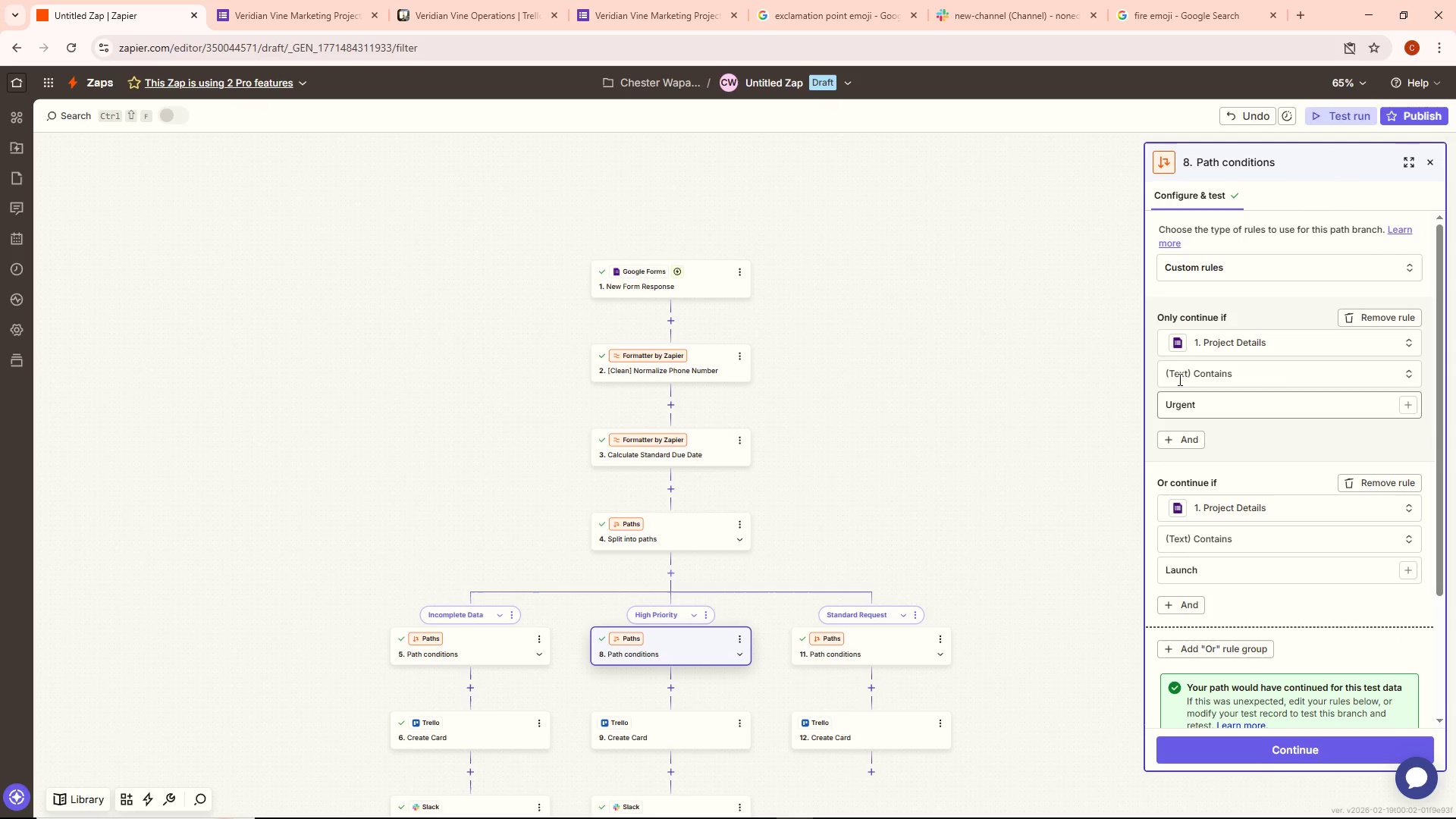 
left_click([1202, 344])
 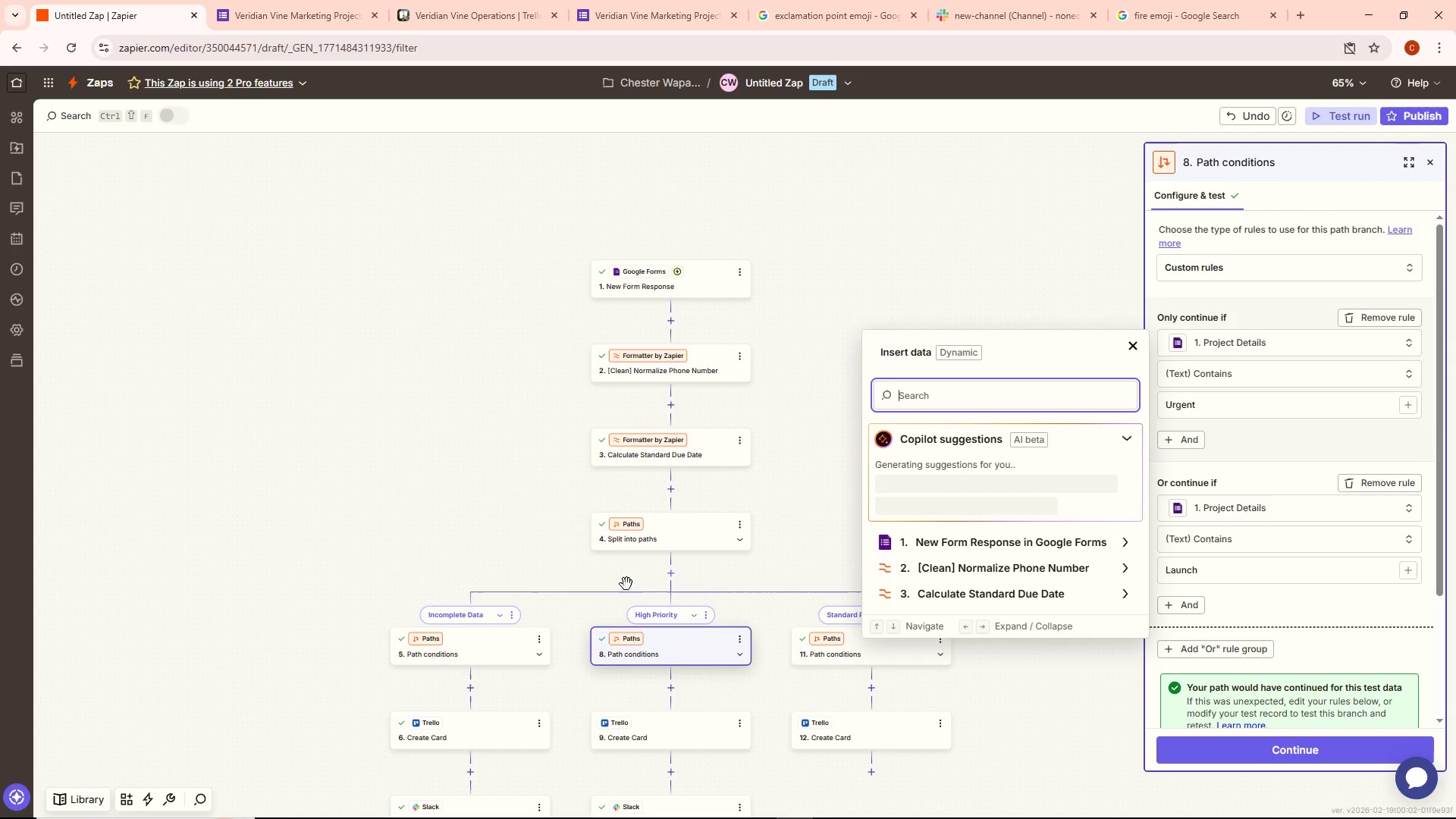 
left_click([488, 681])
 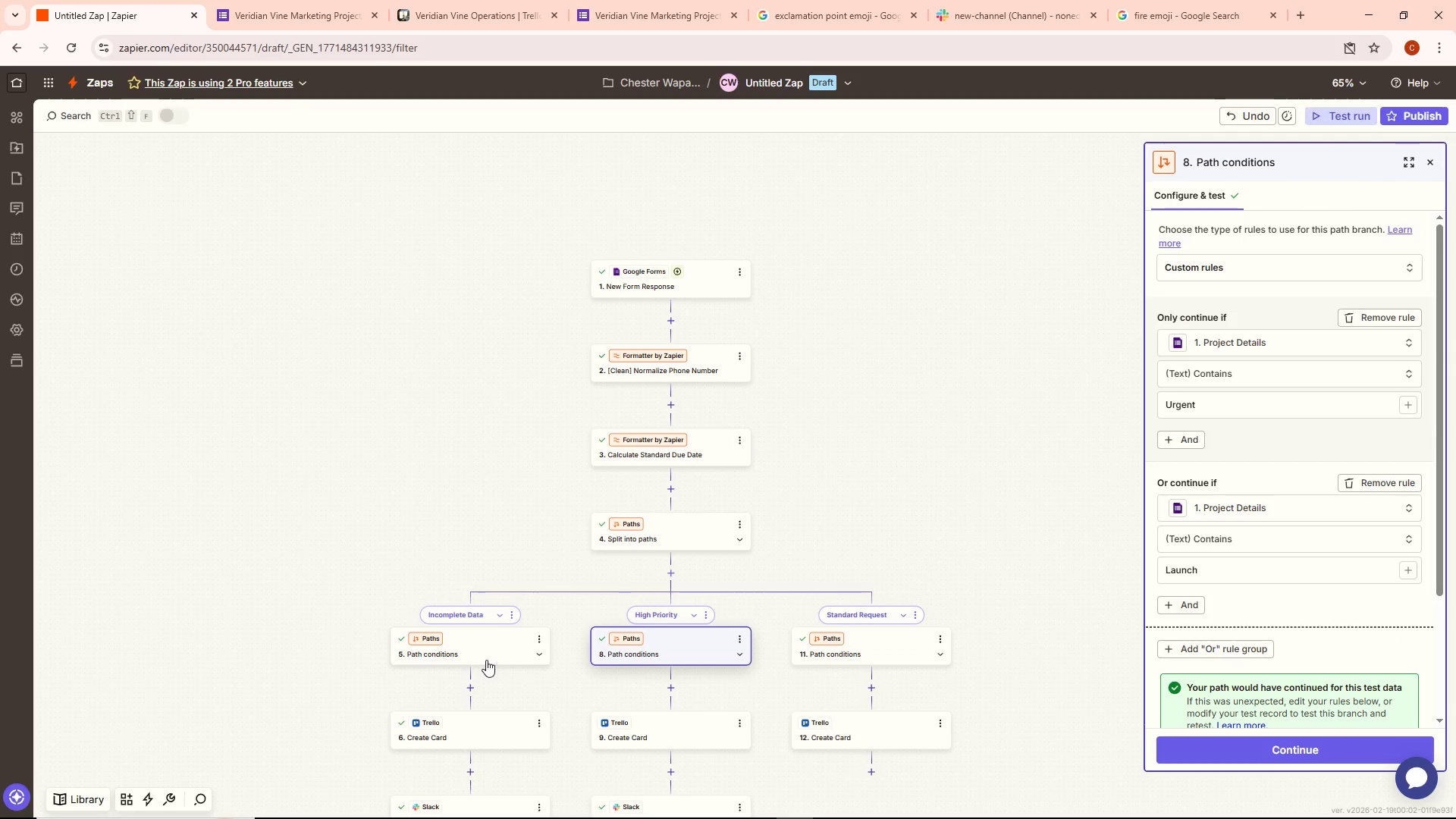 
double_click([486, 659])
 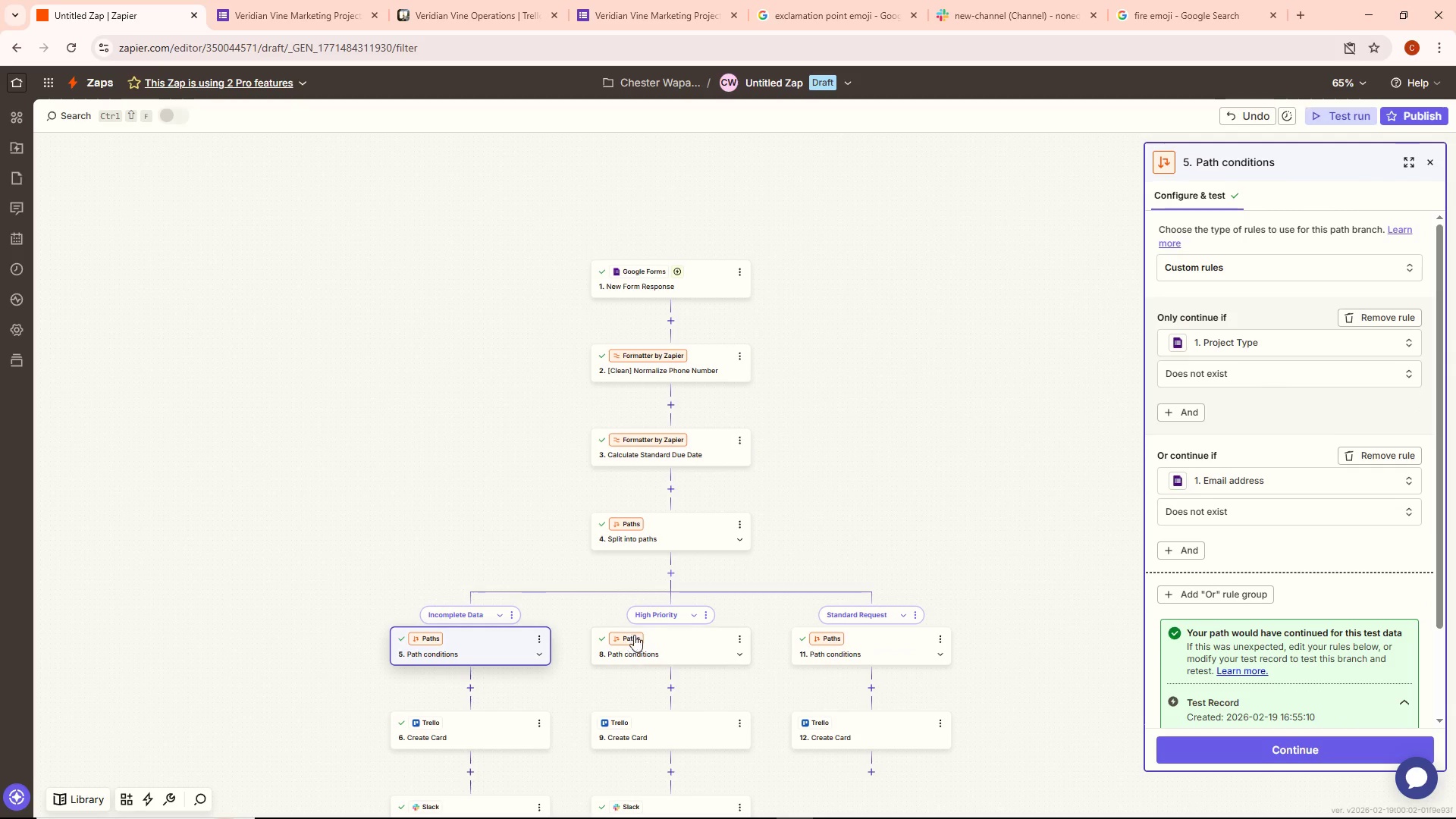 
double_click([667, 645])
 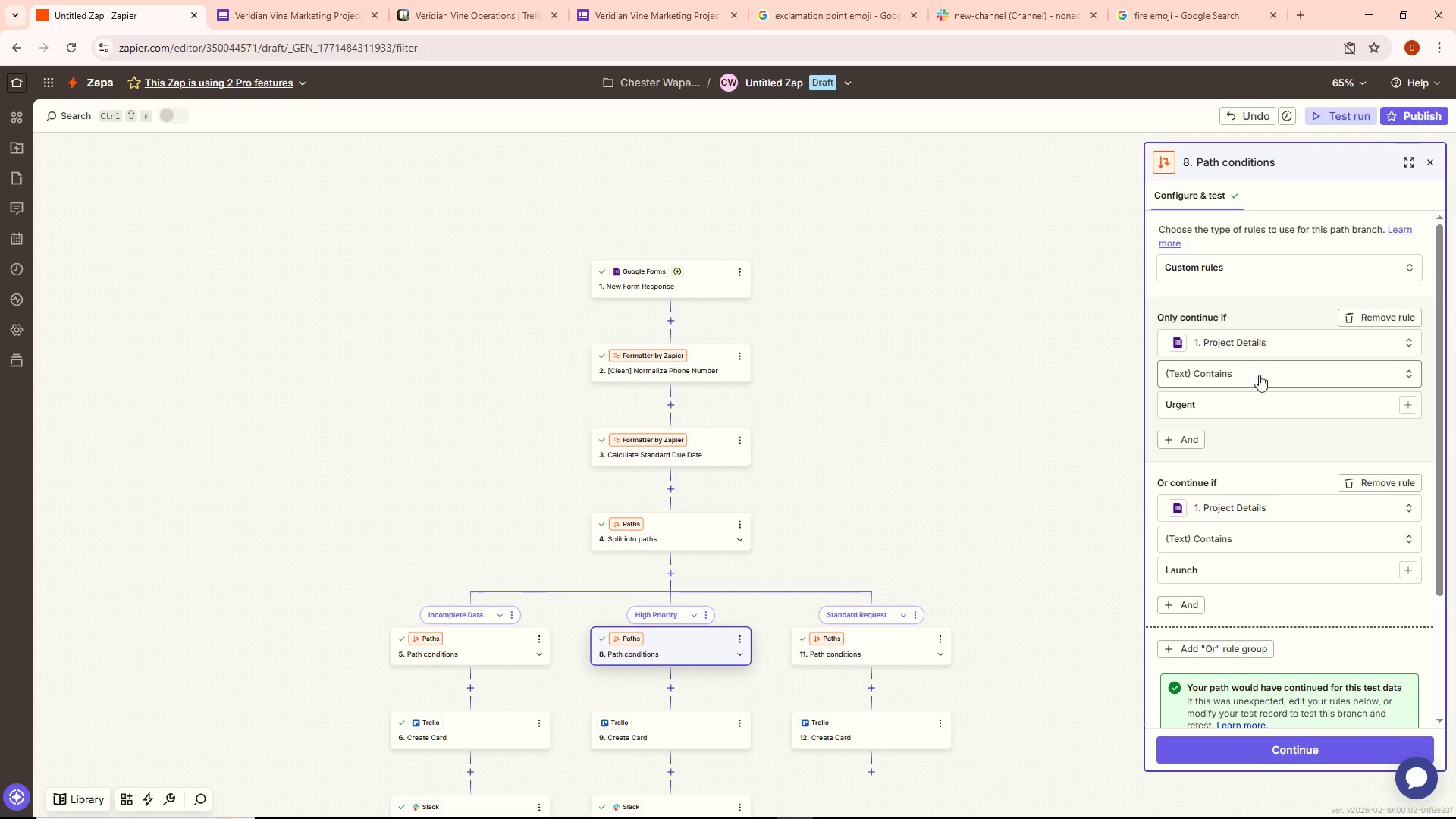 
wait(5.11)
 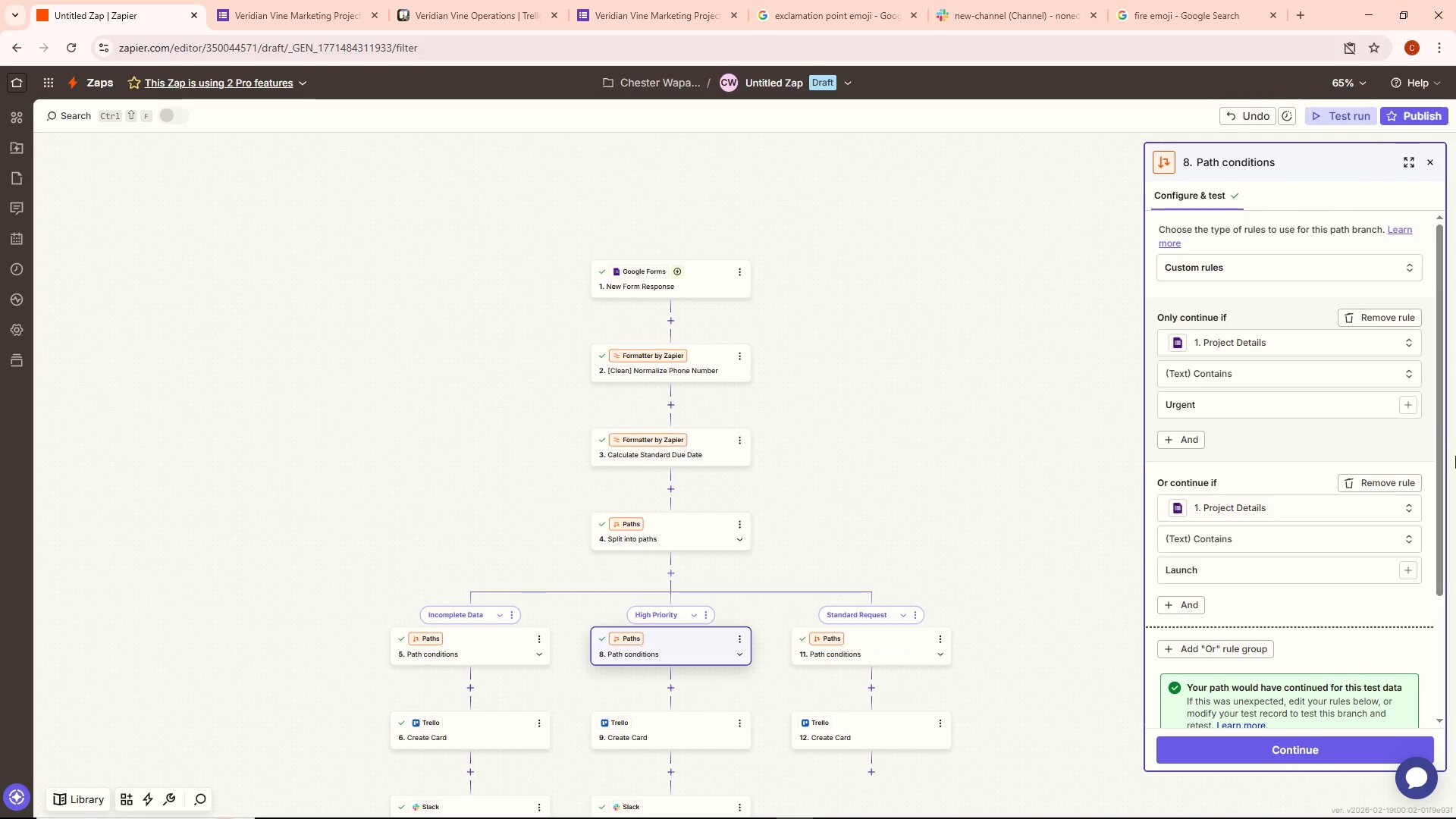 
double_click([842, 654])
 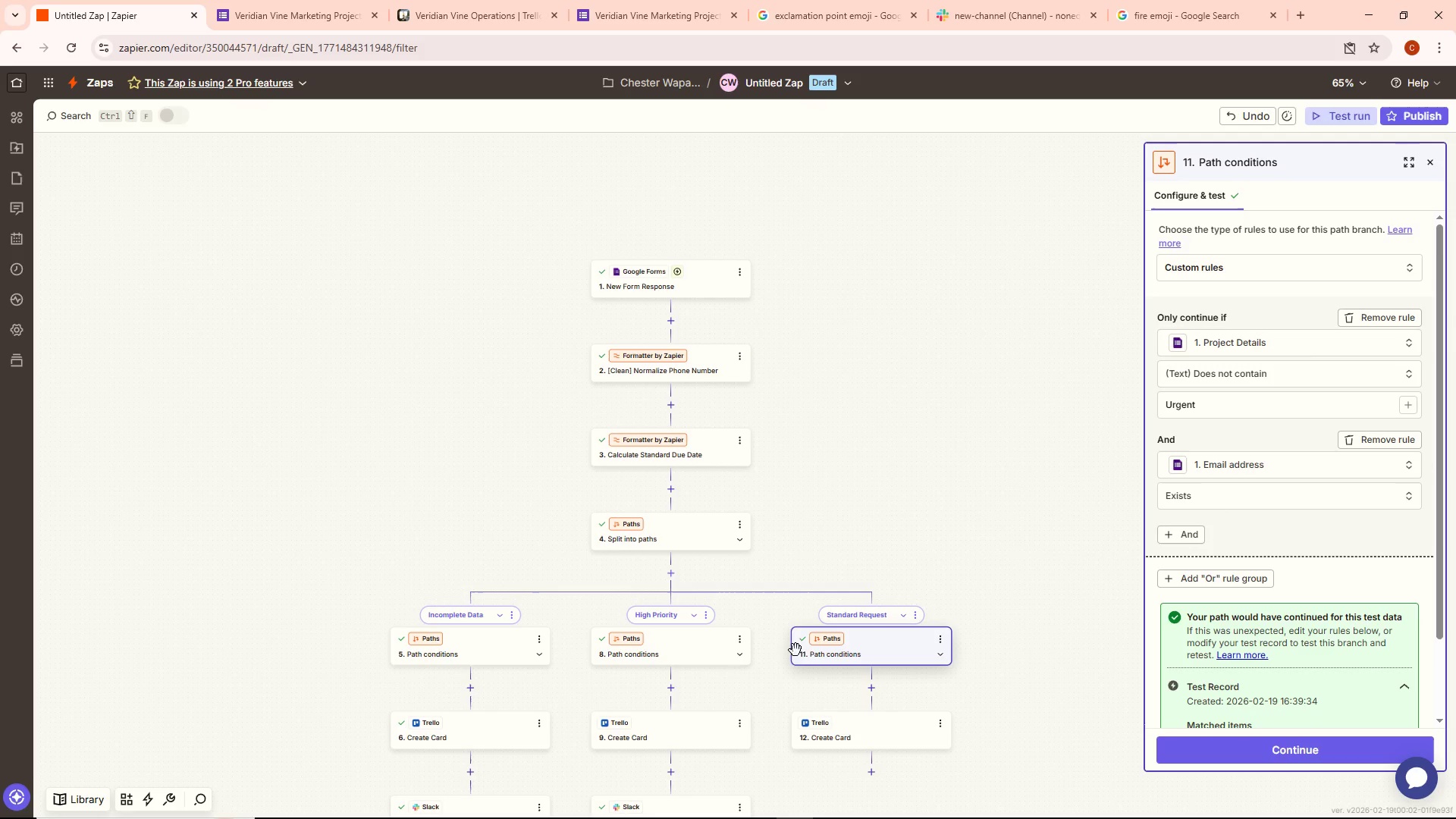 
left_click([697, 646])
 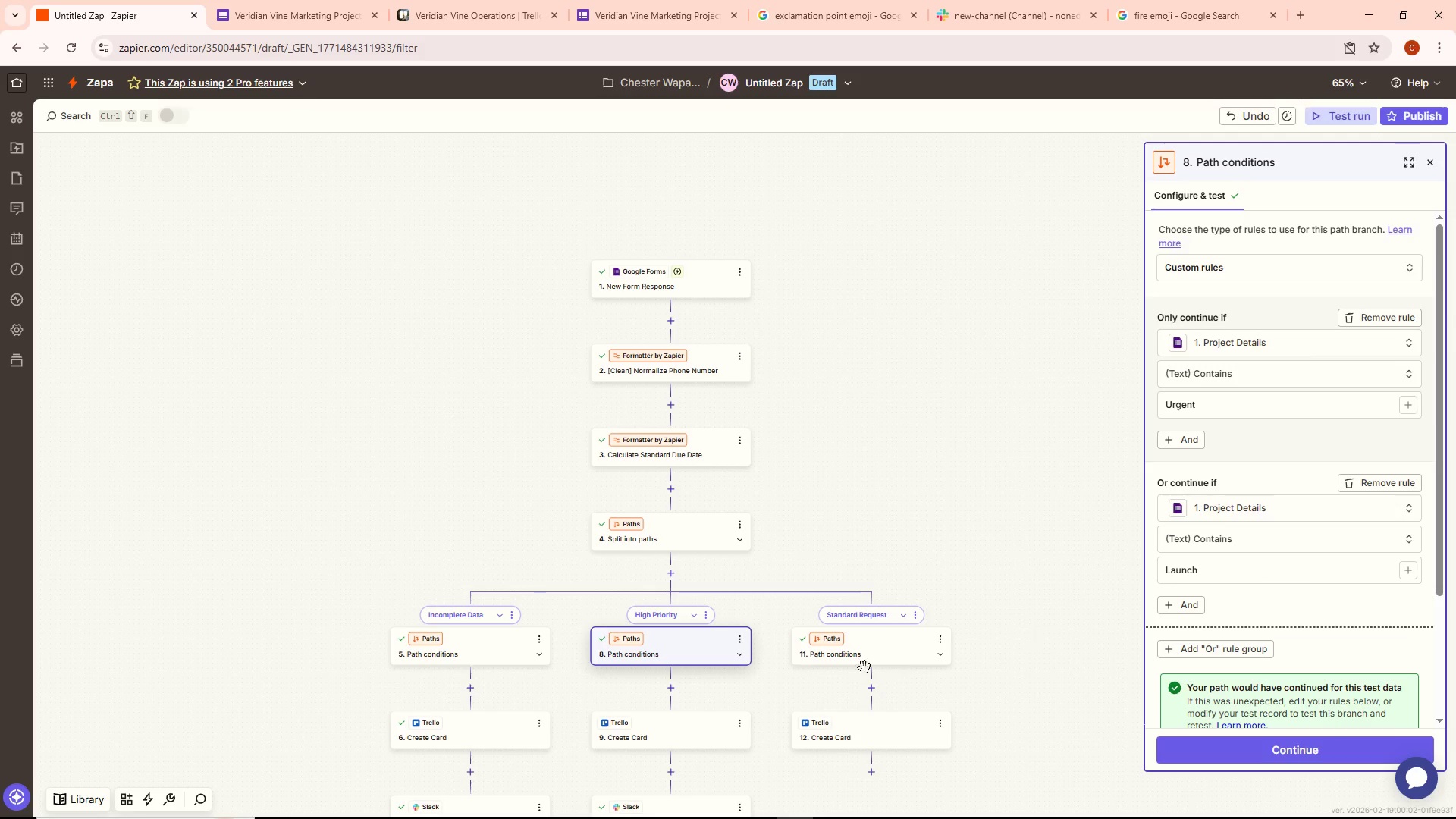 
scroll: coordinate [733, 675], scroll_direction: down, amount: 2.0
 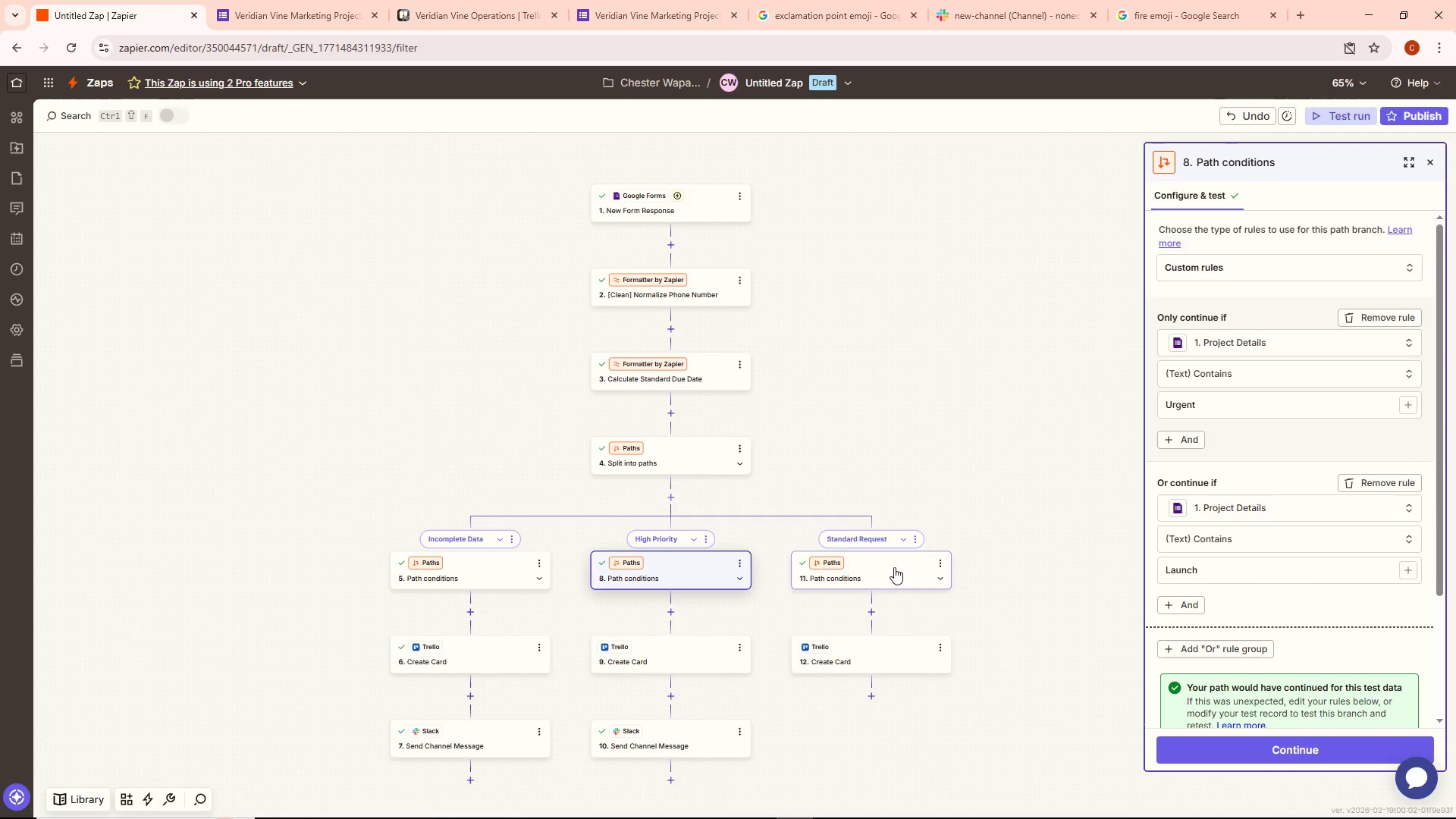 
double_click([894, 567])
 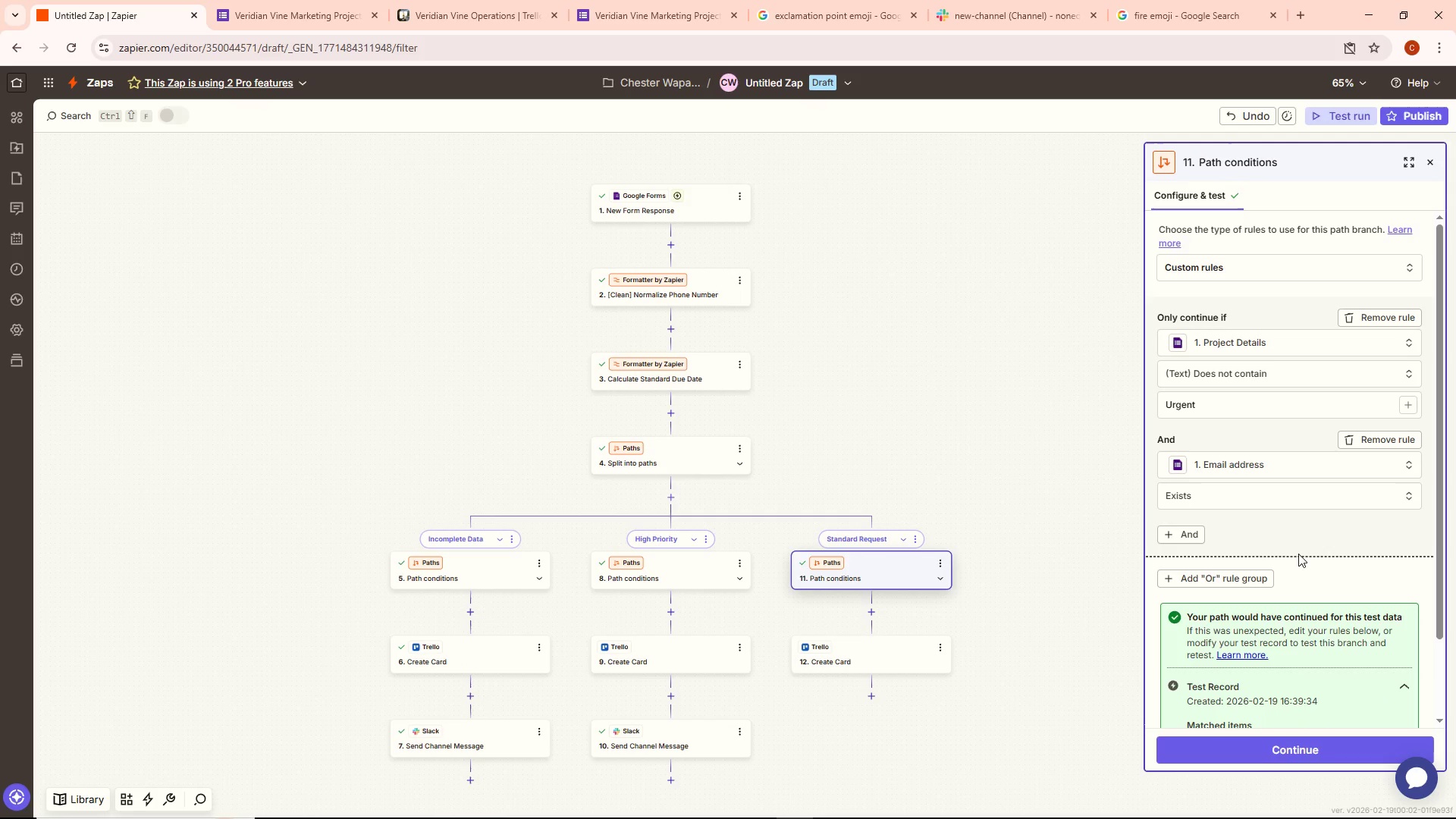 
scroll: coordinate [1299, 560], scroll_direction: down, amount: 2.0
 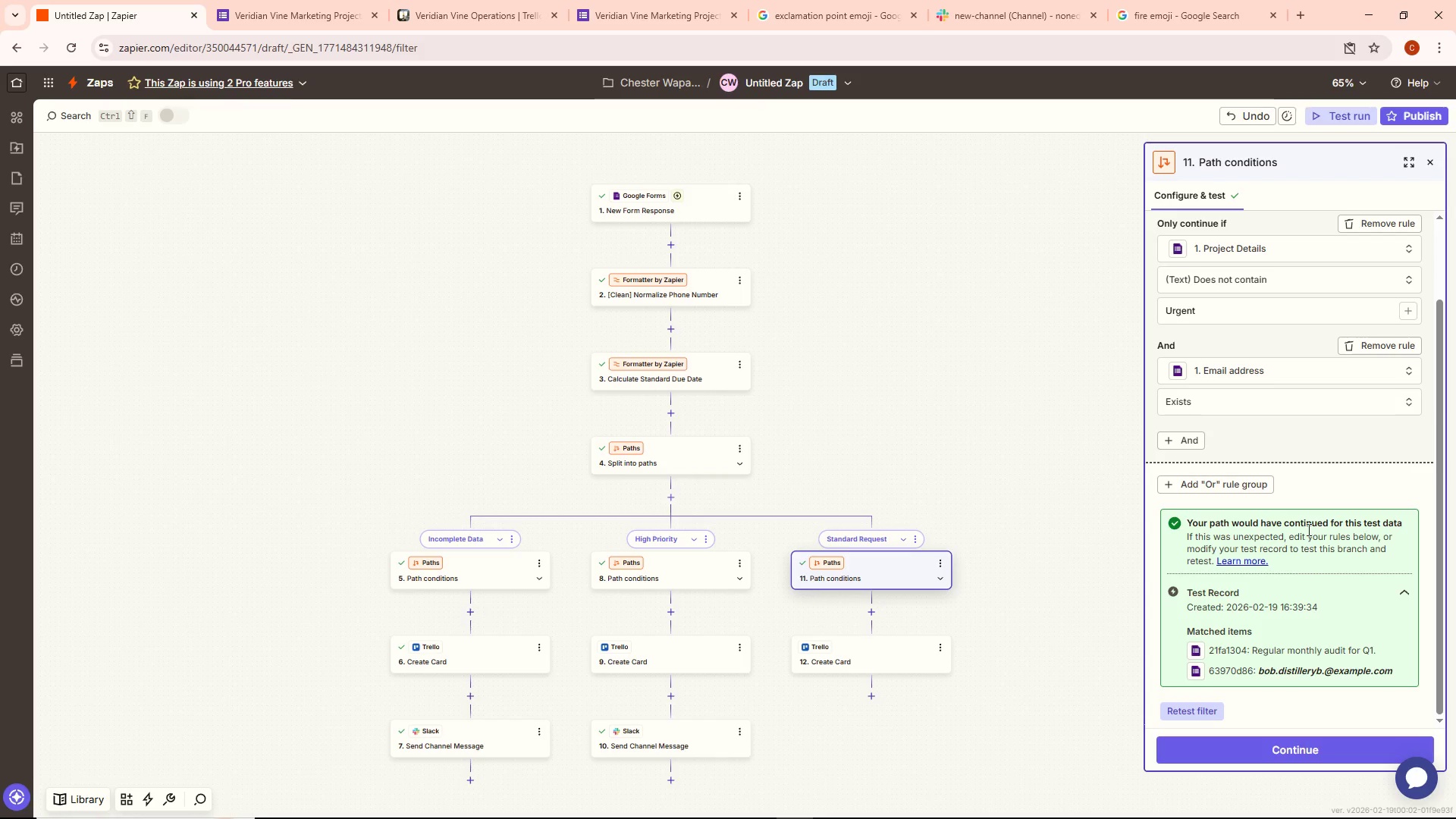 
left_click([1276, 244])
 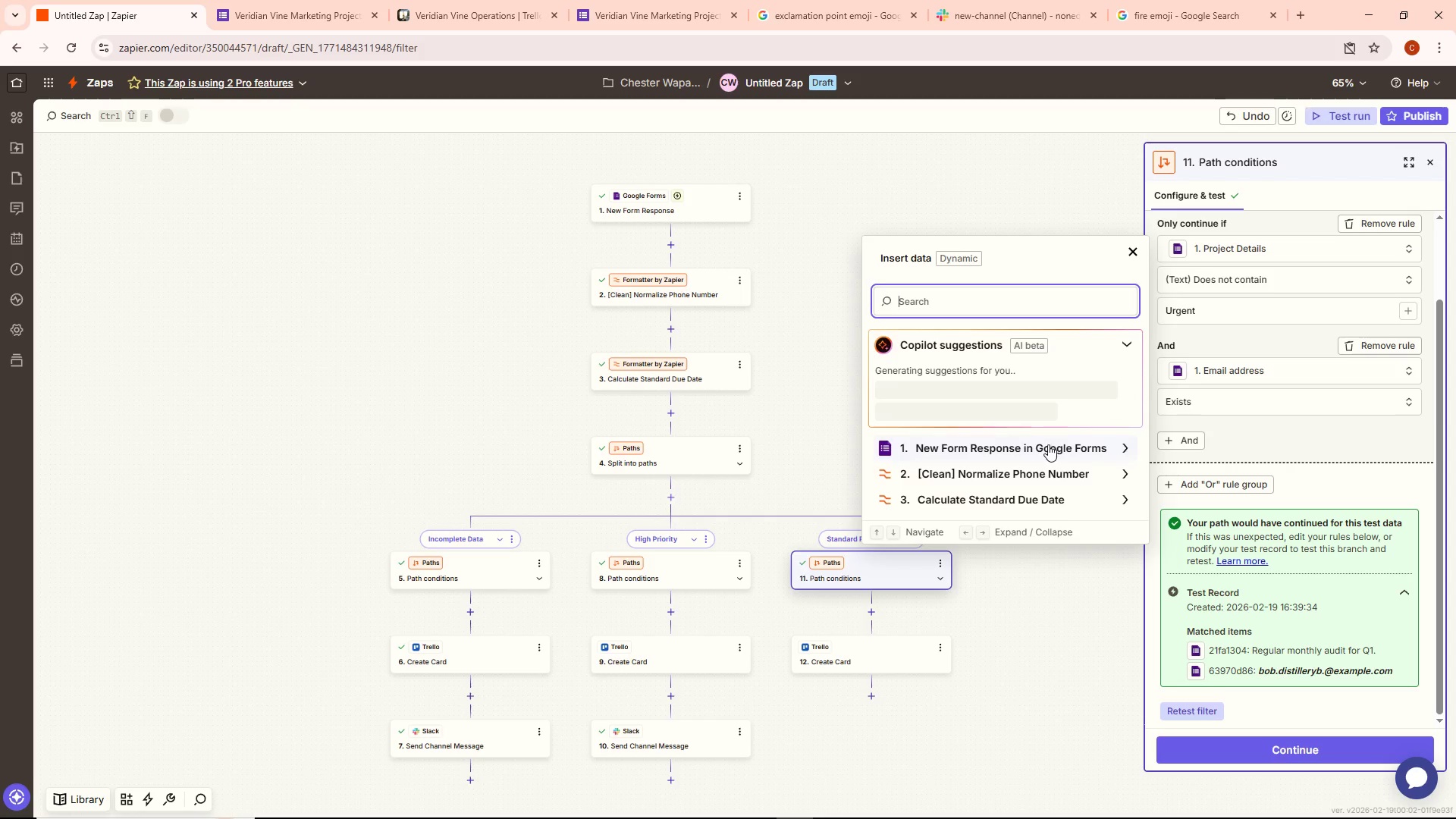 
left_click([1048, 444])
 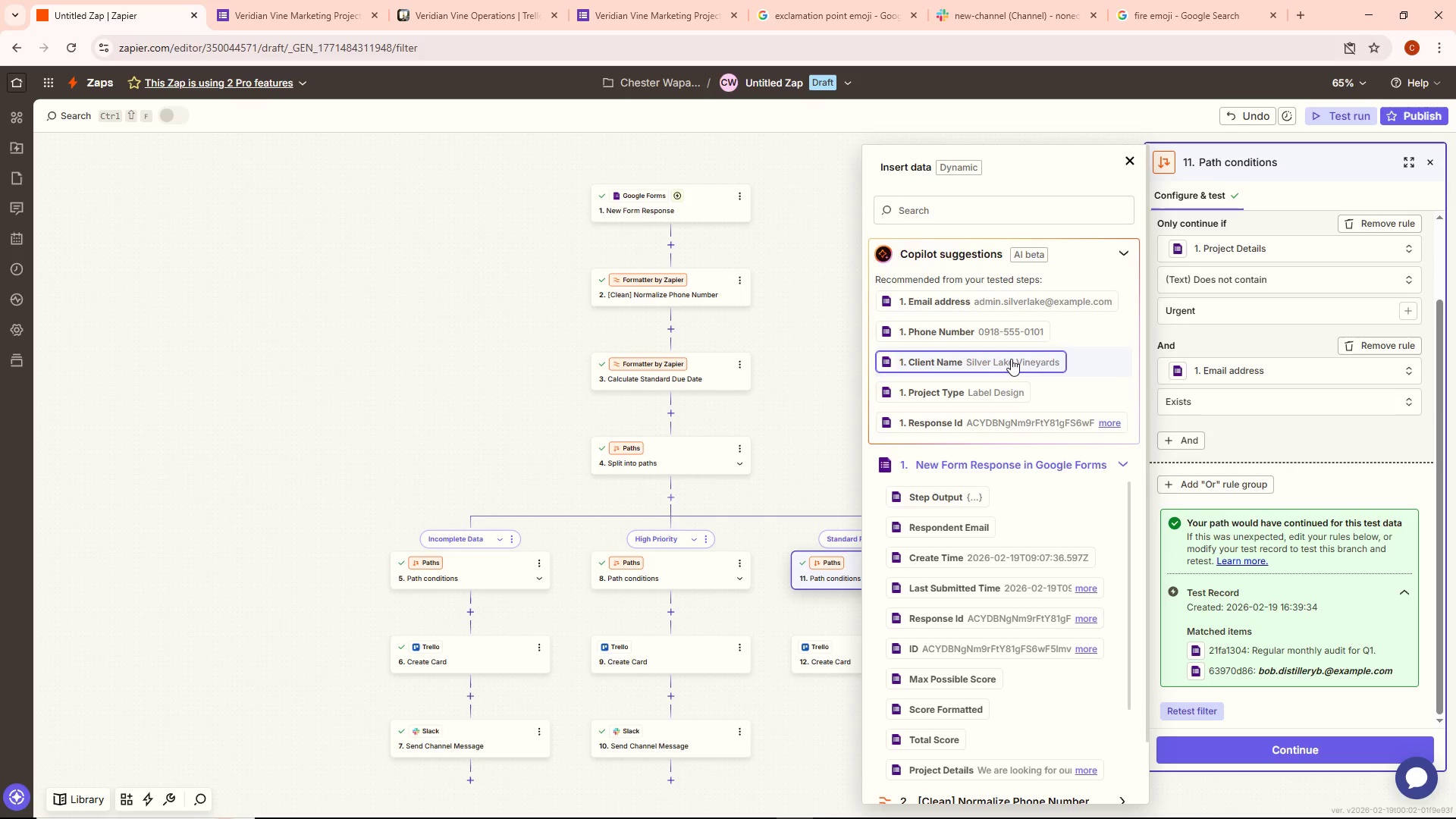 
wait(6.0)
 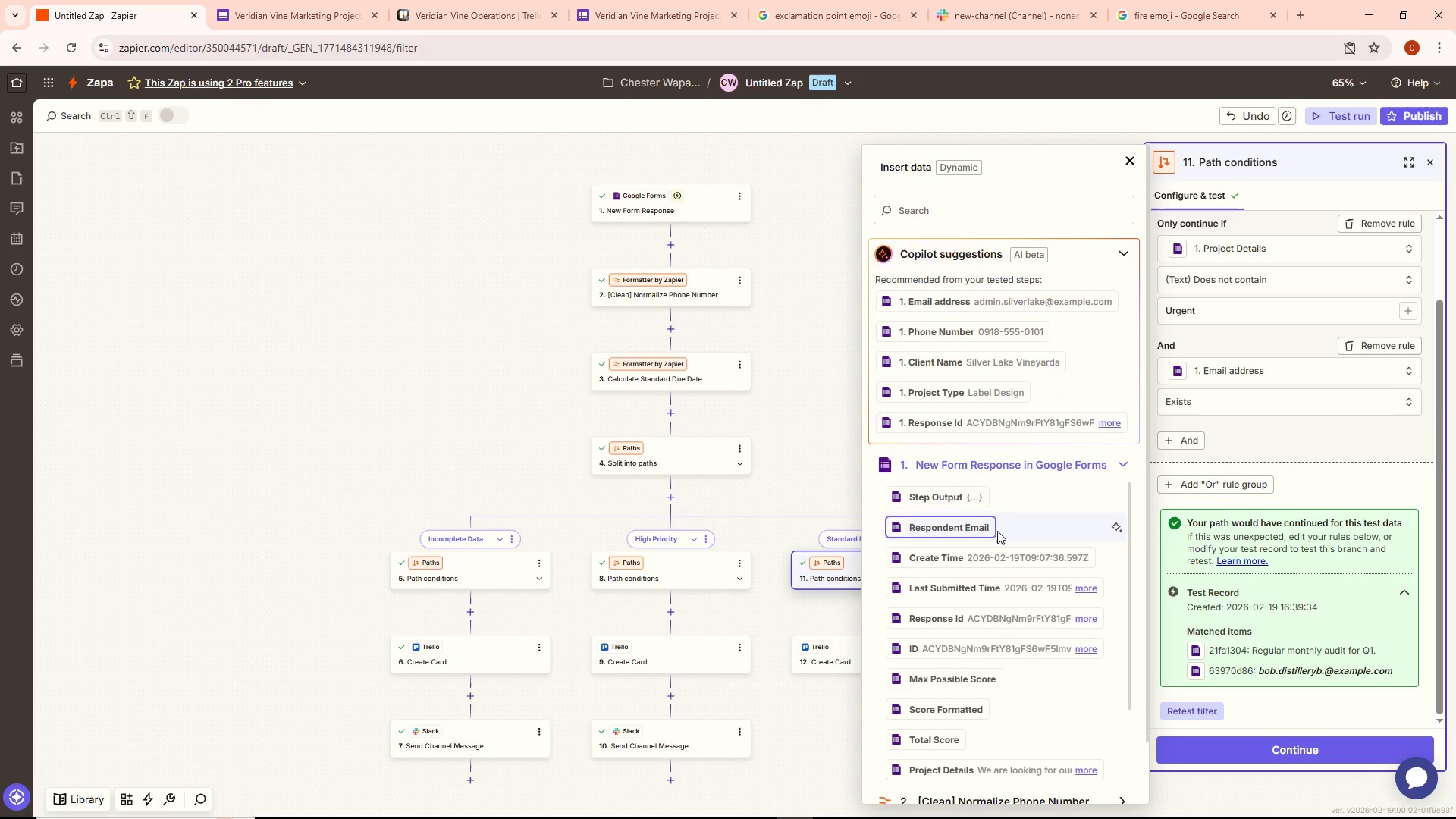 
scroll: coordinate [963, 664], scroll_direction: down, amount: 2.0
 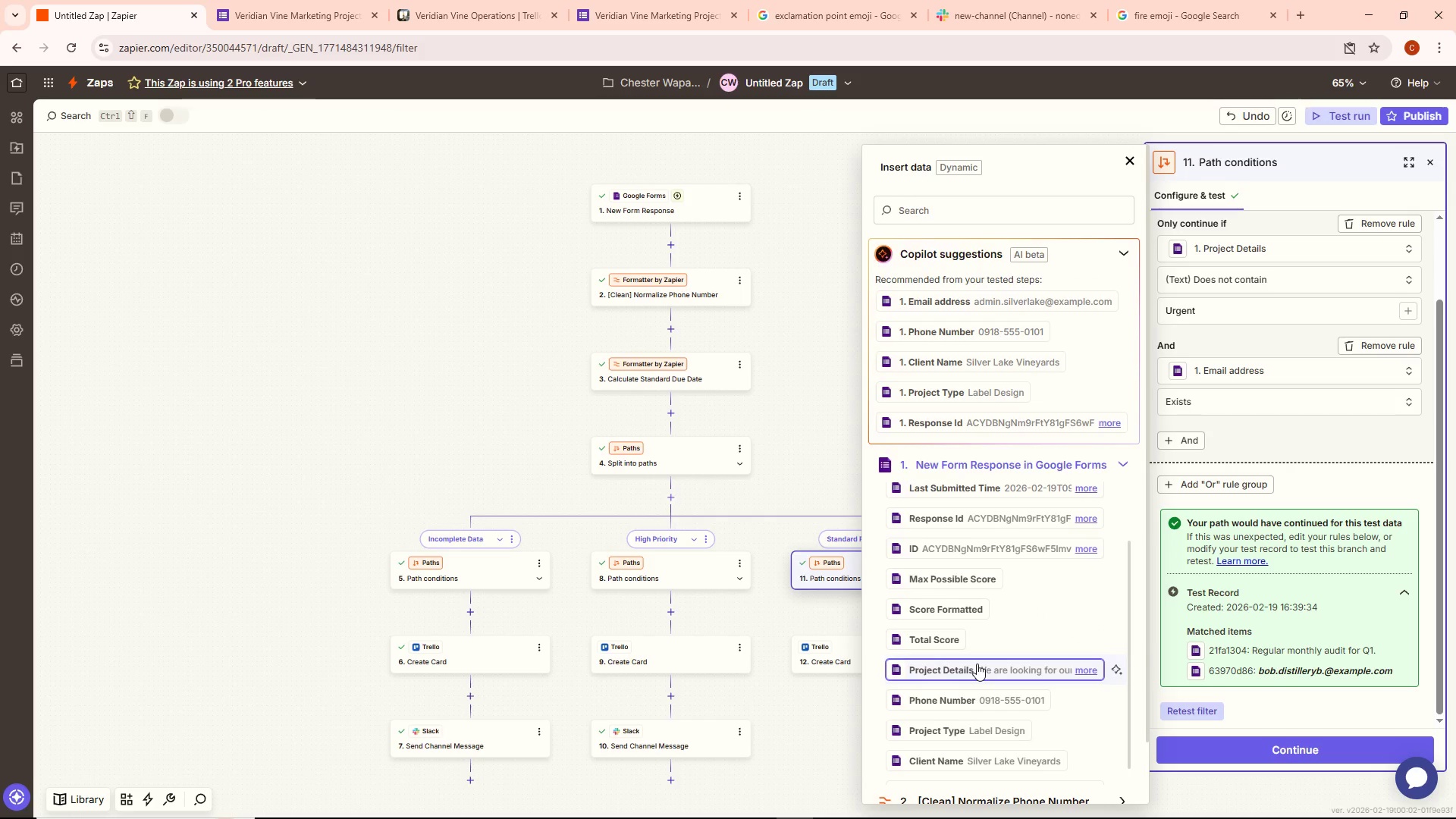 
left_click([977, 664])
 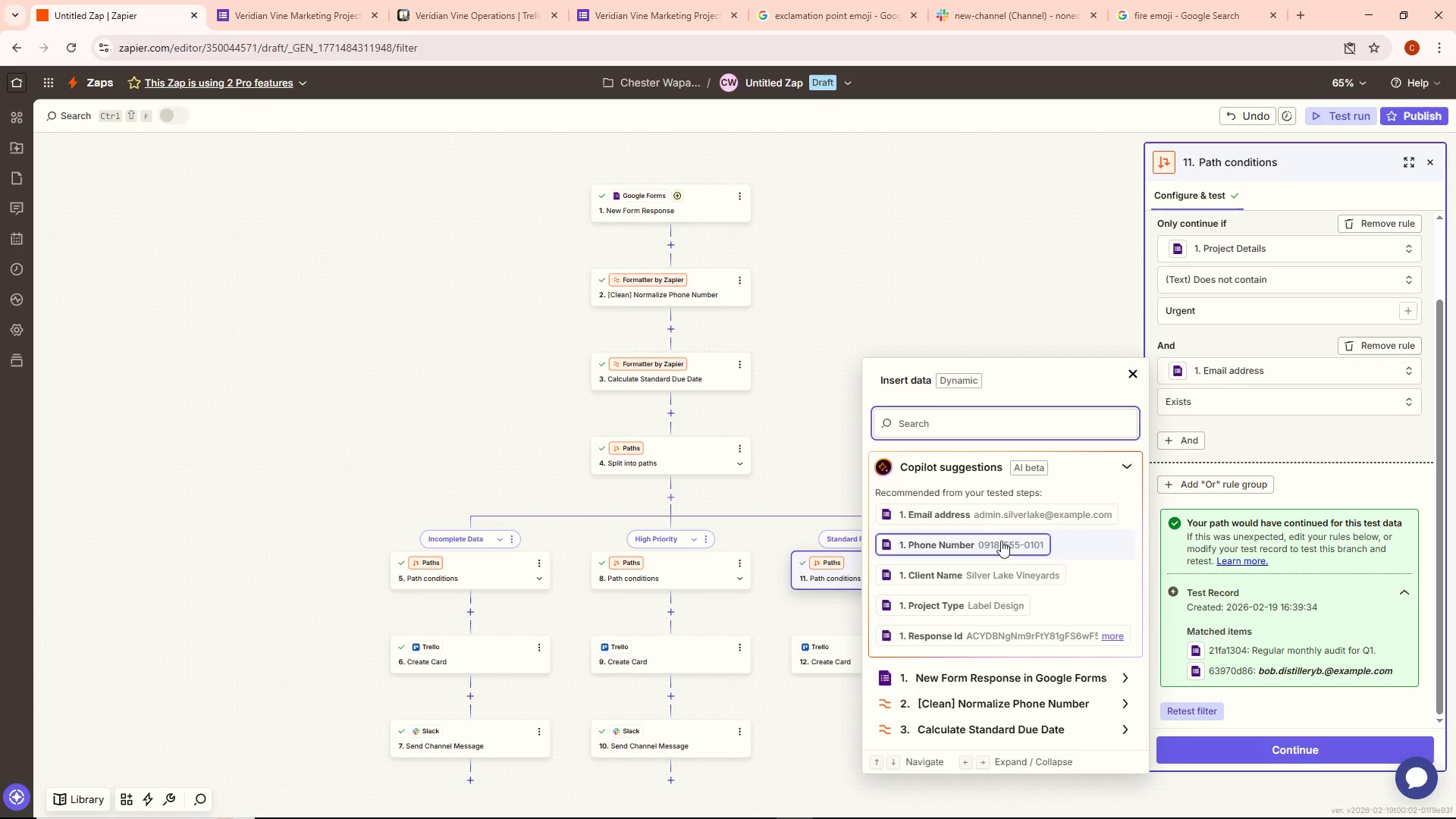 
left_click([992, 510])
 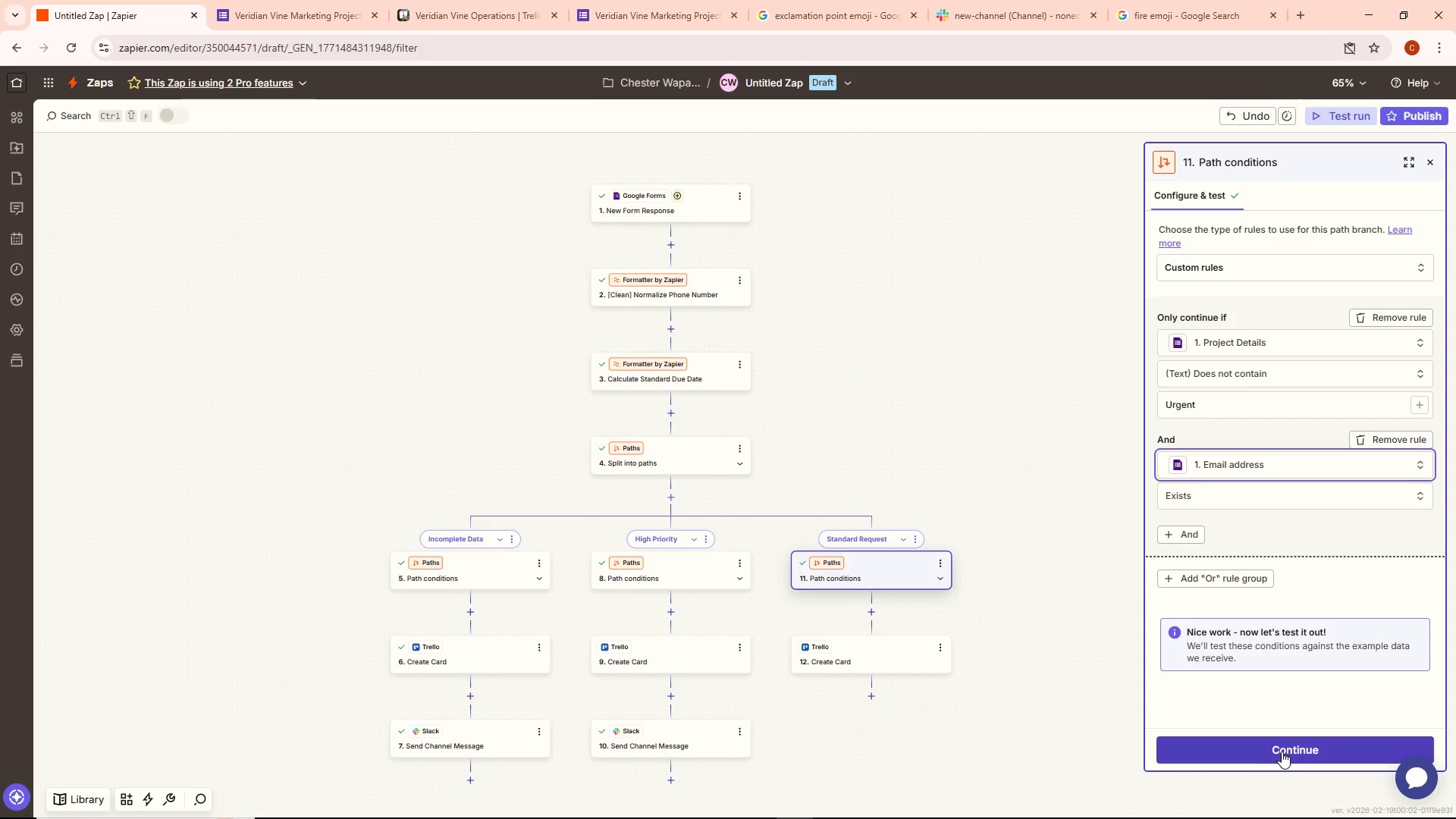 
left_click([1281, 765])
 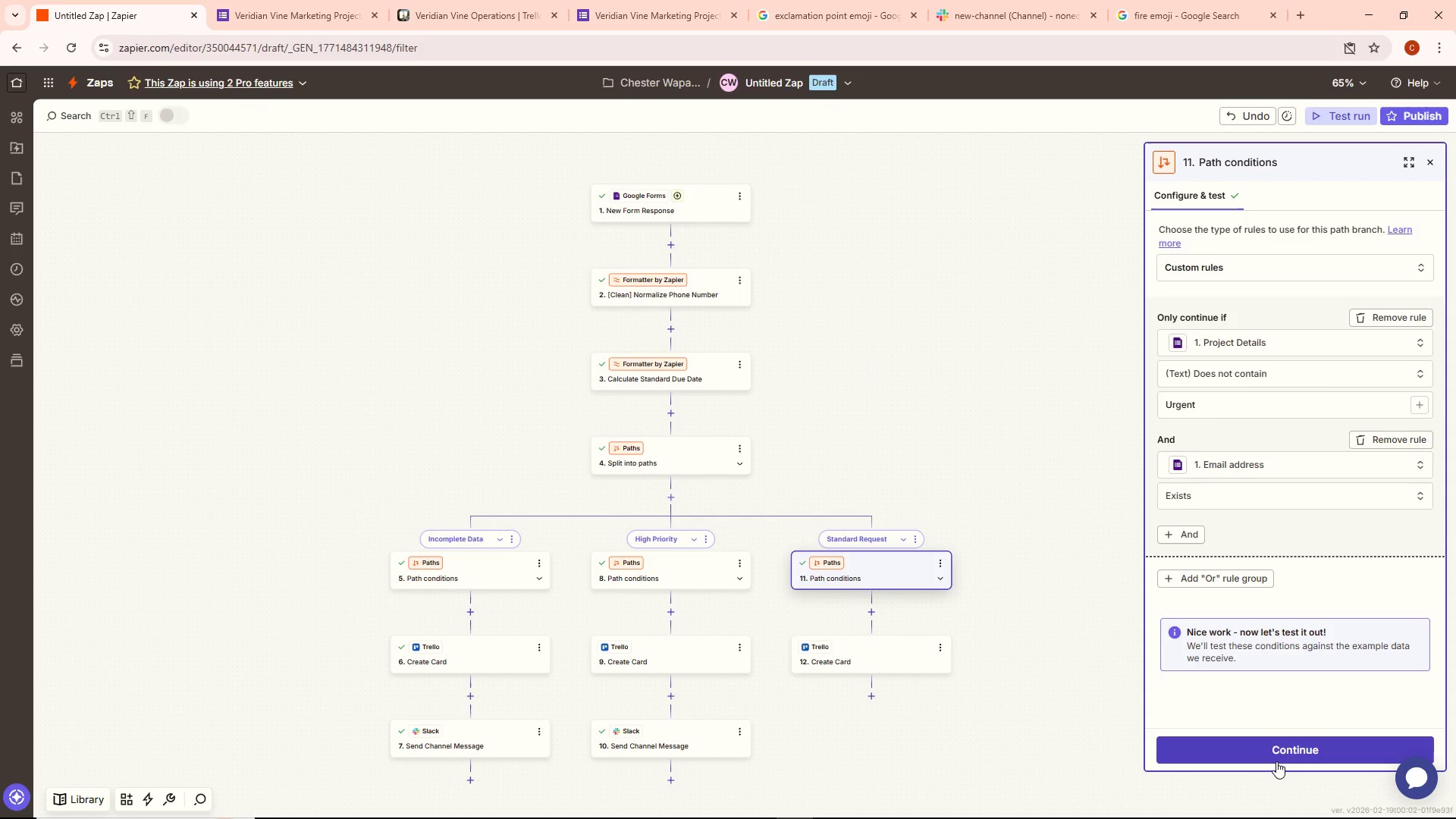 
left_click([1276, 761])
 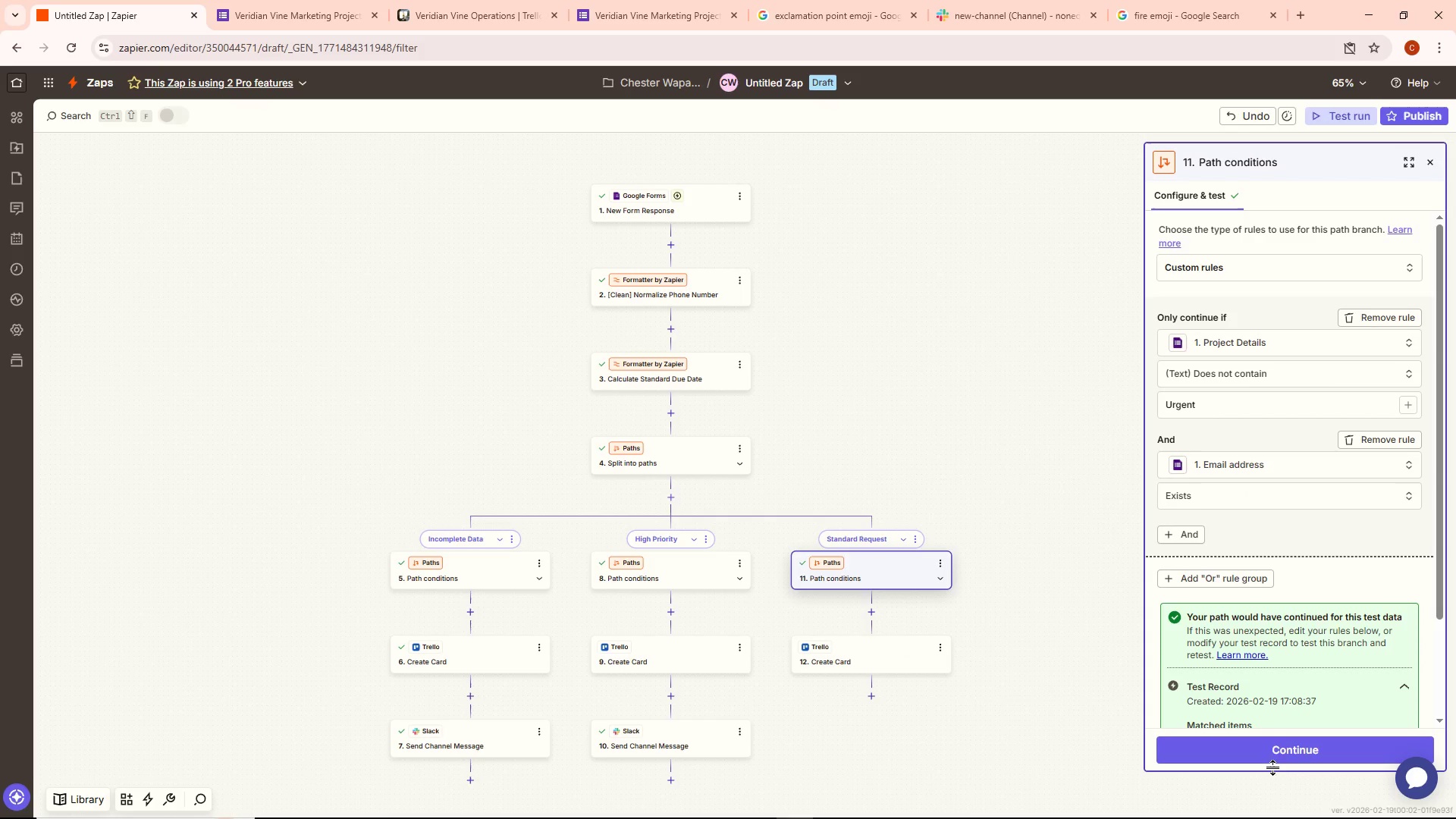 
left_click([1276, 745])
 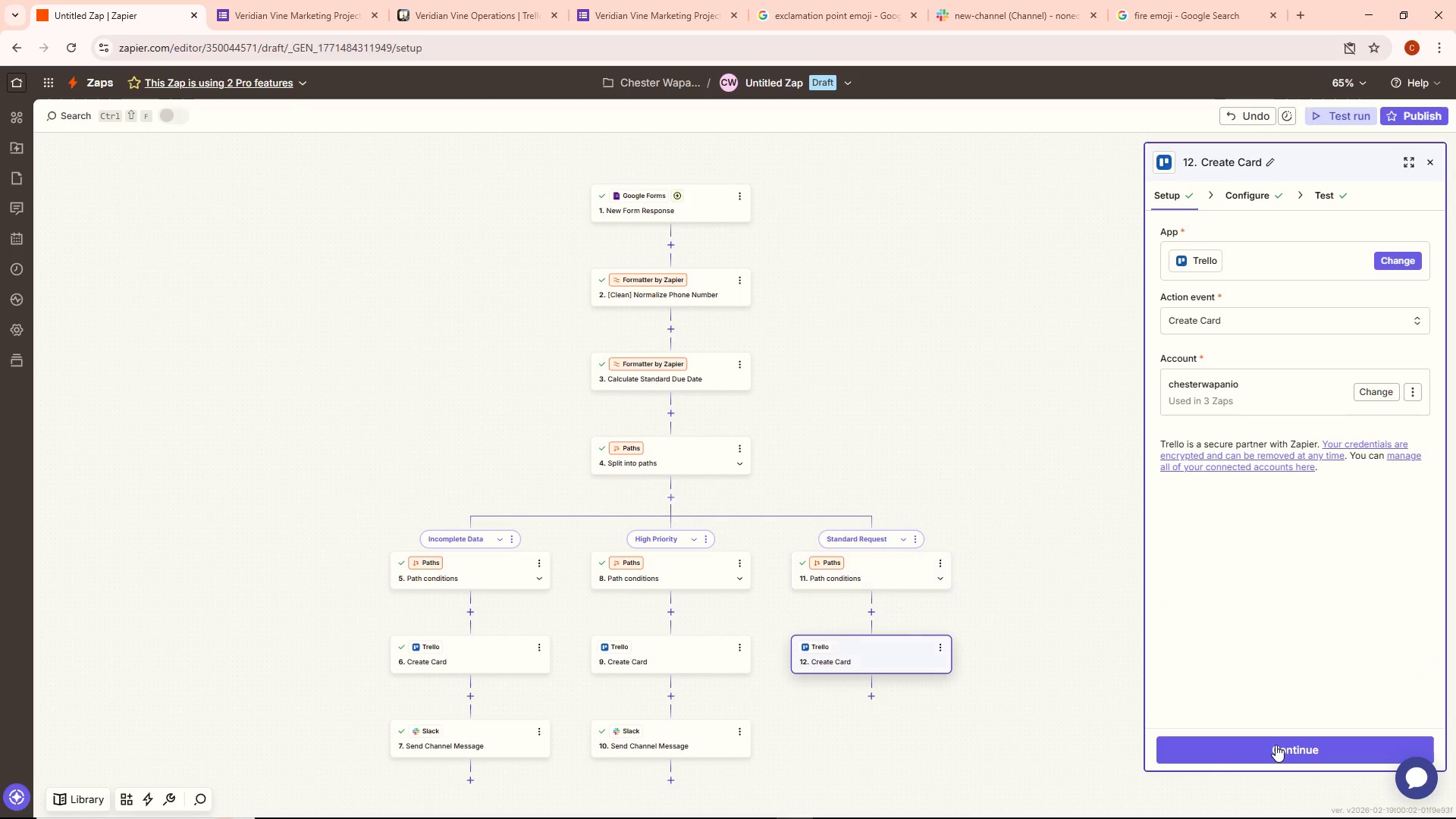 
left_click([1276, 745])
 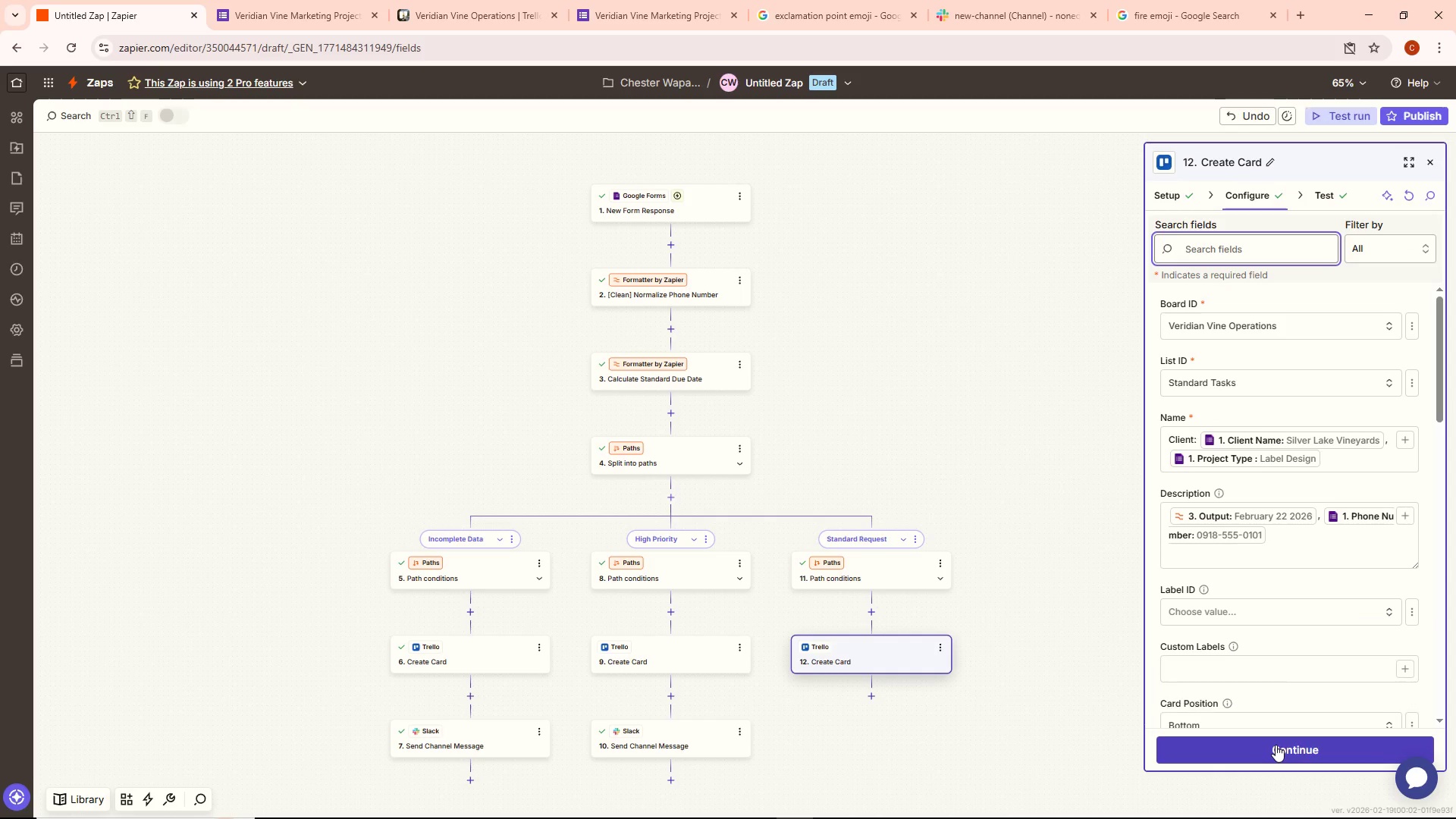 
left_click([1276, 745])
 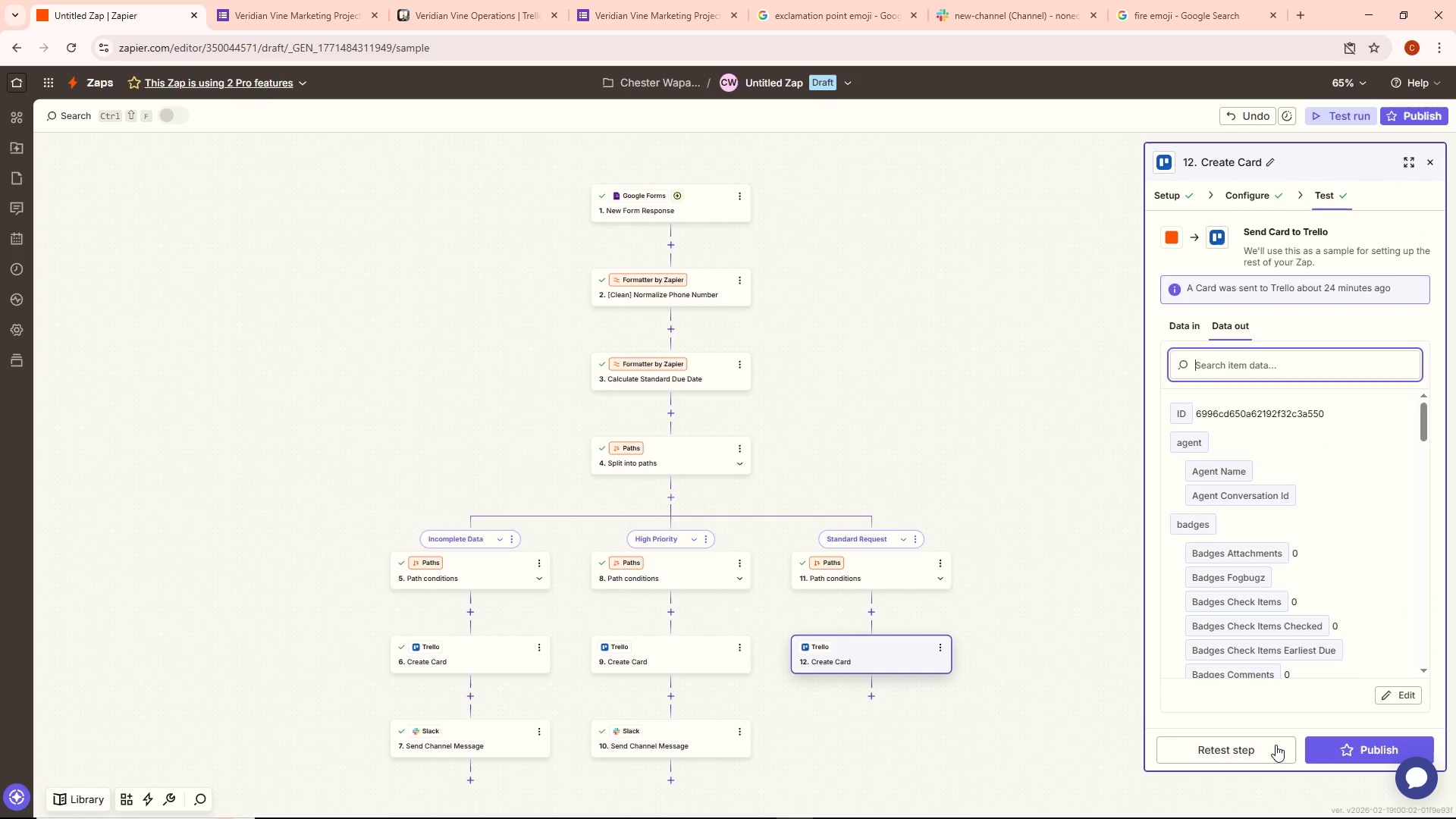 
left_click([1276, 745])
 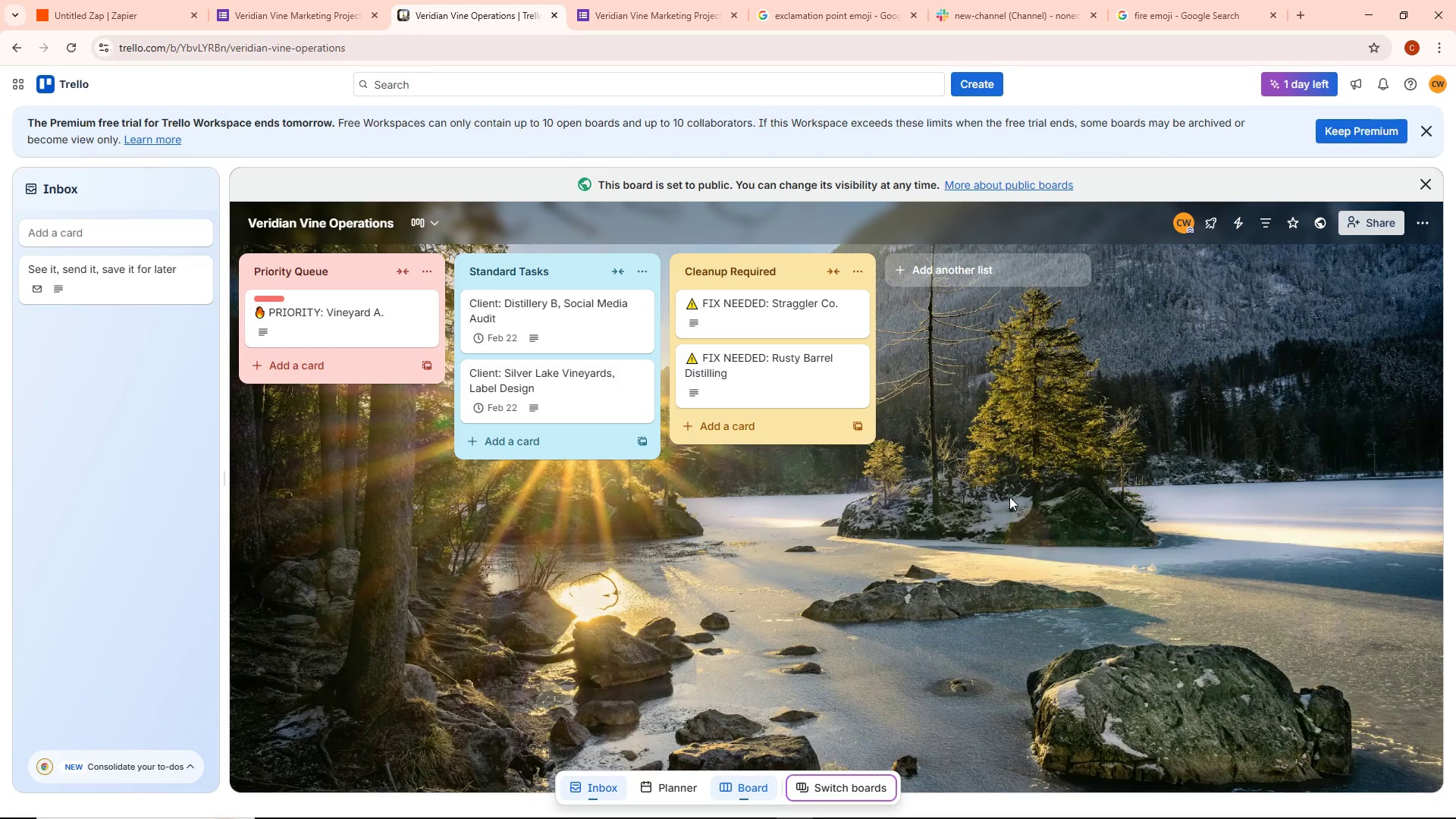 
wait(24.42)
 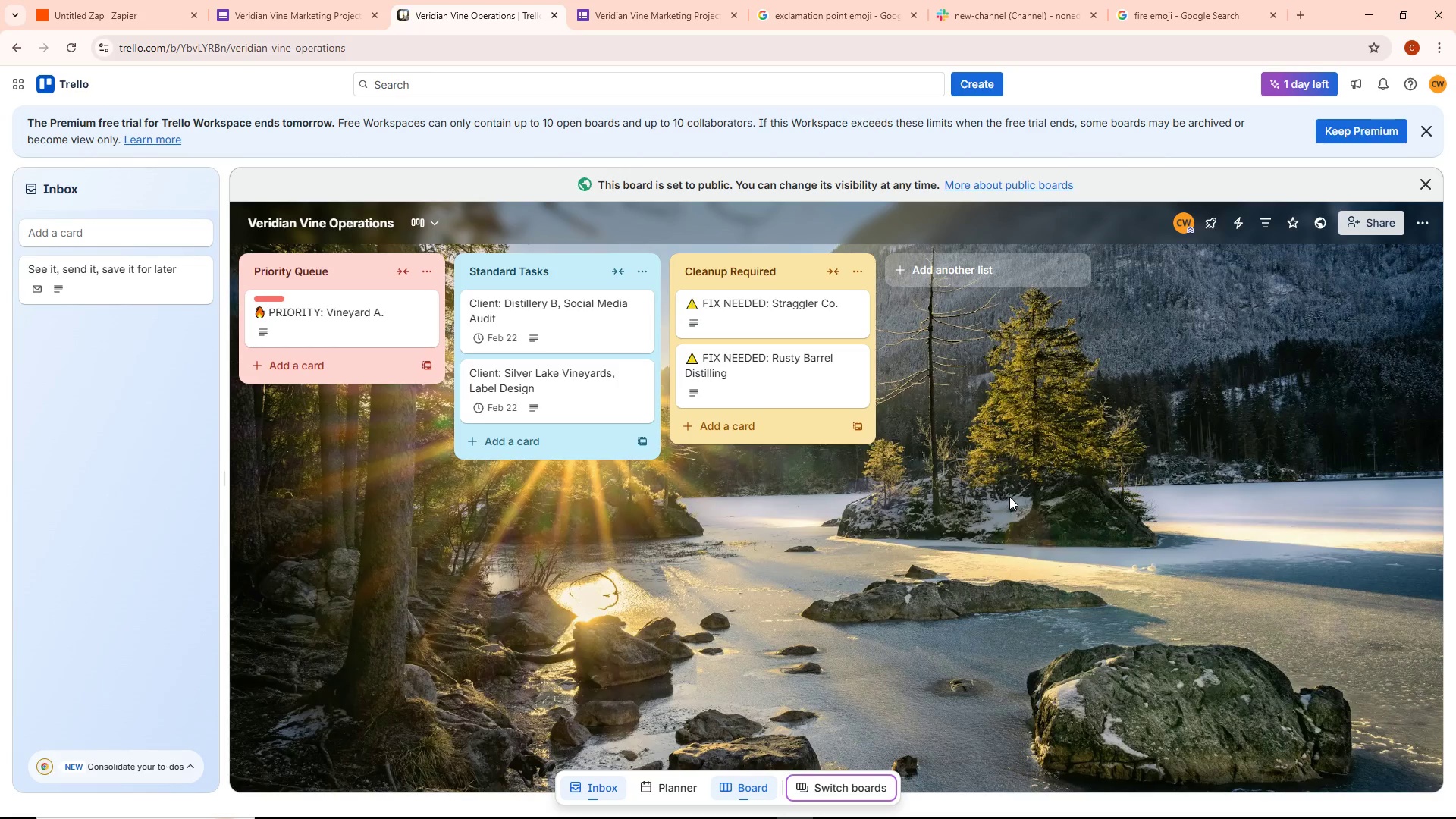 
right_click([999, 266])
 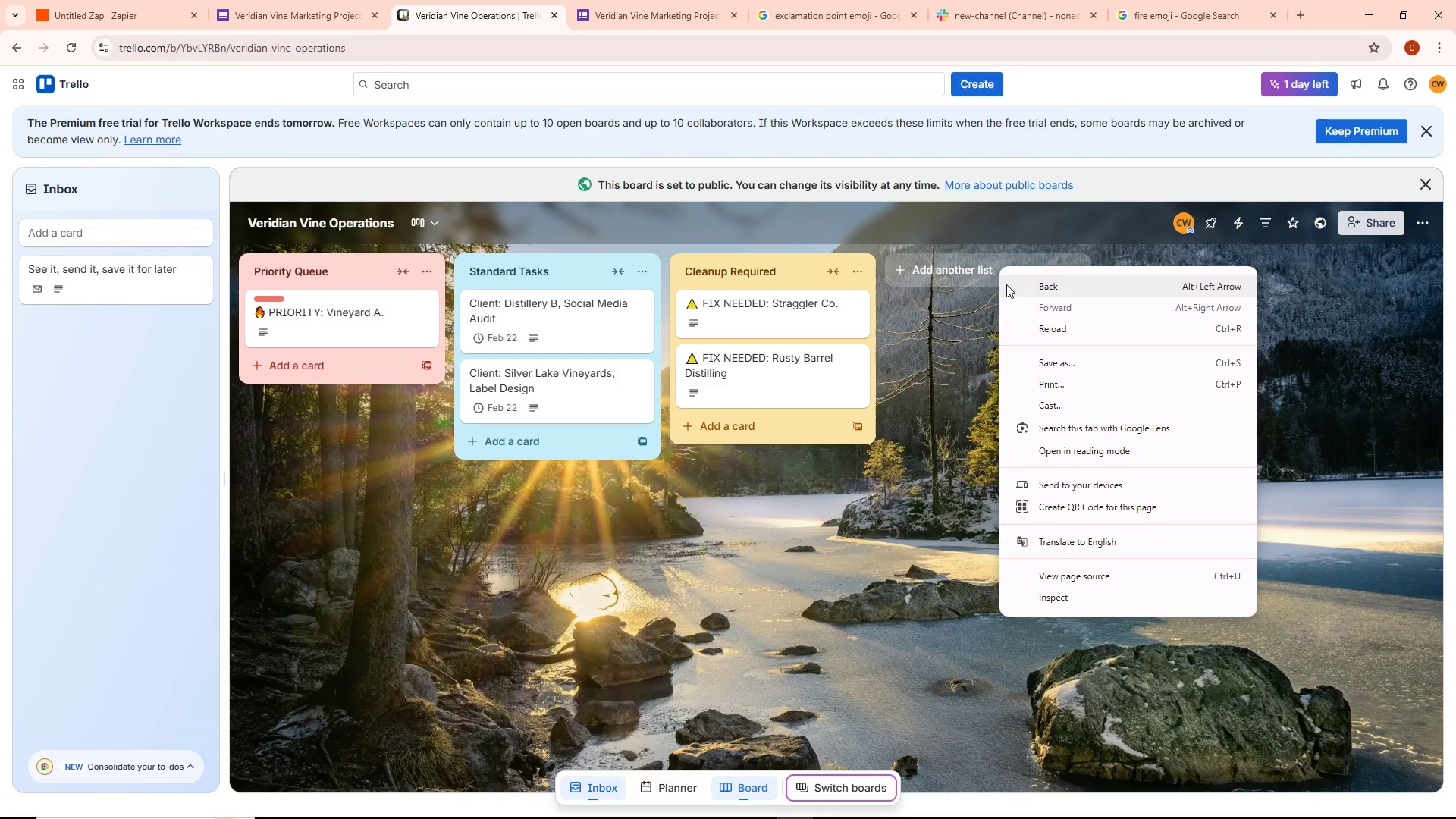 
left_click([968, 356])
 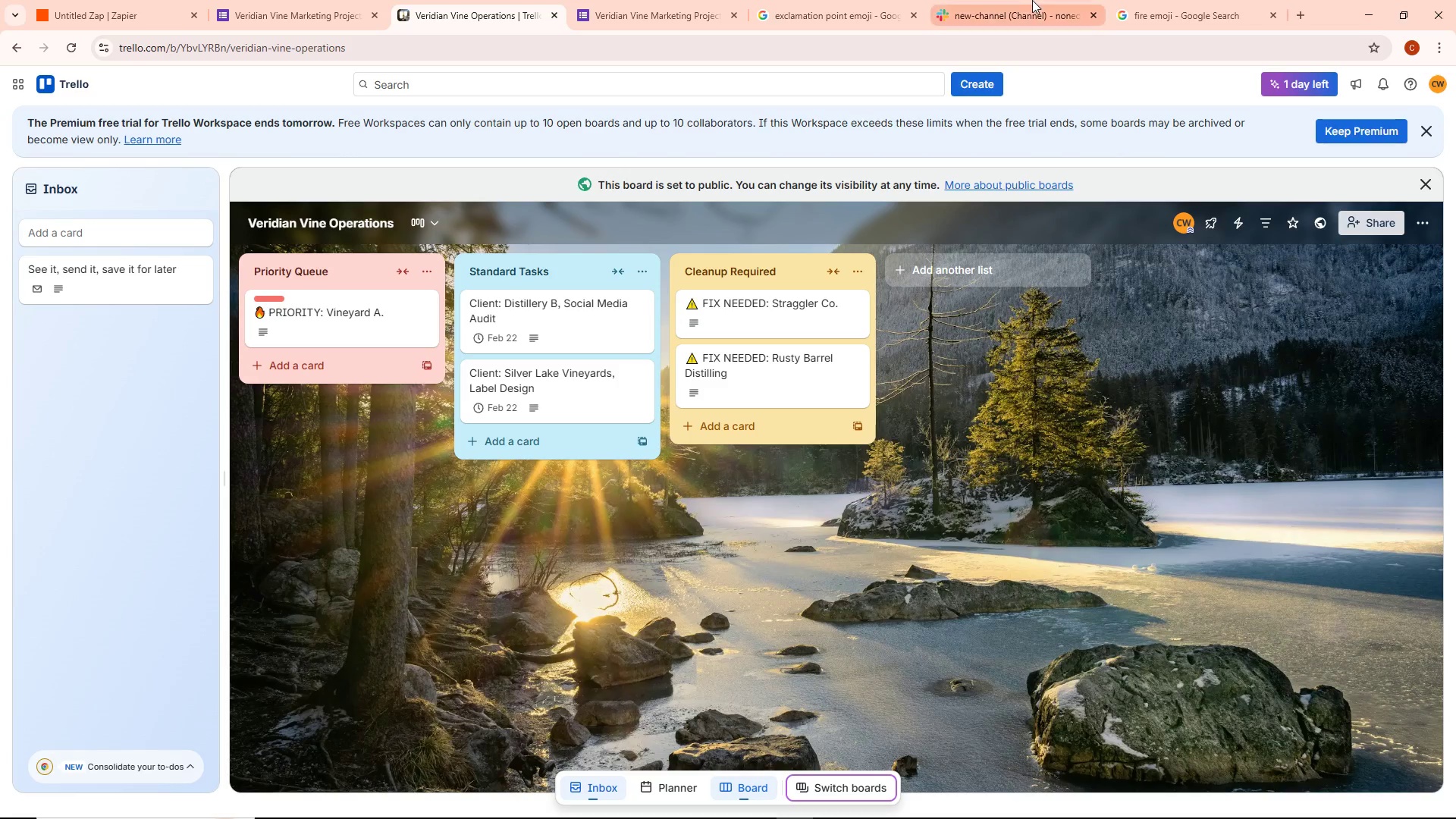 
left_click([1033, 0])
 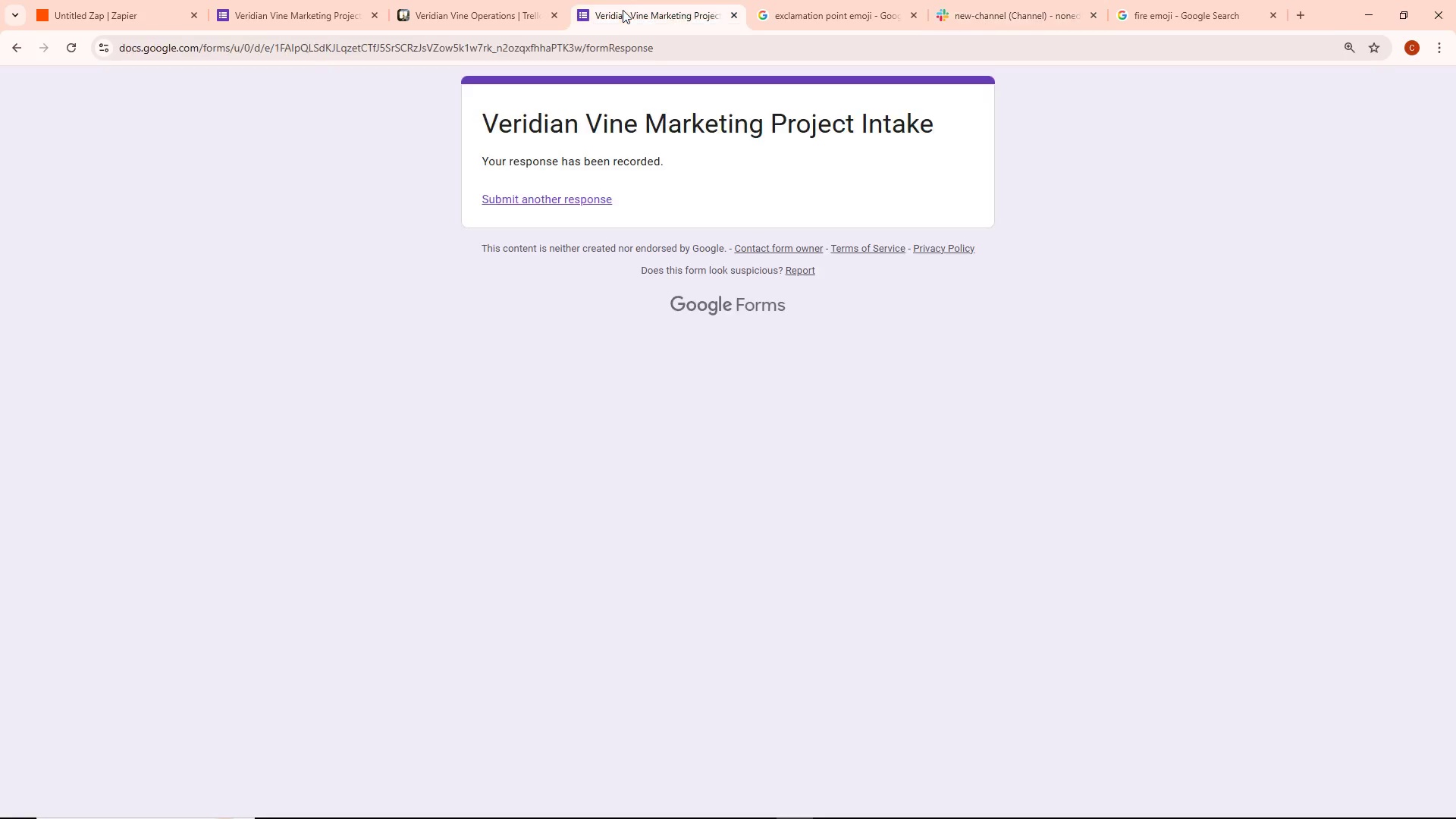 
left_click([570, 194])
 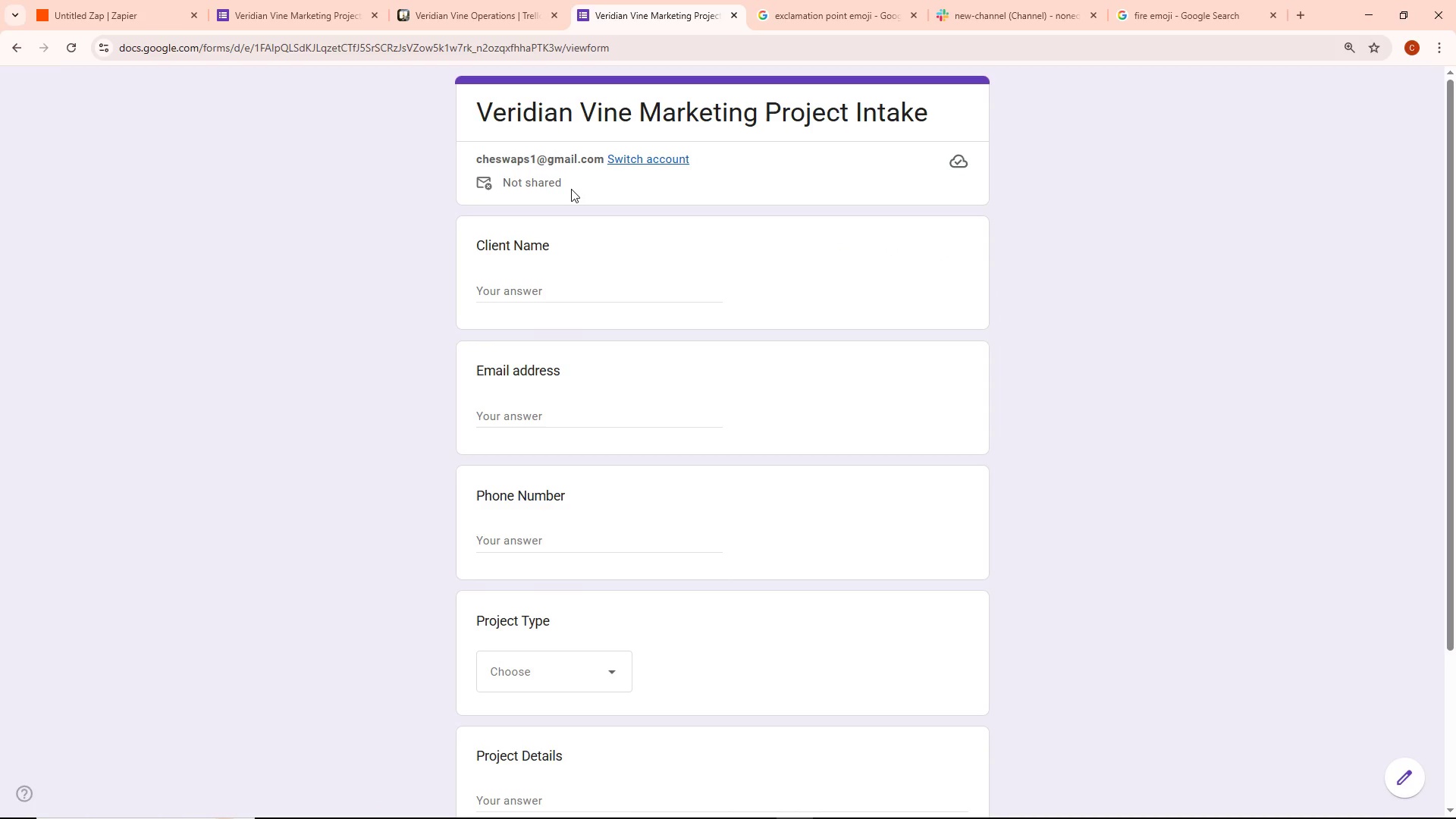 
wait(8.58)
 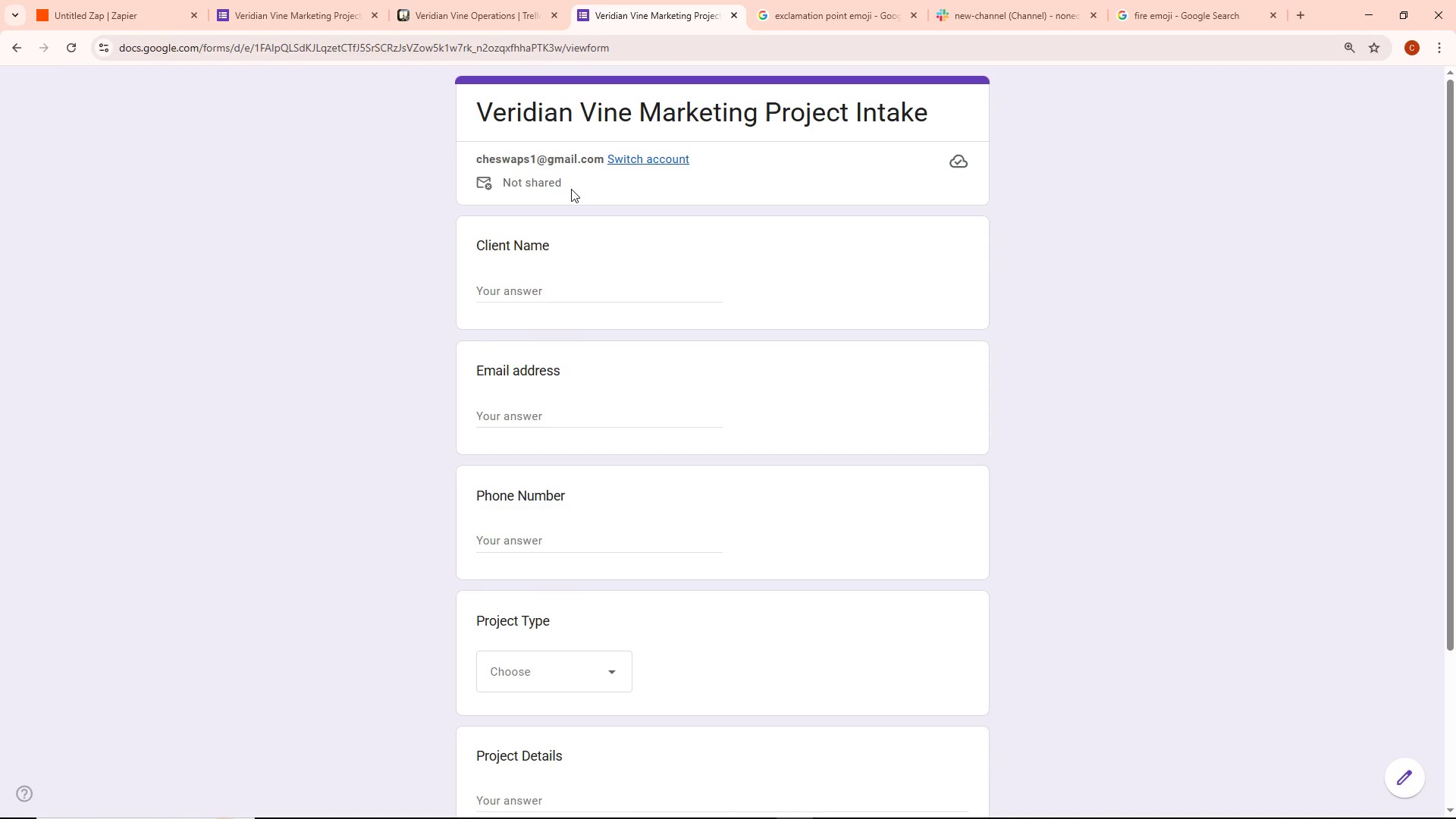 
left_click([587, 300])
 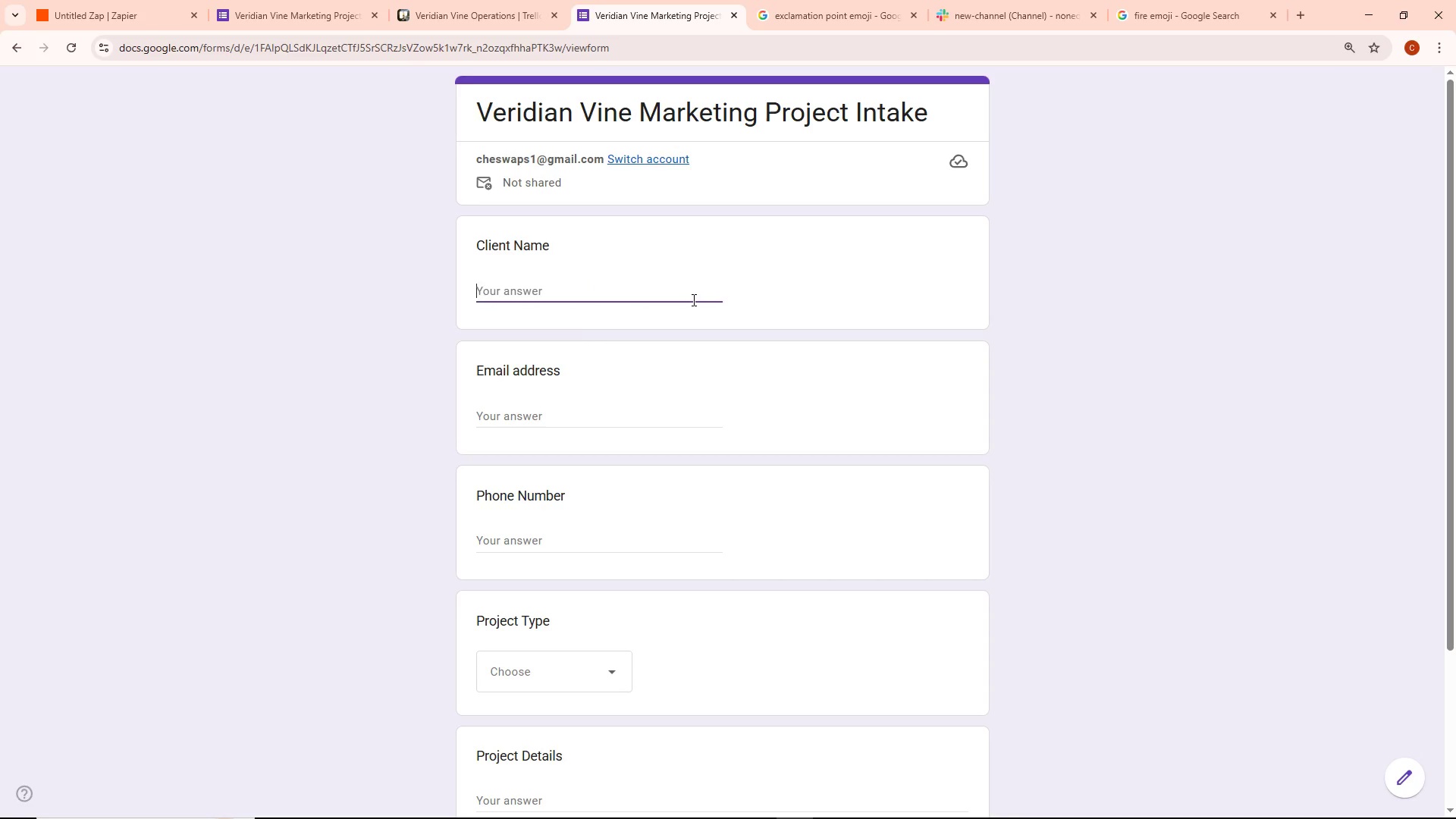 
type(Highland Malt Distillers)
 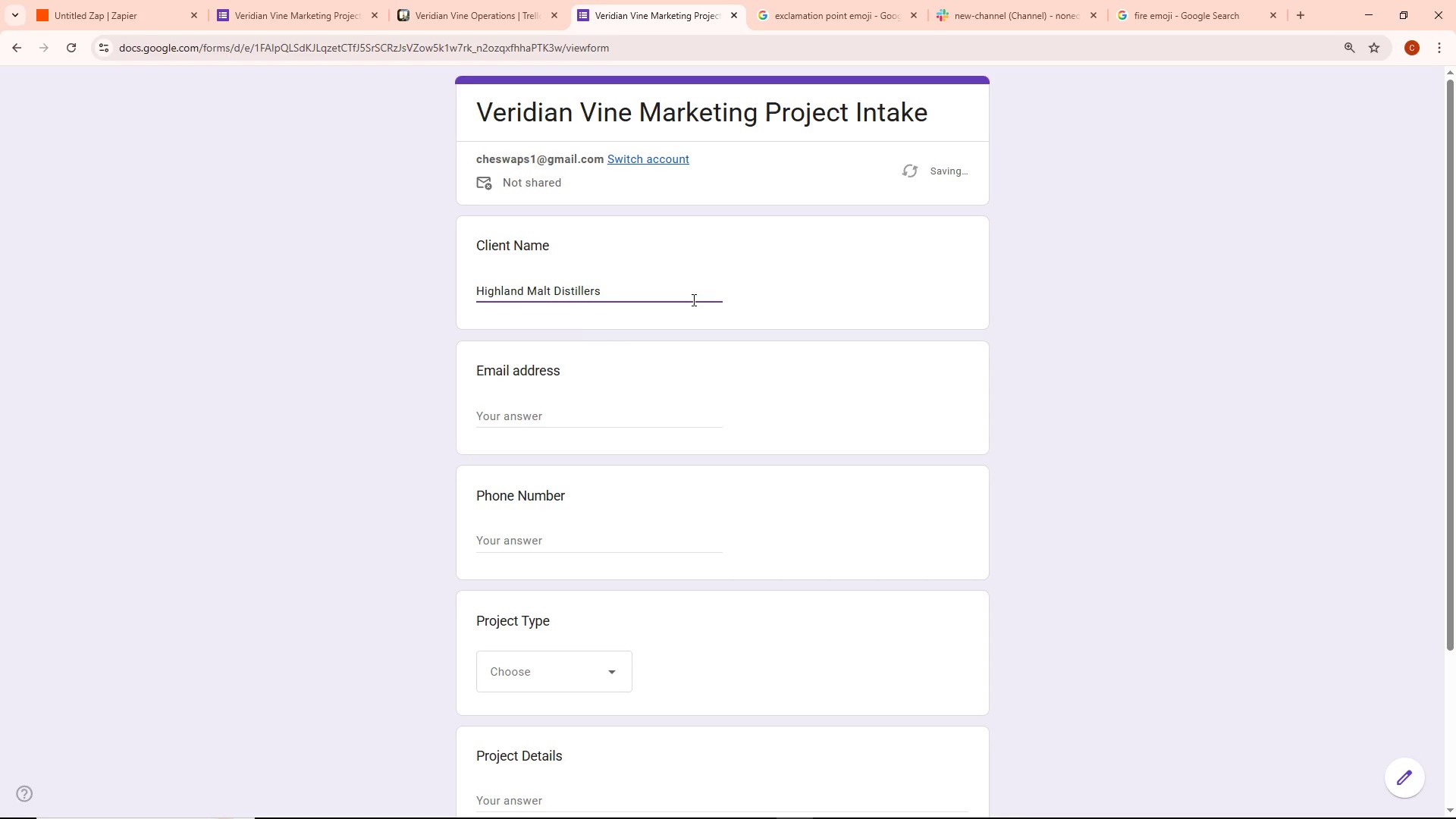 
left_click([584, 419])
 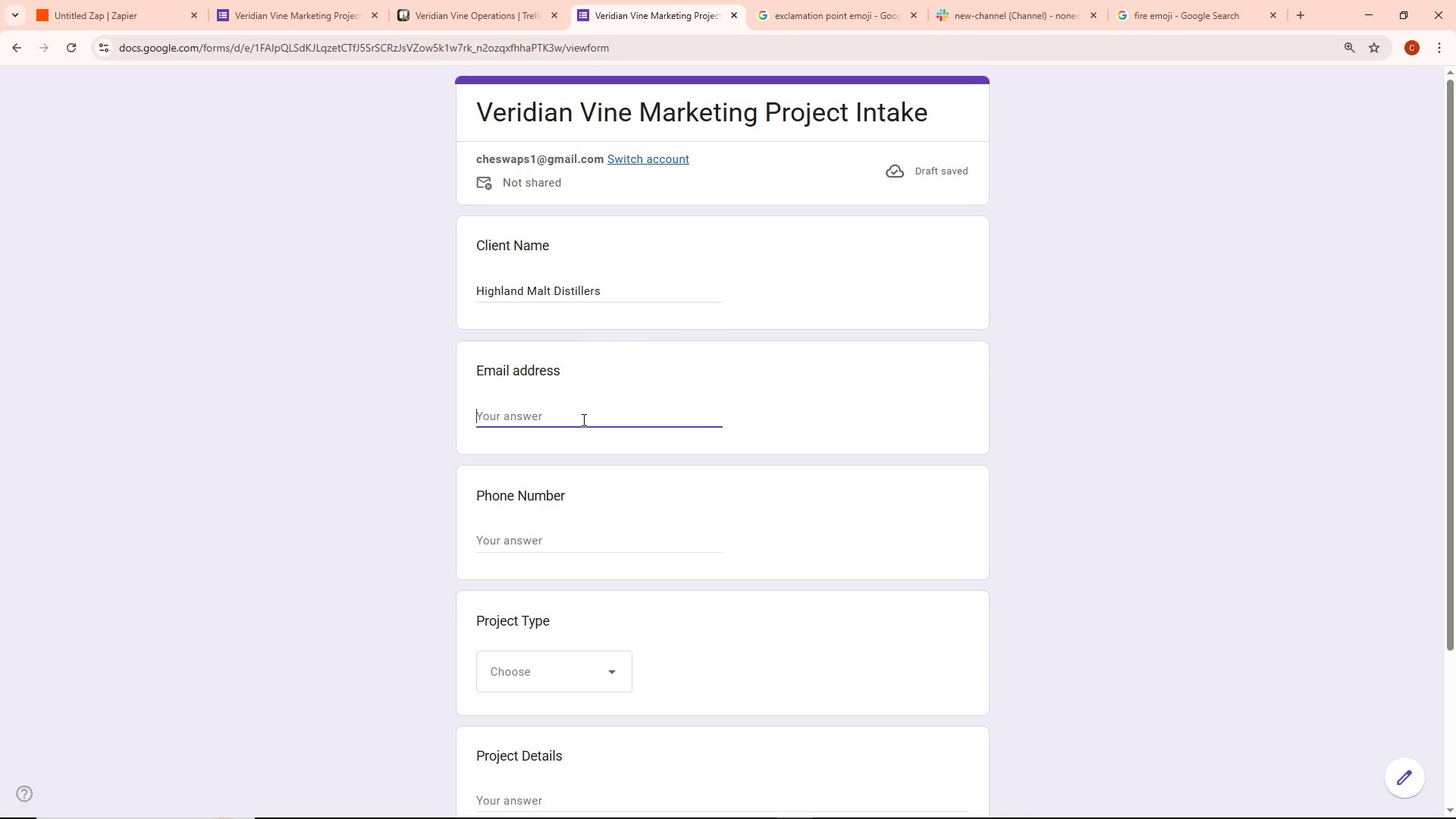 
type(info.highlandmalt)
 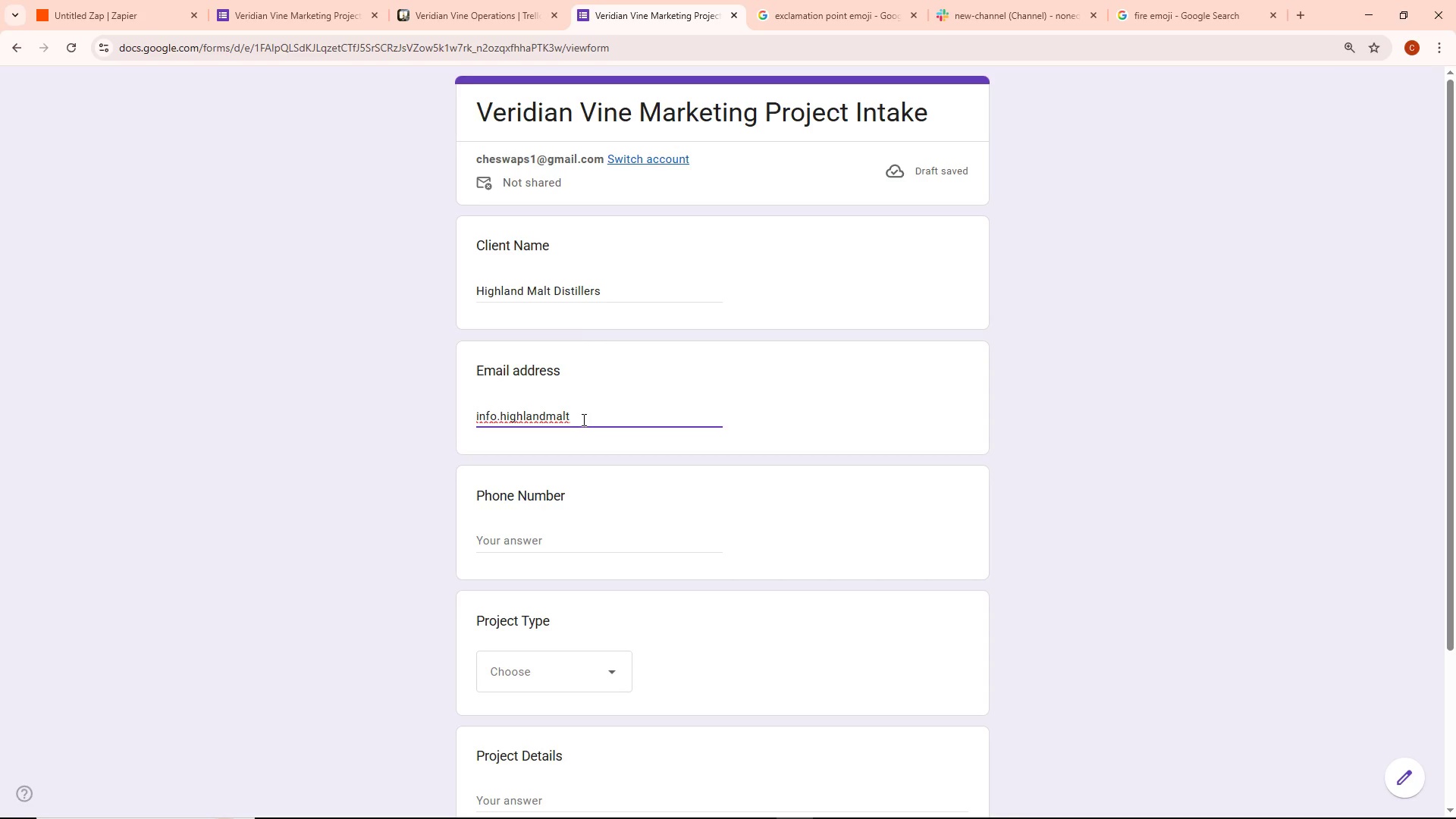 
type(@xample.com)
 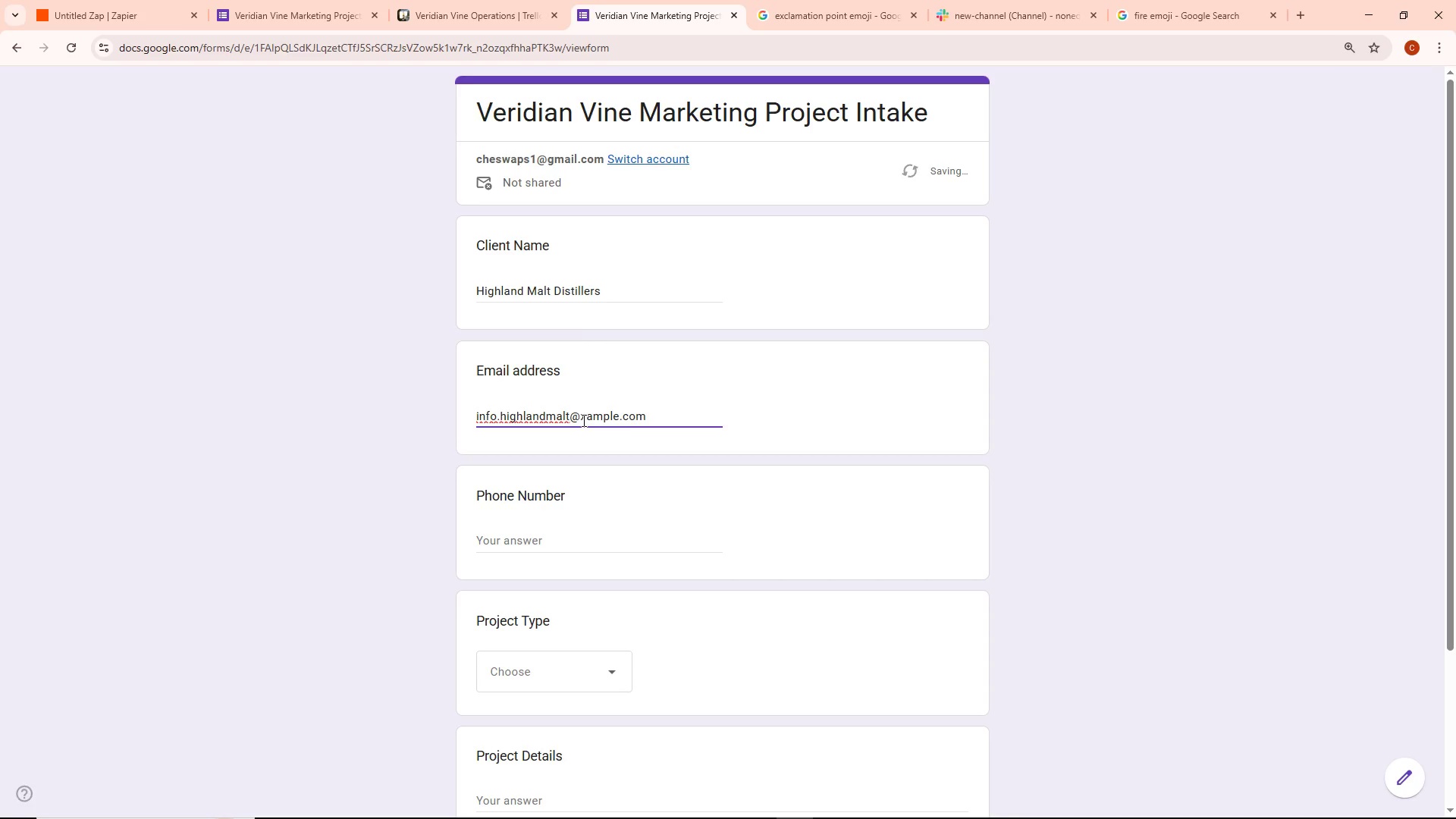 
left_click([833, 351])
 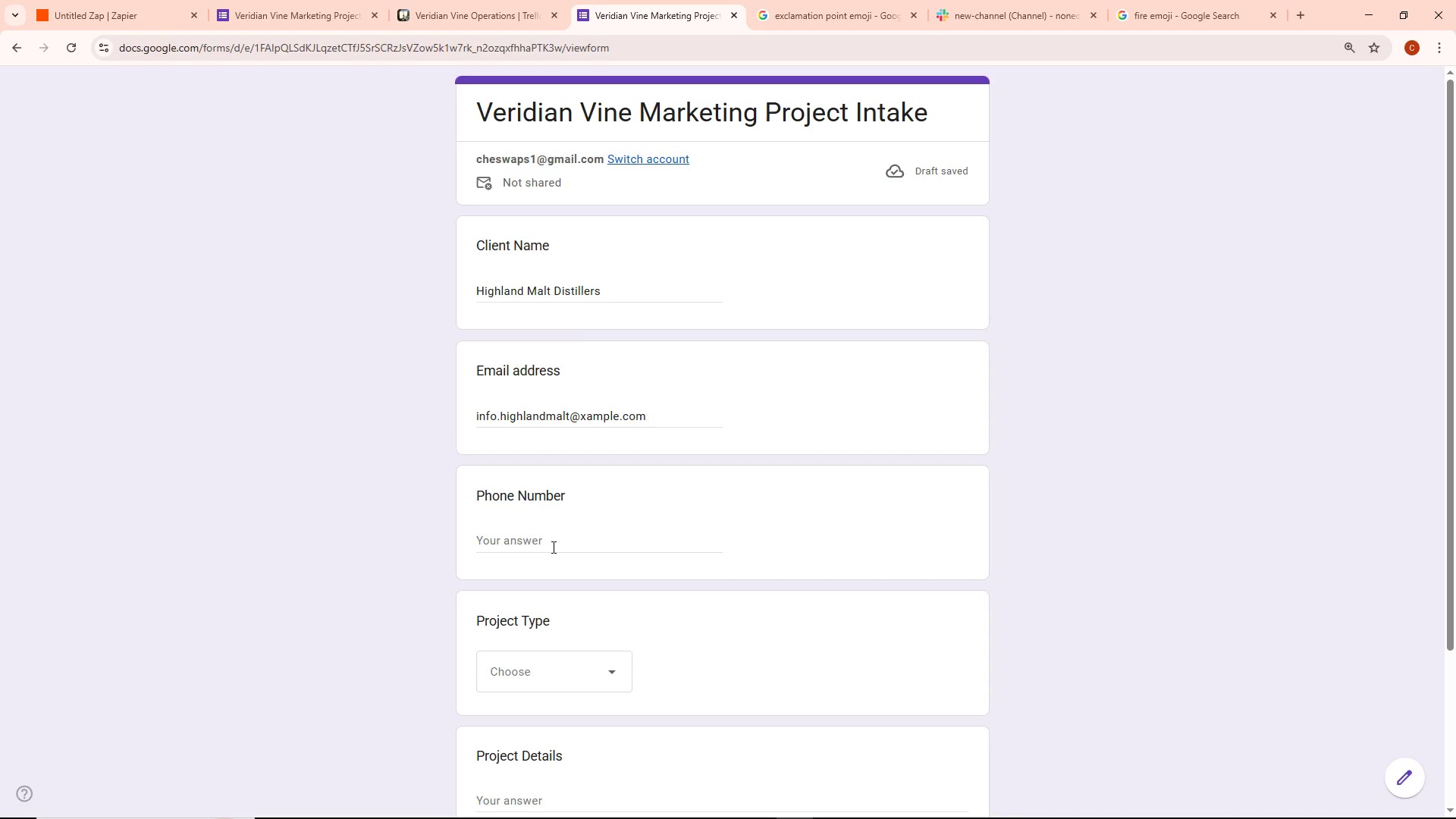 
left_click([552, 547])
 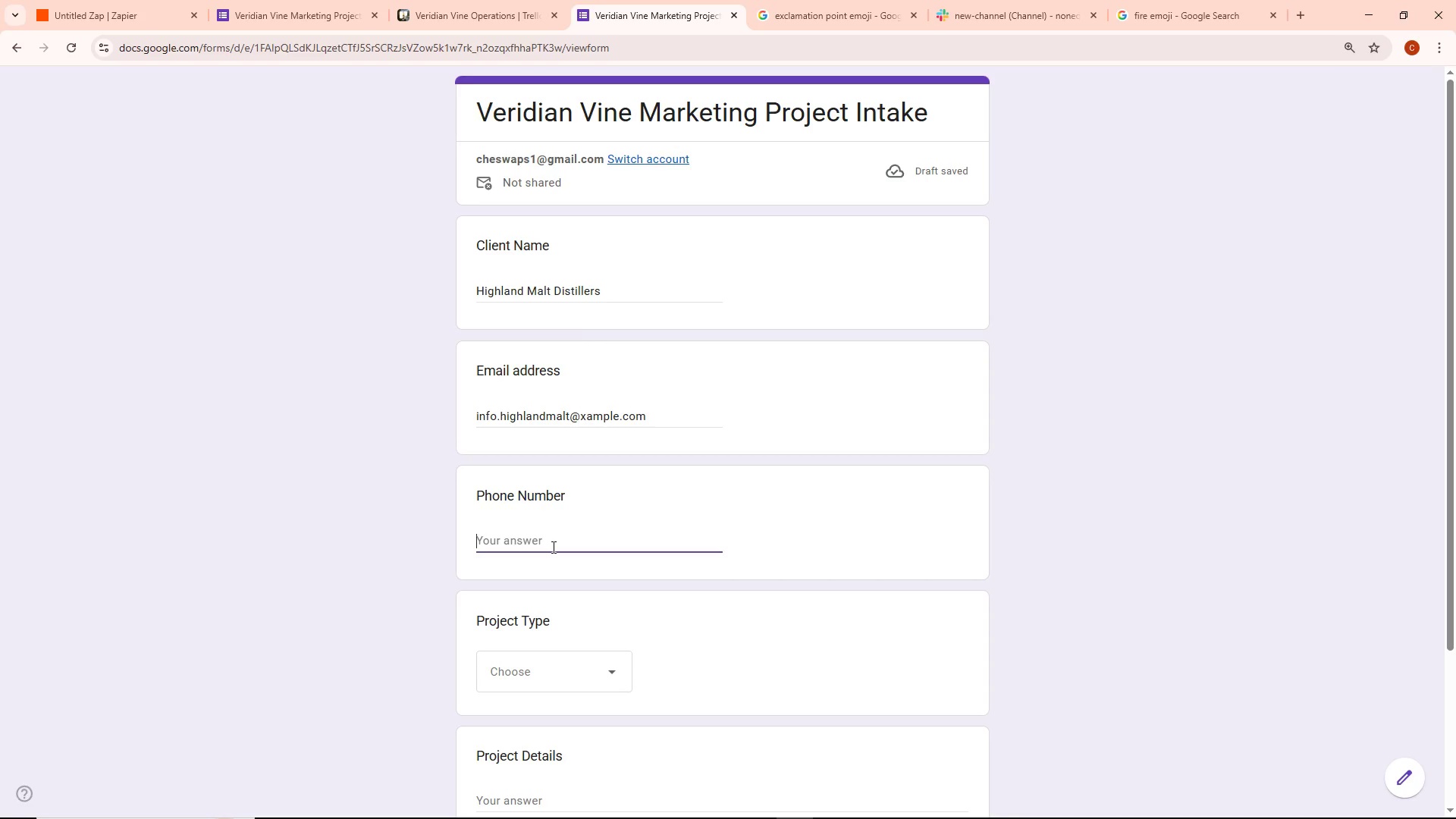 
type(0912)
key(Backspace)
type(9-444-)
 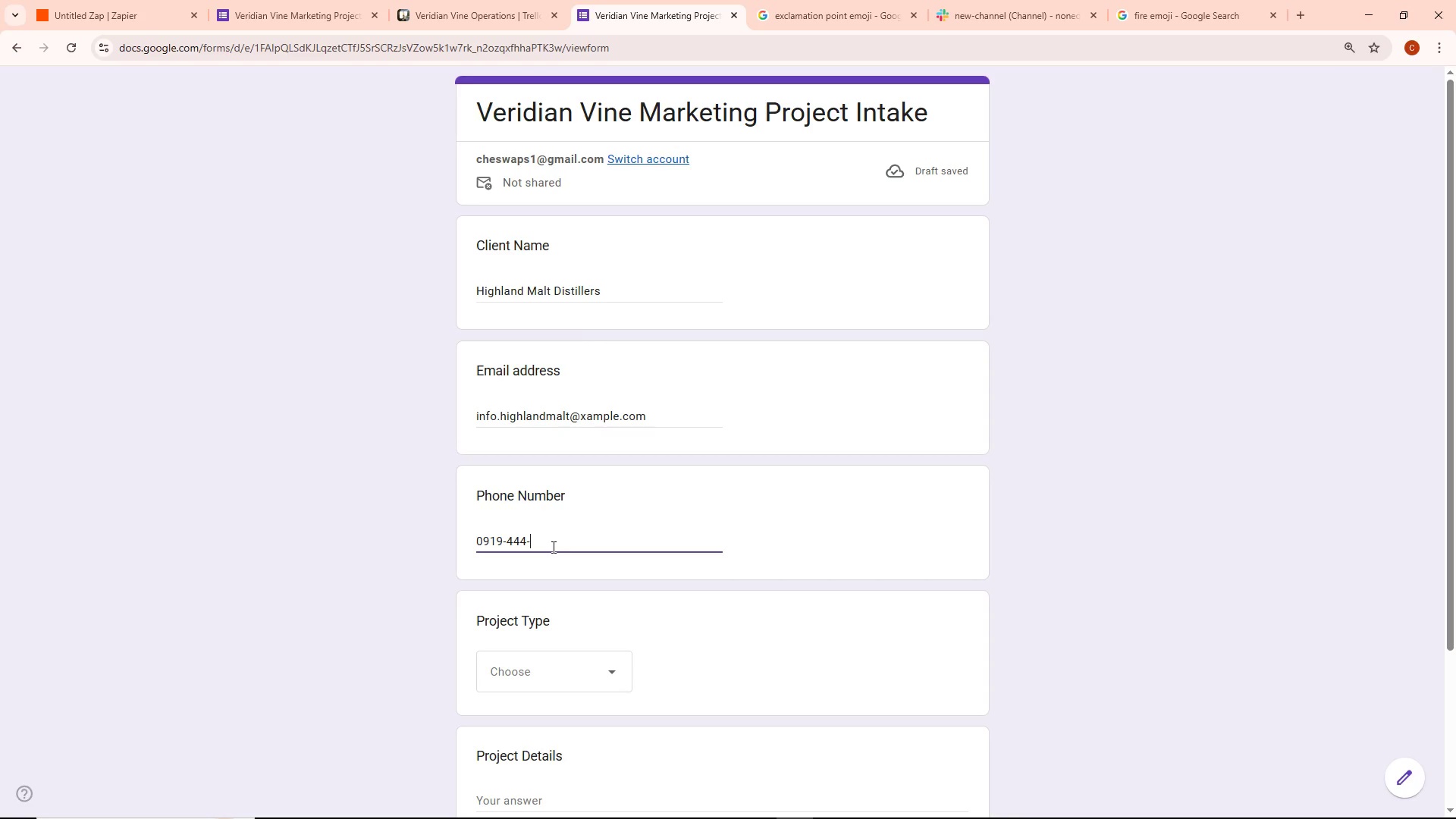 
type(0202)
 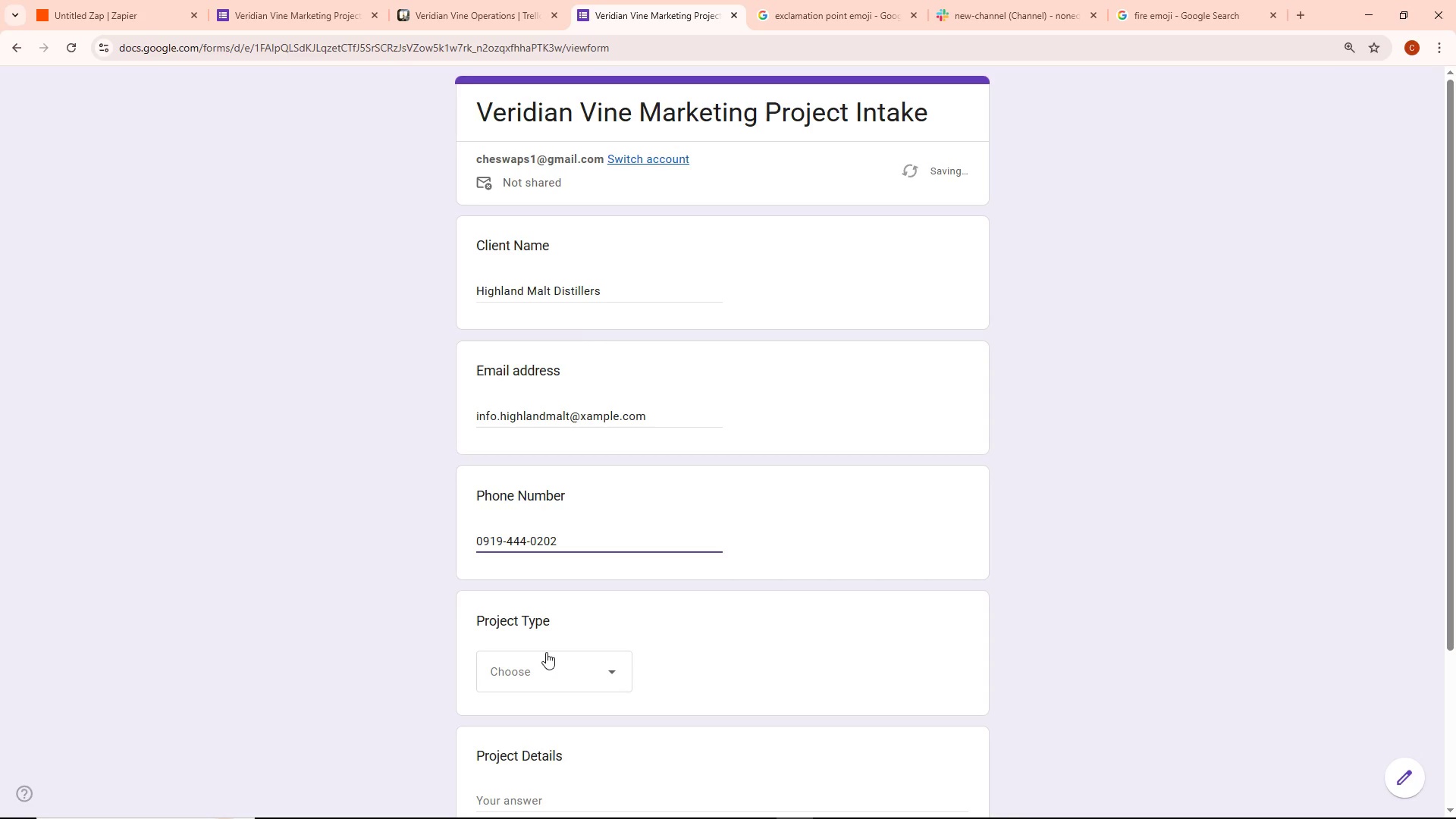 
left_click([544, 664])
 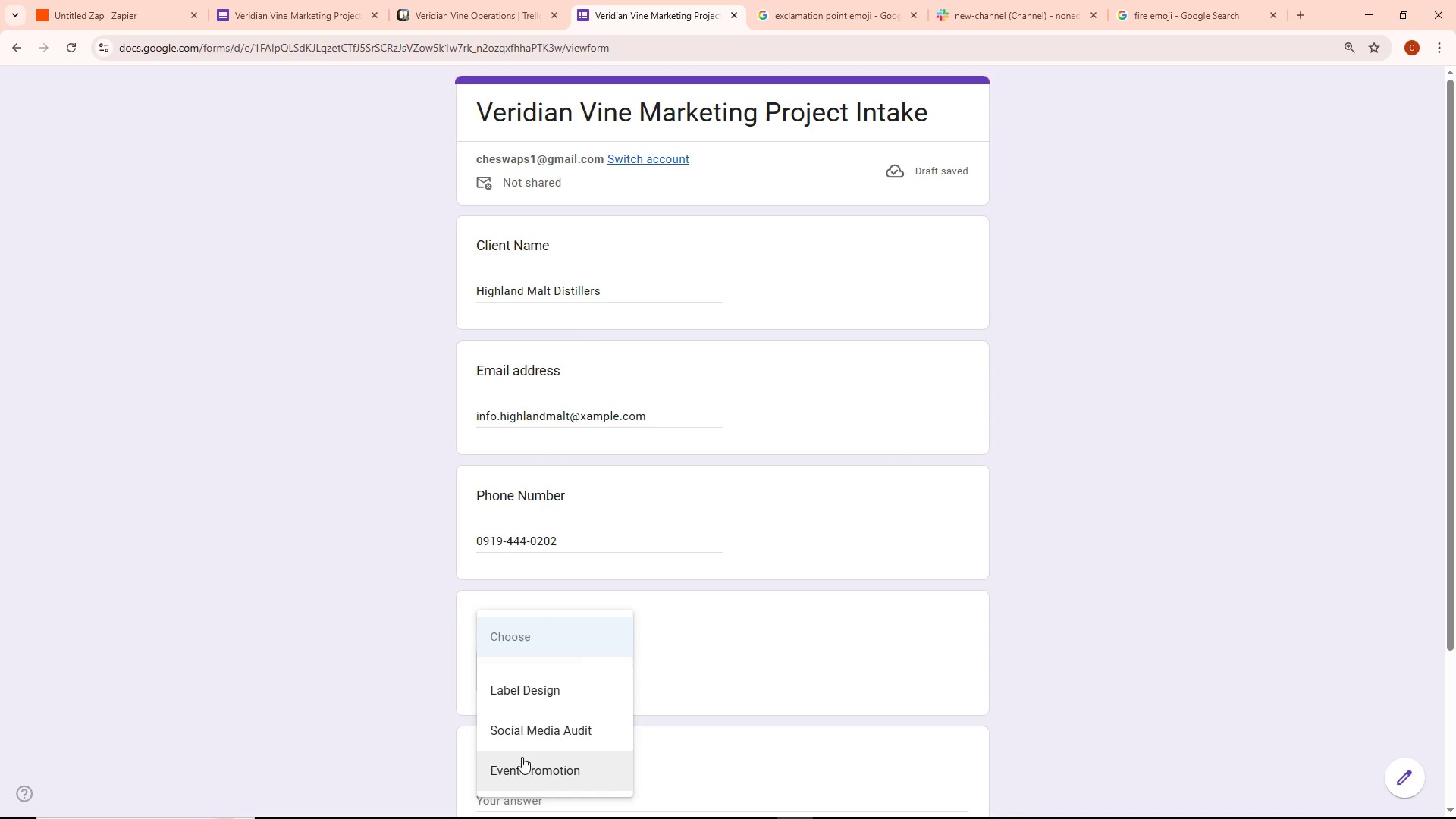 
left_click([547, 739])
 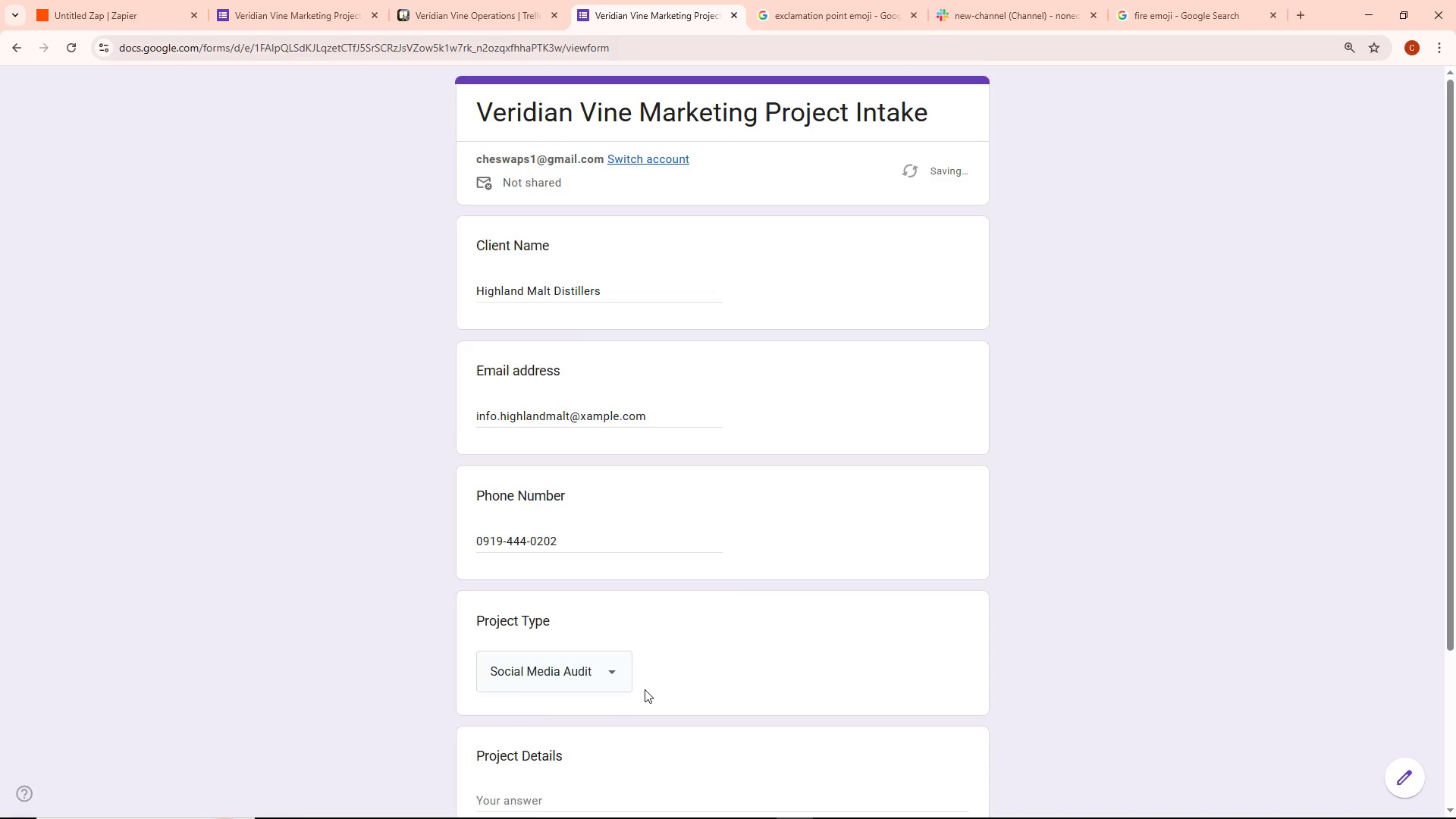 
scroll: coordinate [649, 686], scroll_direction: down, amount: 2.0
 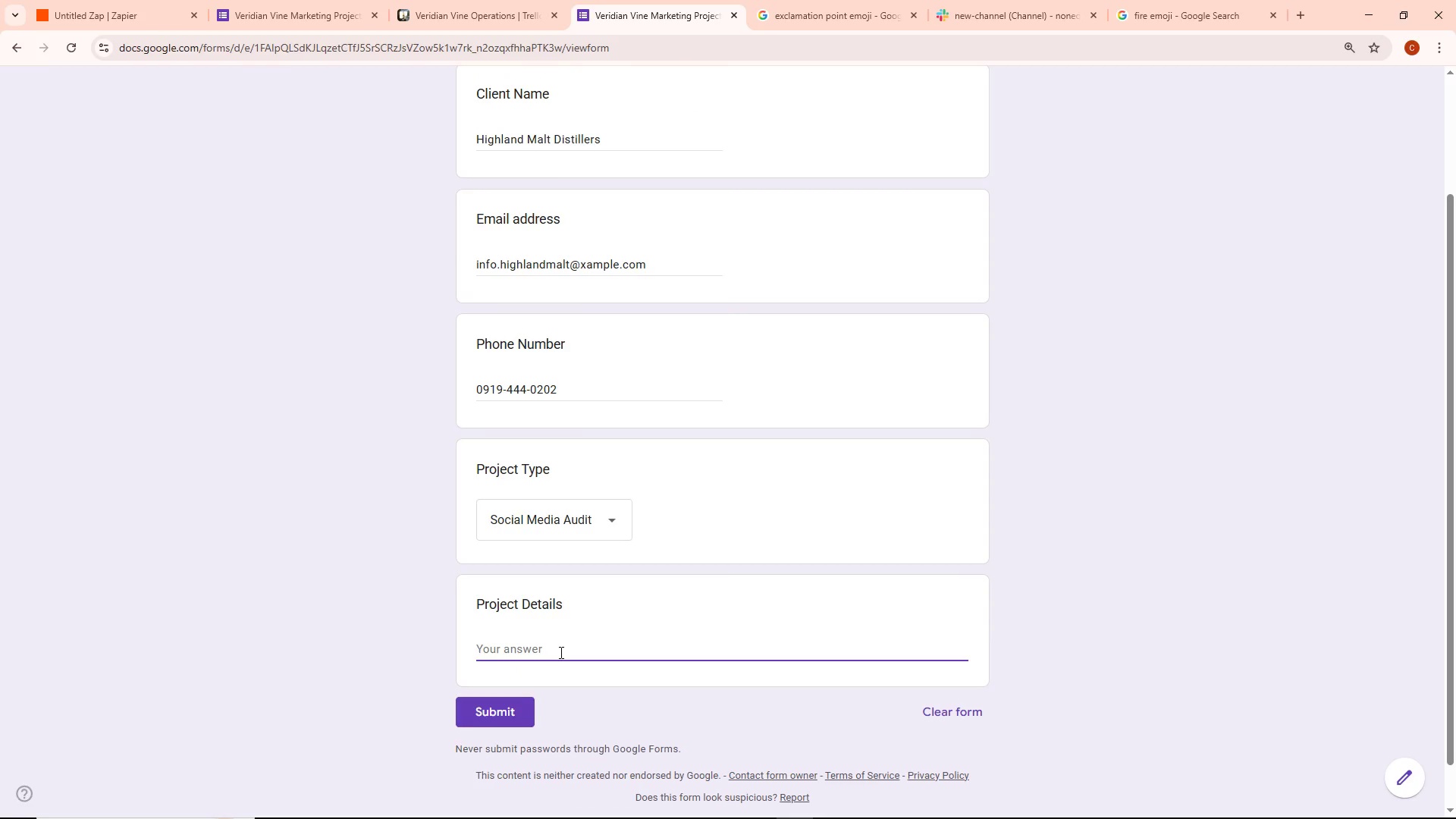 
type(We need an audit )
 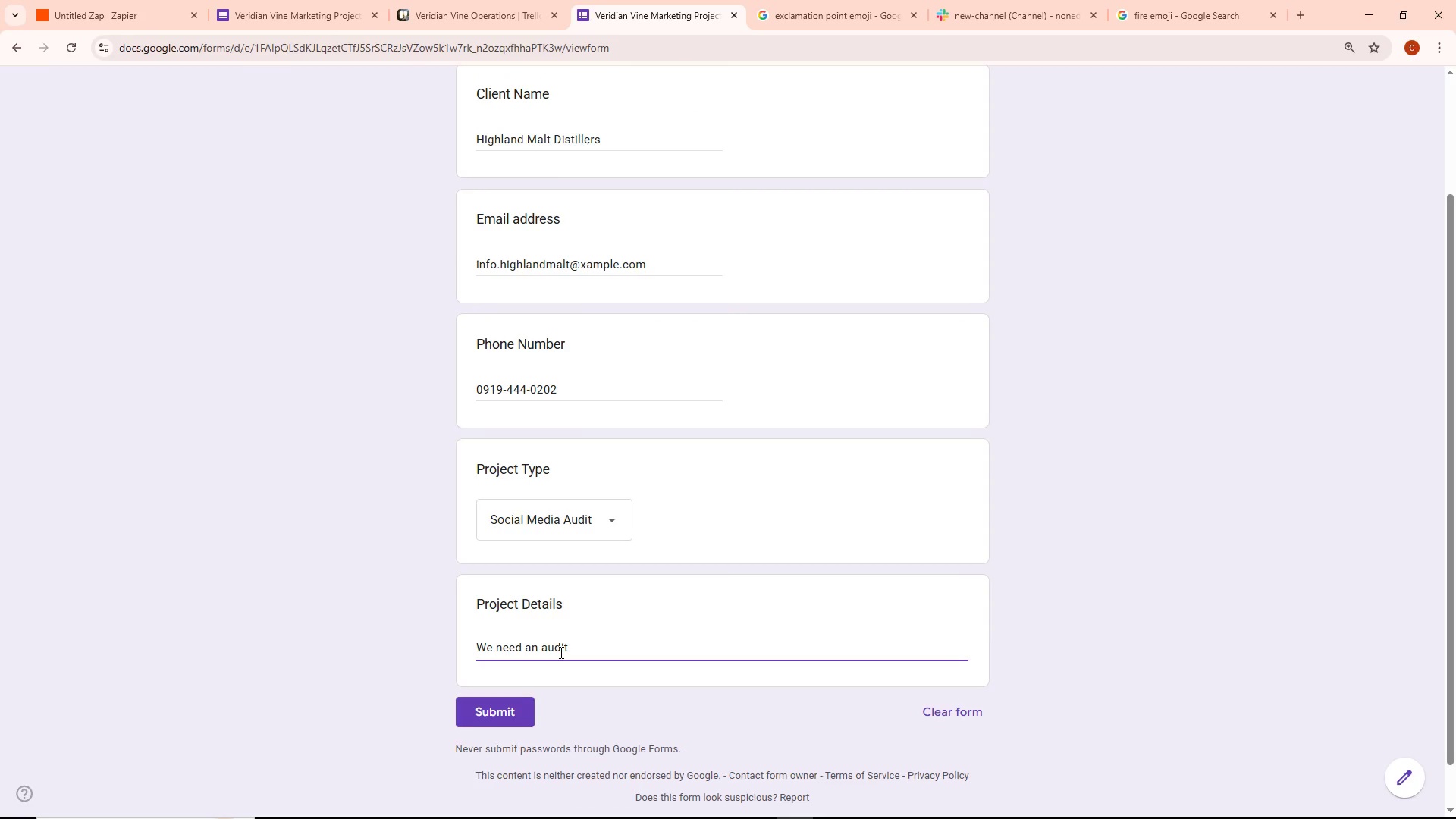 
type(of our)
 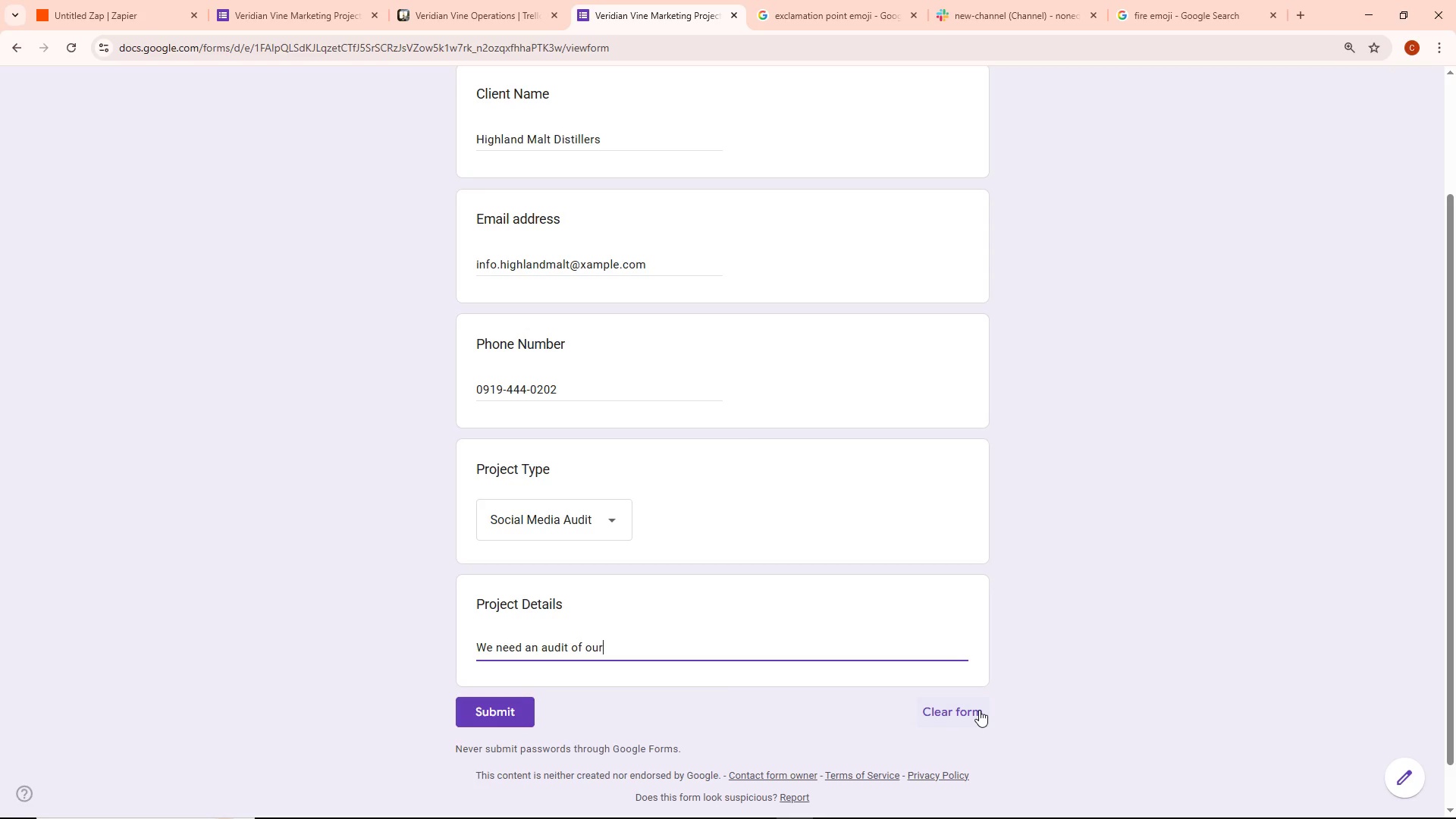 
wait(14.56)
 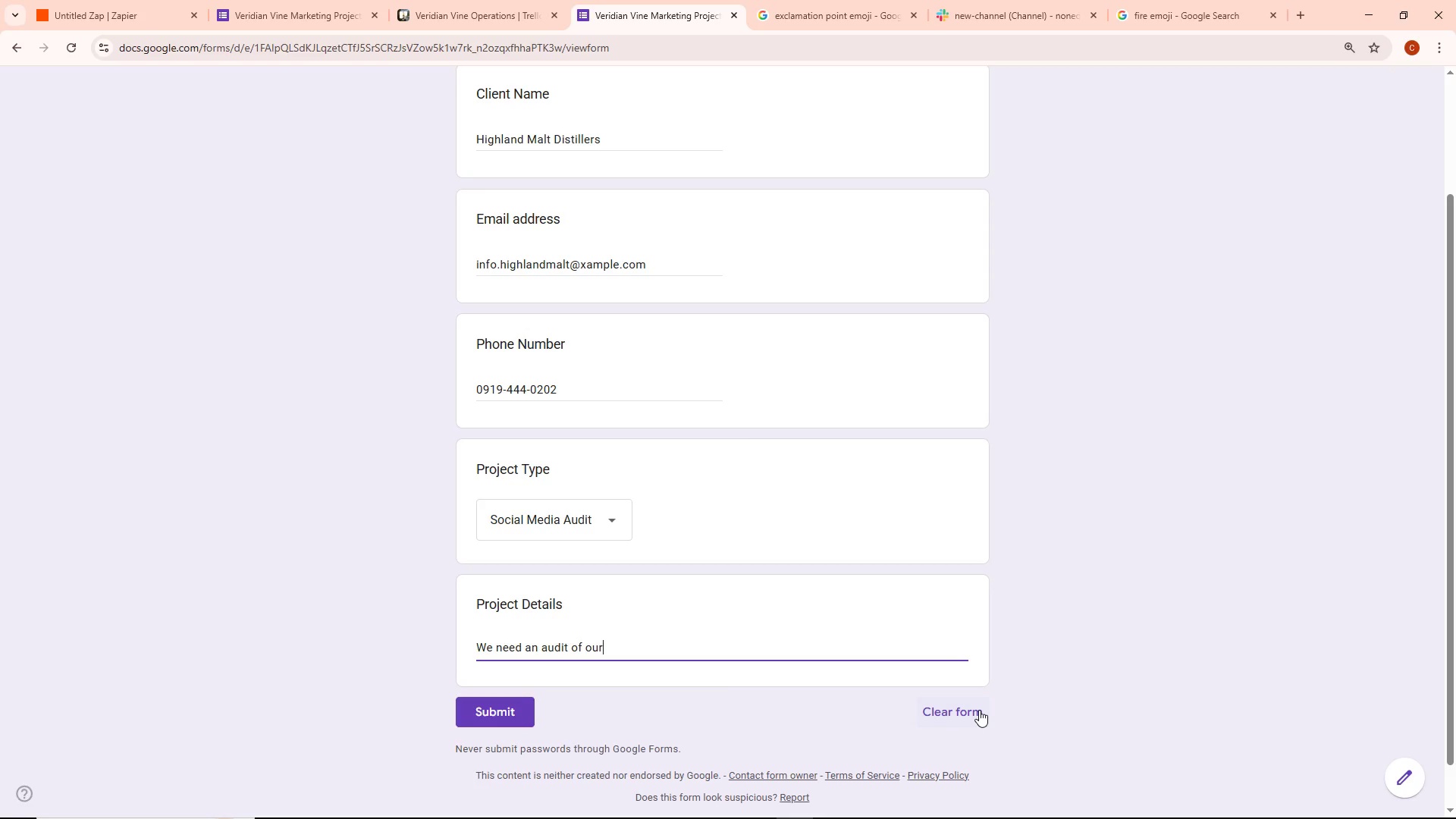 
type( current Instagram and Facebook performance to prepare)
 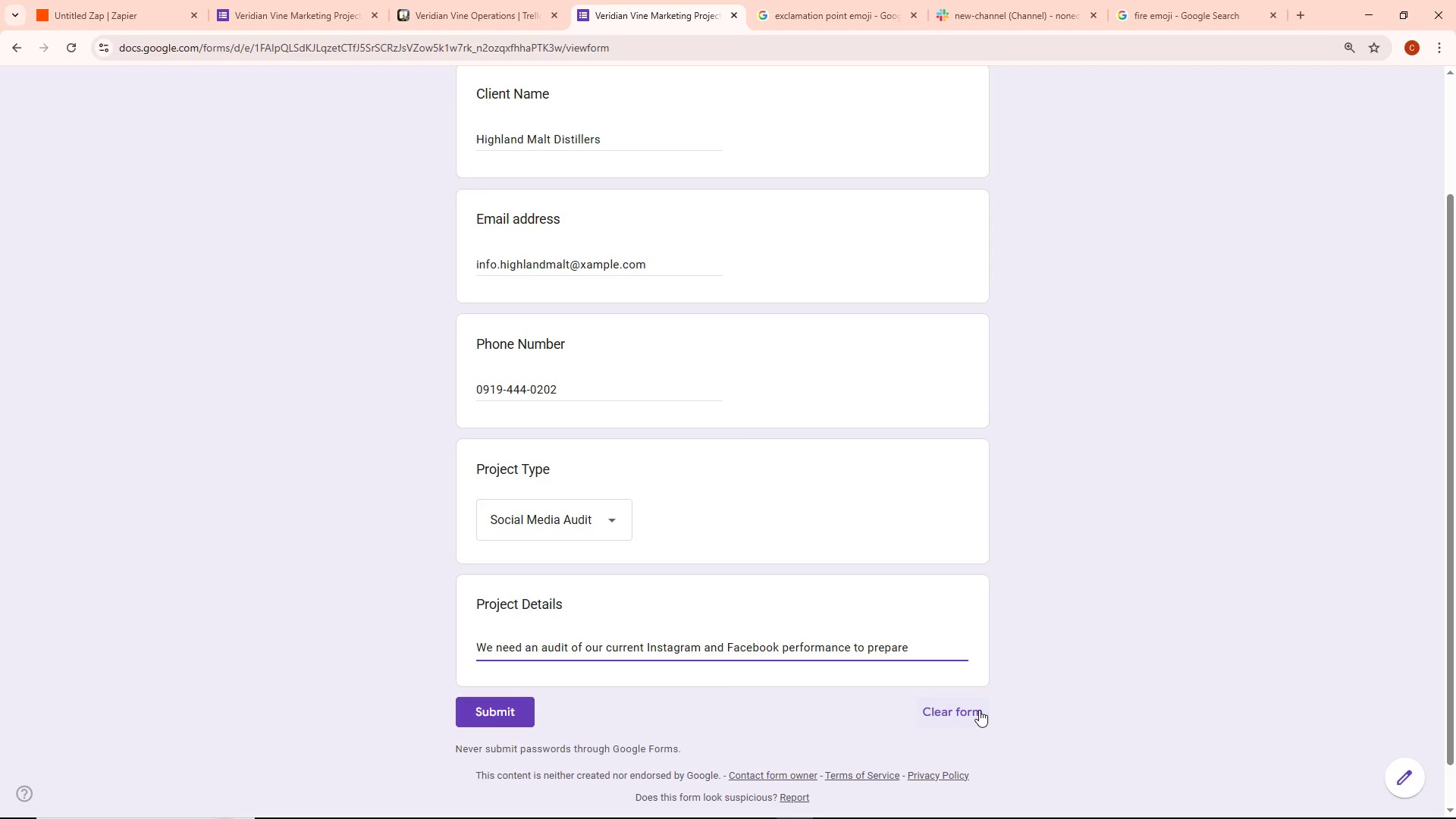 
type( for our Q3 marketui)
key(Backspace)
key(Backspace)
type(ing star)
key(Backspace)
key(Backspace)
type(ra)
key(Backspace)
type(ategy.)
 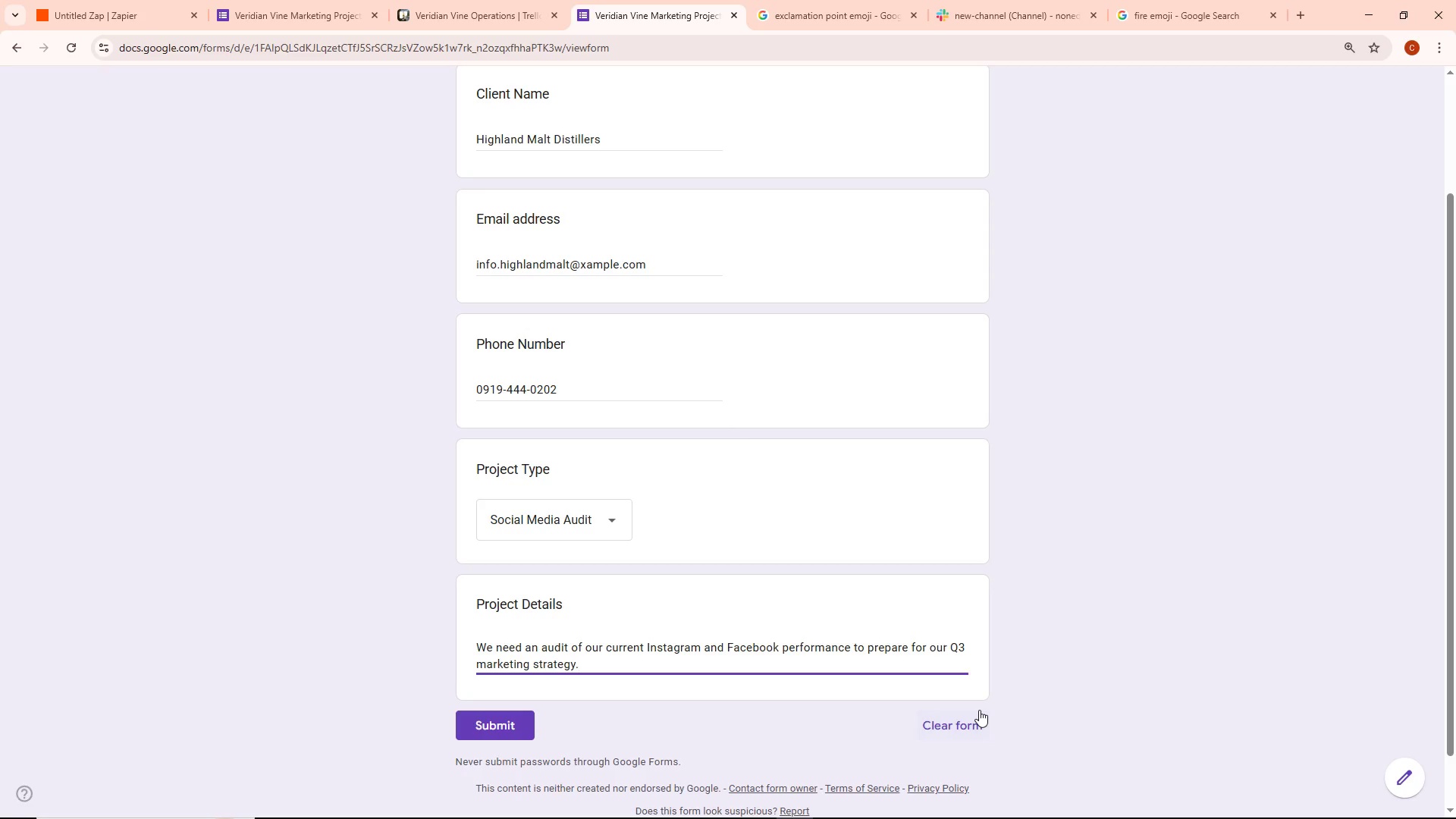 
left_click([507, 739])
 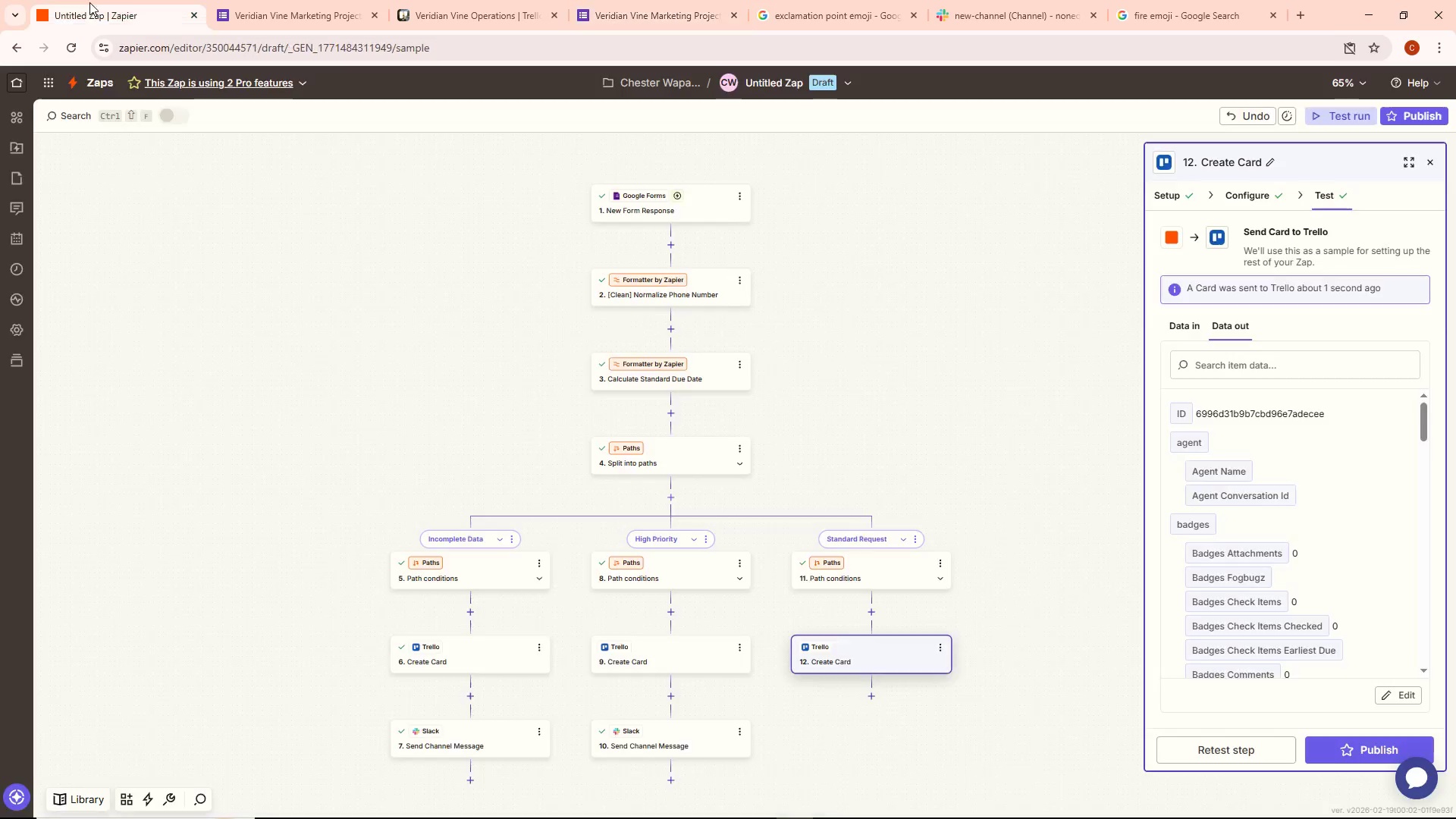 
scroll: coordinate [738, 410], scroll_direction: down, amount: 1.0
 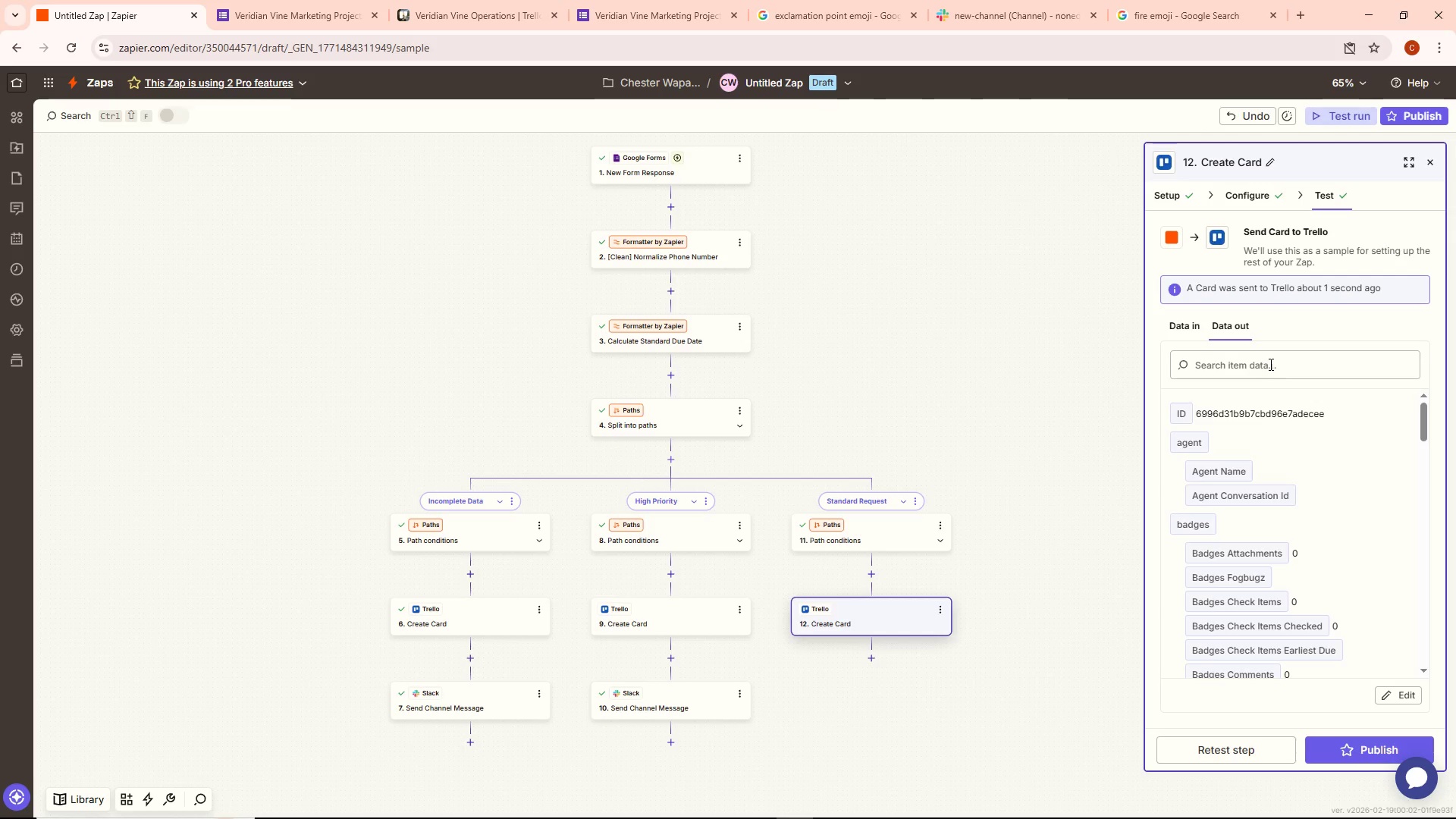 
left_click([676, 164])
 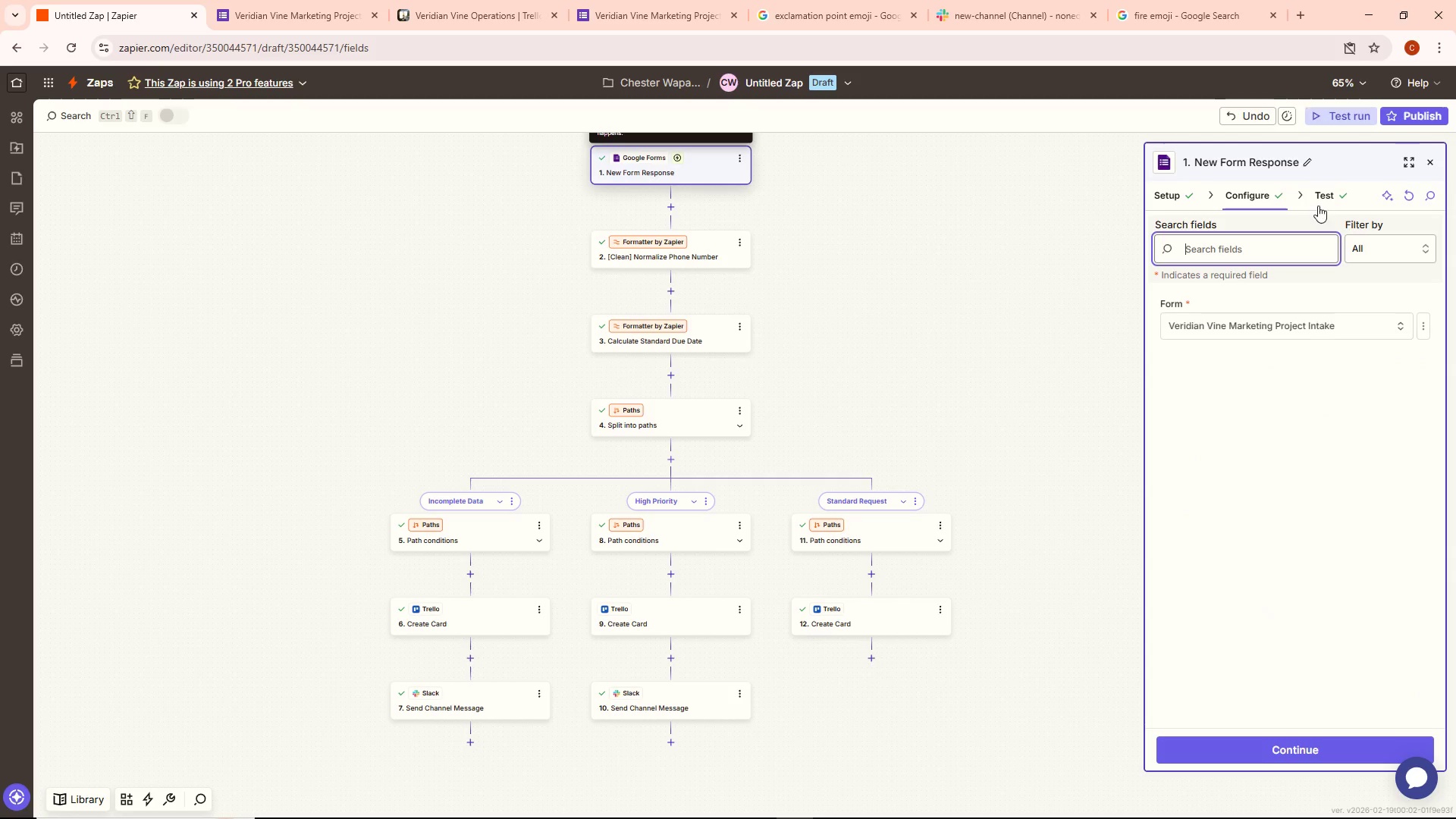 
left_click([1322, 190])
 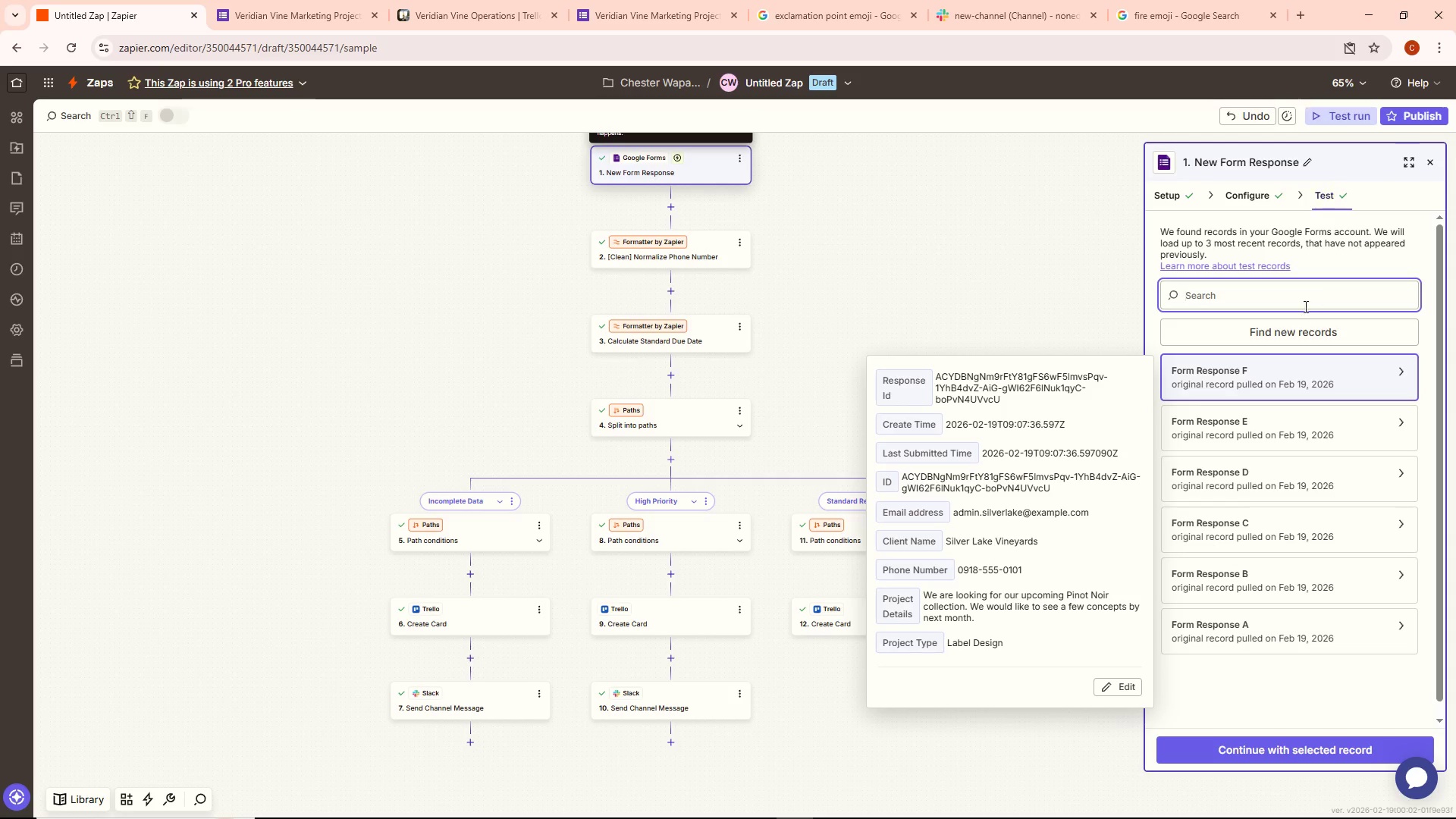 
left_click([1285, 330])
 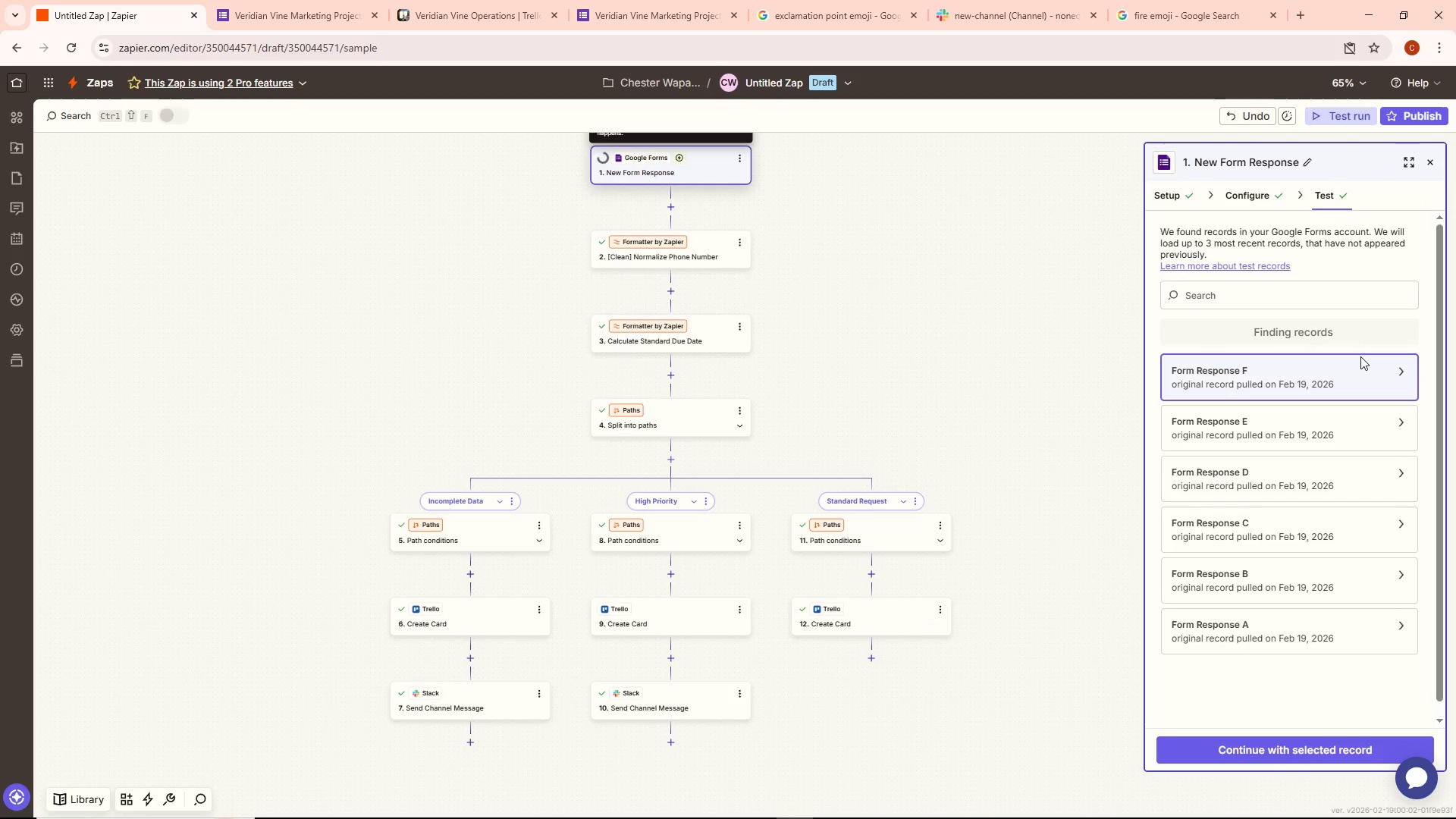 
left_click([1326, 374])
 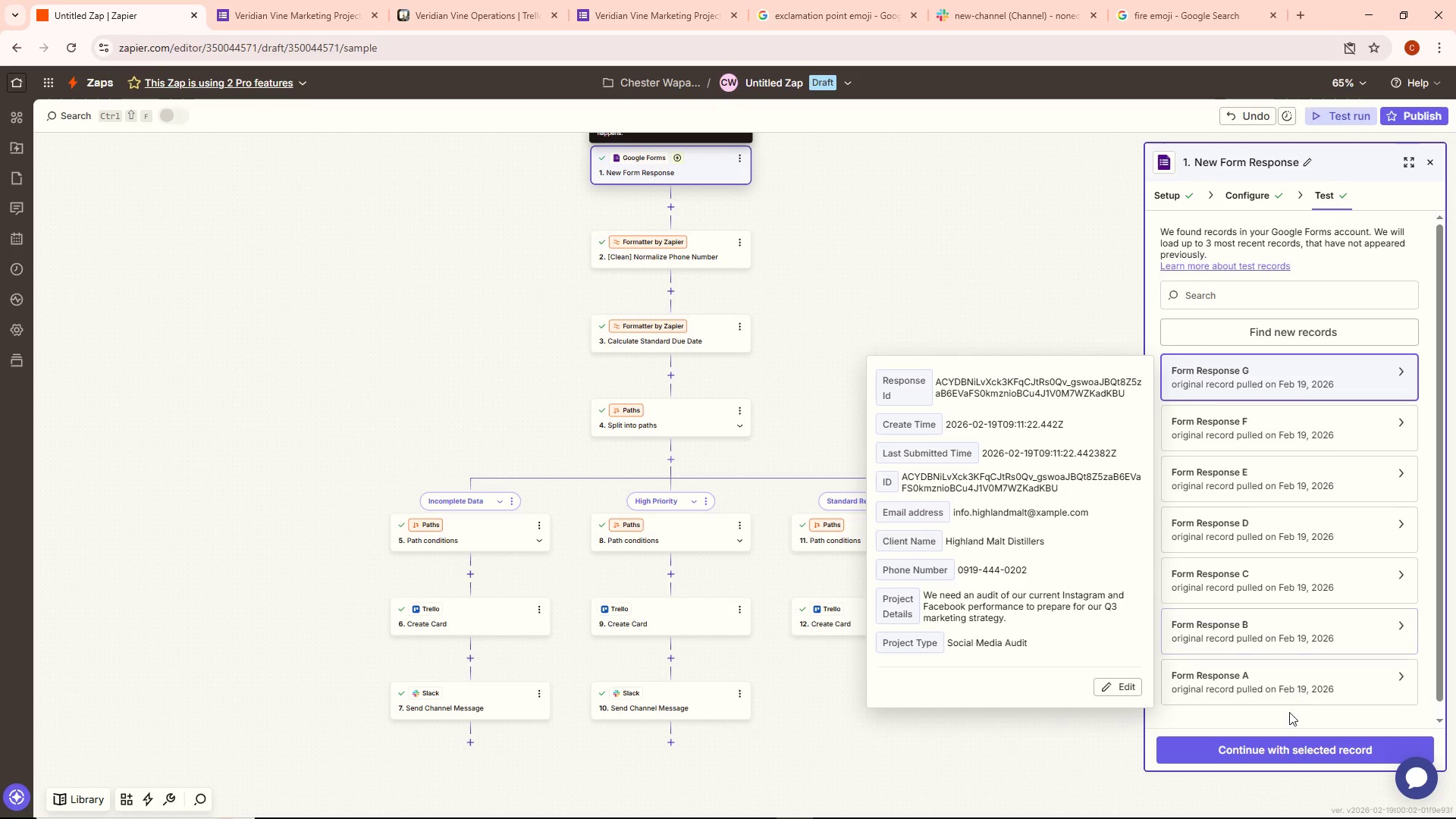 
left_click([1279, 743])
 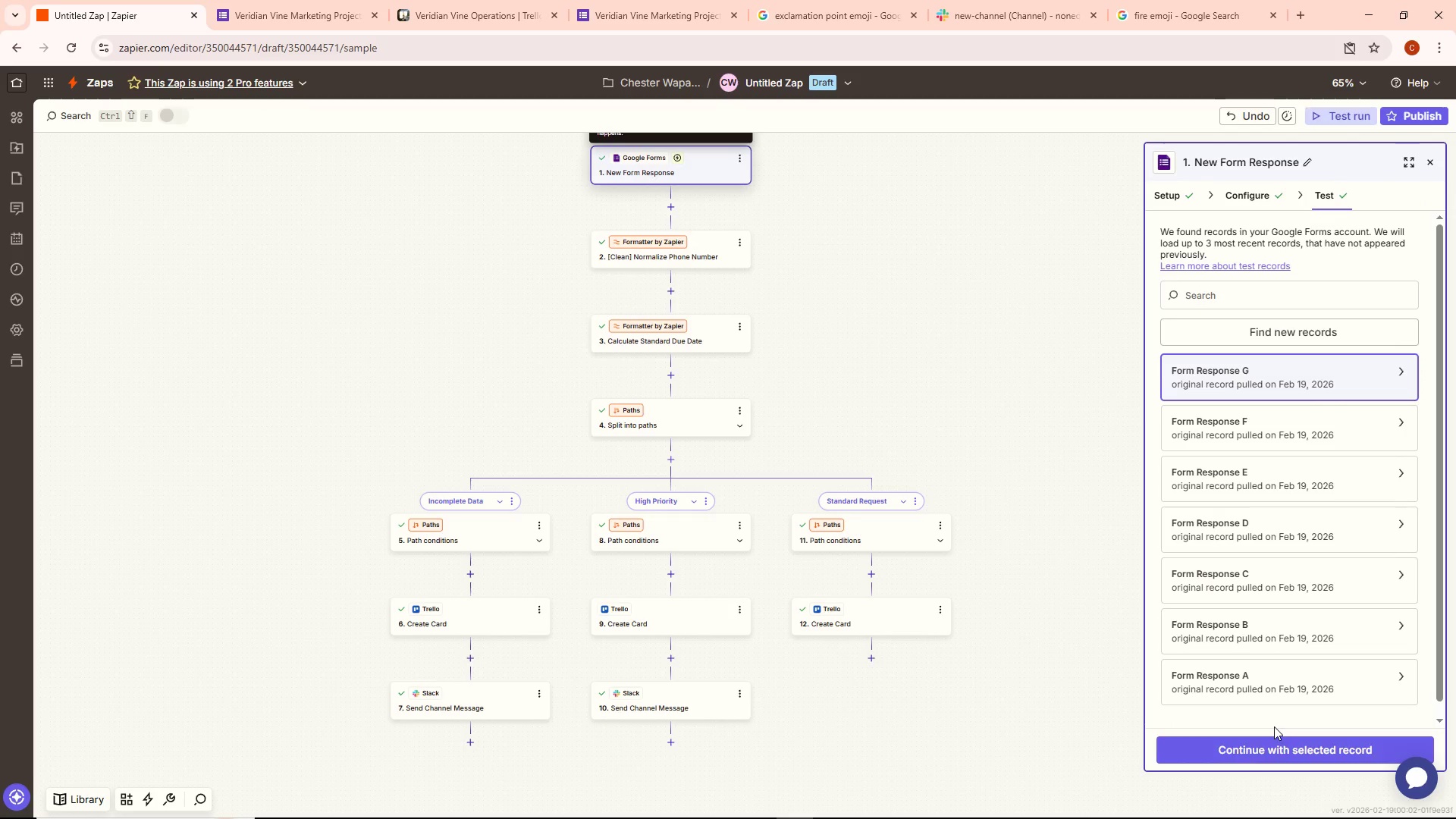 
left_click([1257, 751])
 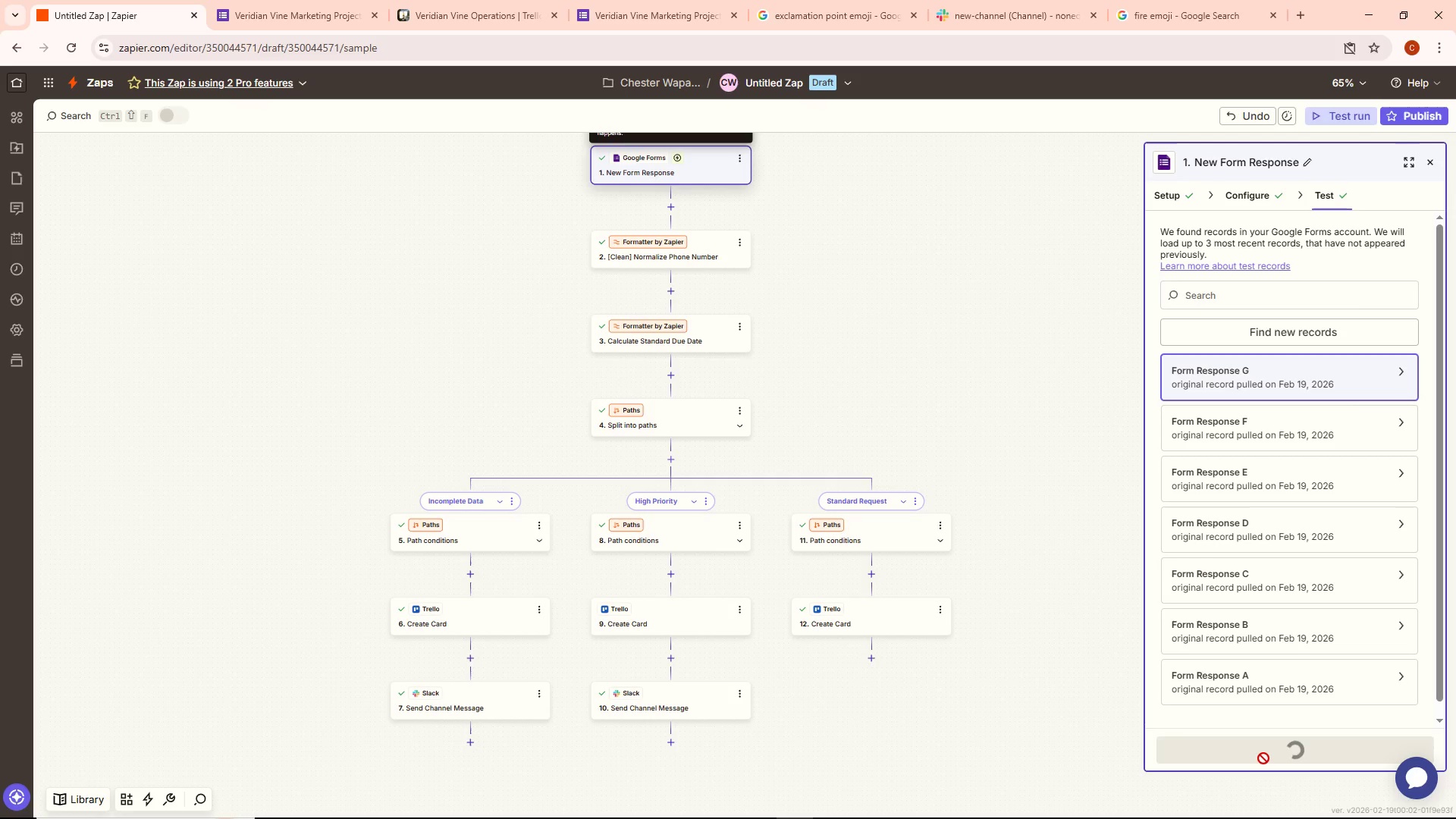 
left_click([1263, 756])
 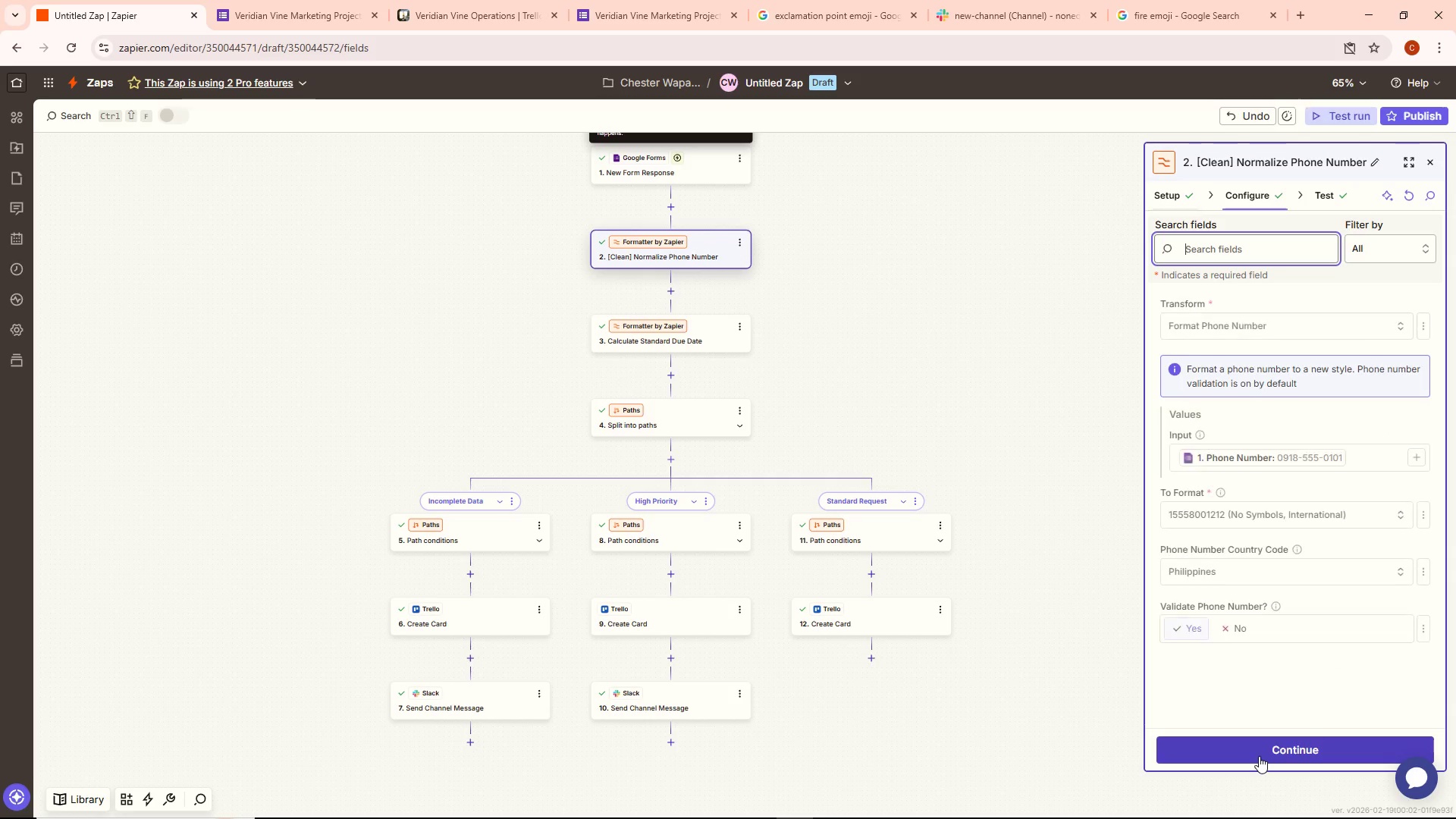 
left_click([1258, 756])
 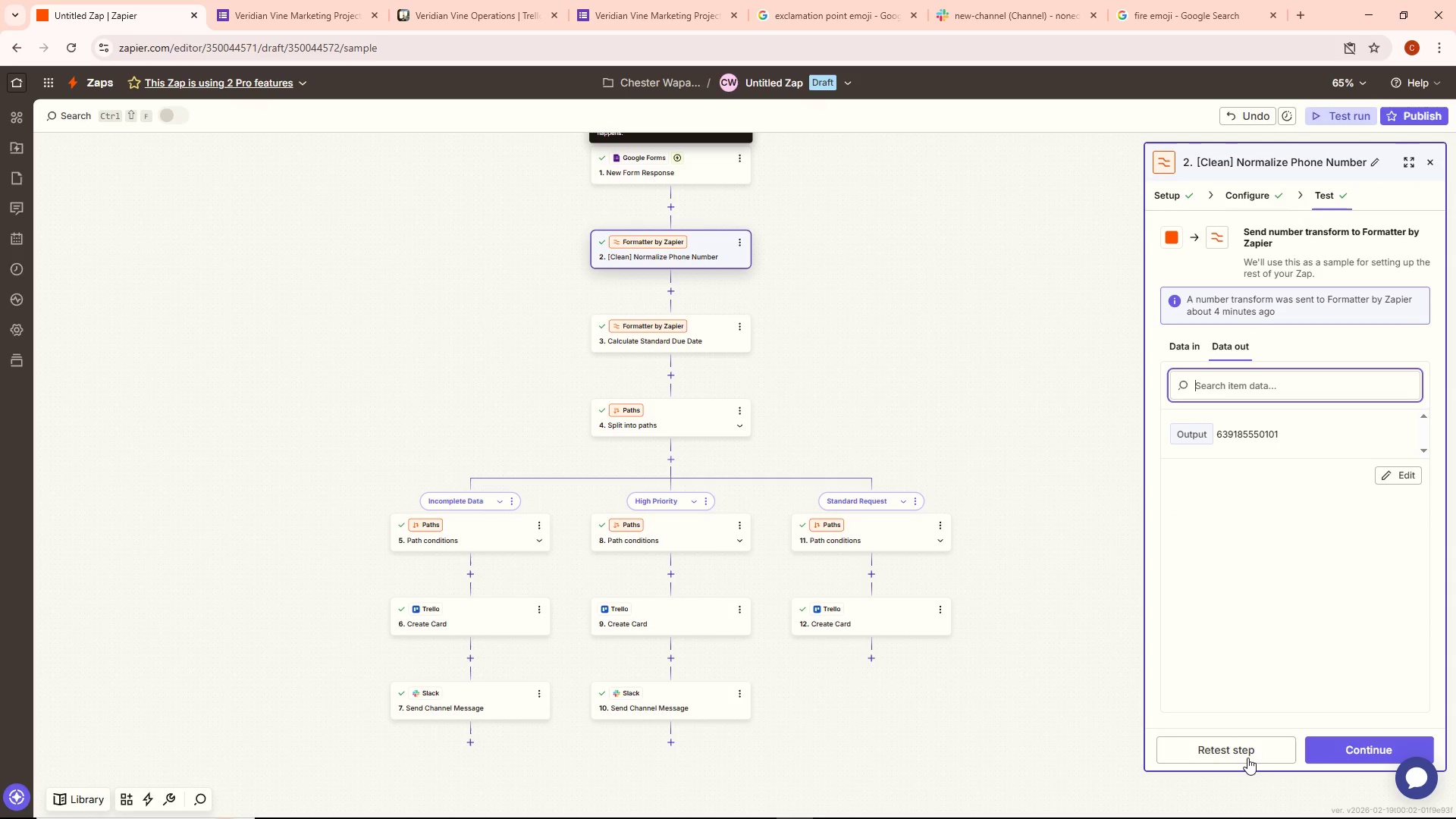 
left_click([1247, 757])
 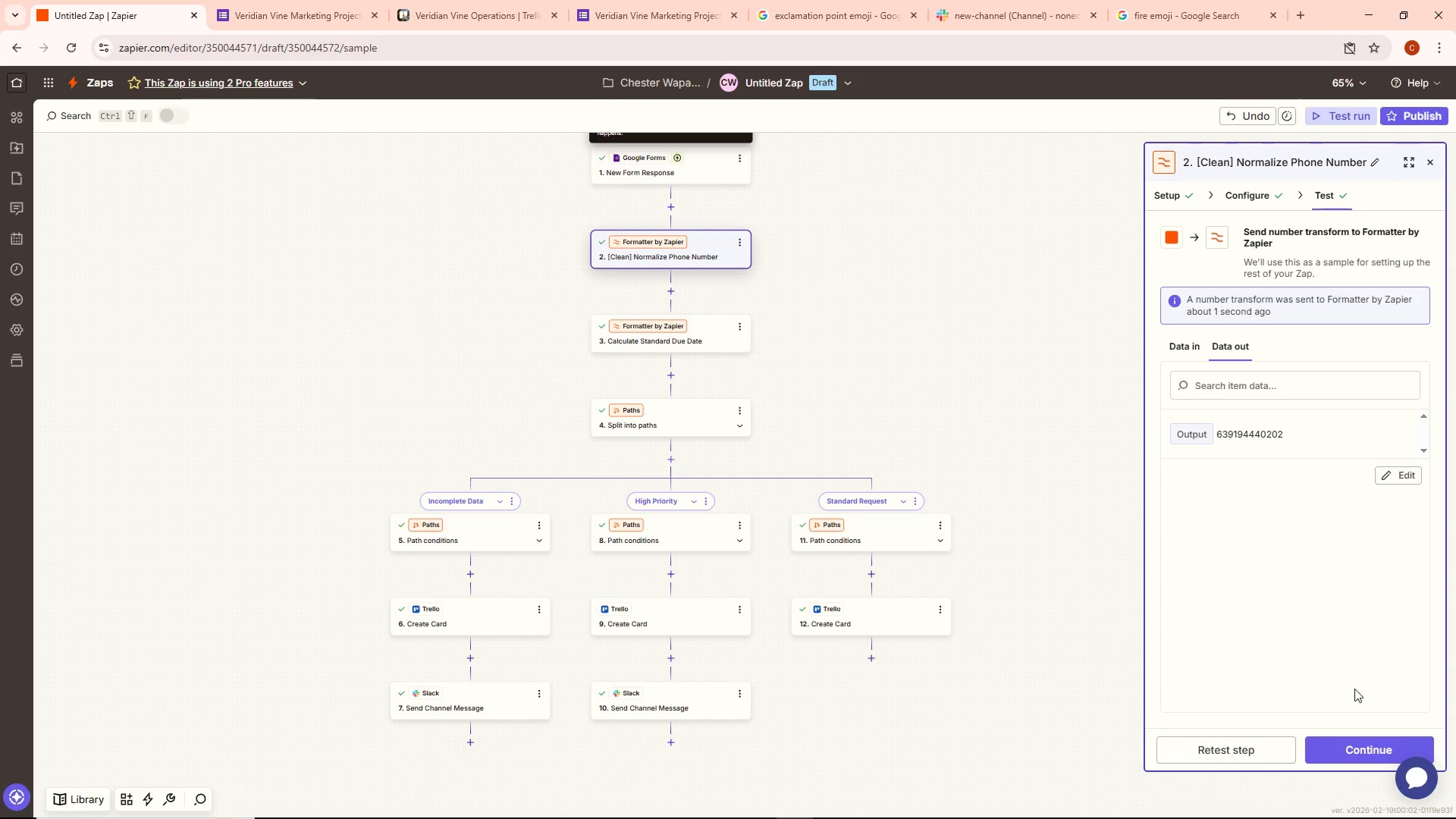 
wait(5.25)
 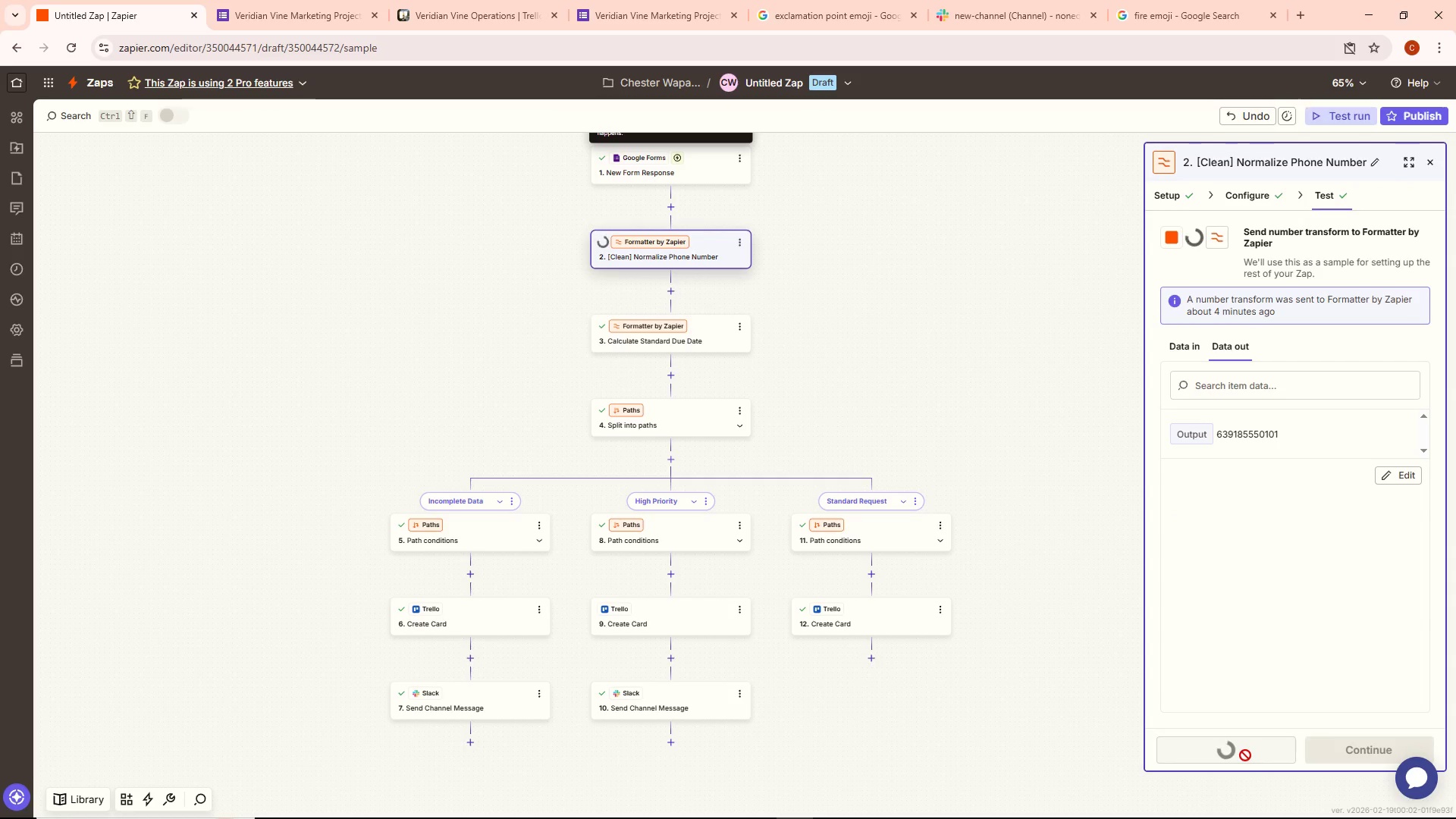 
double_click([1380, 752])
 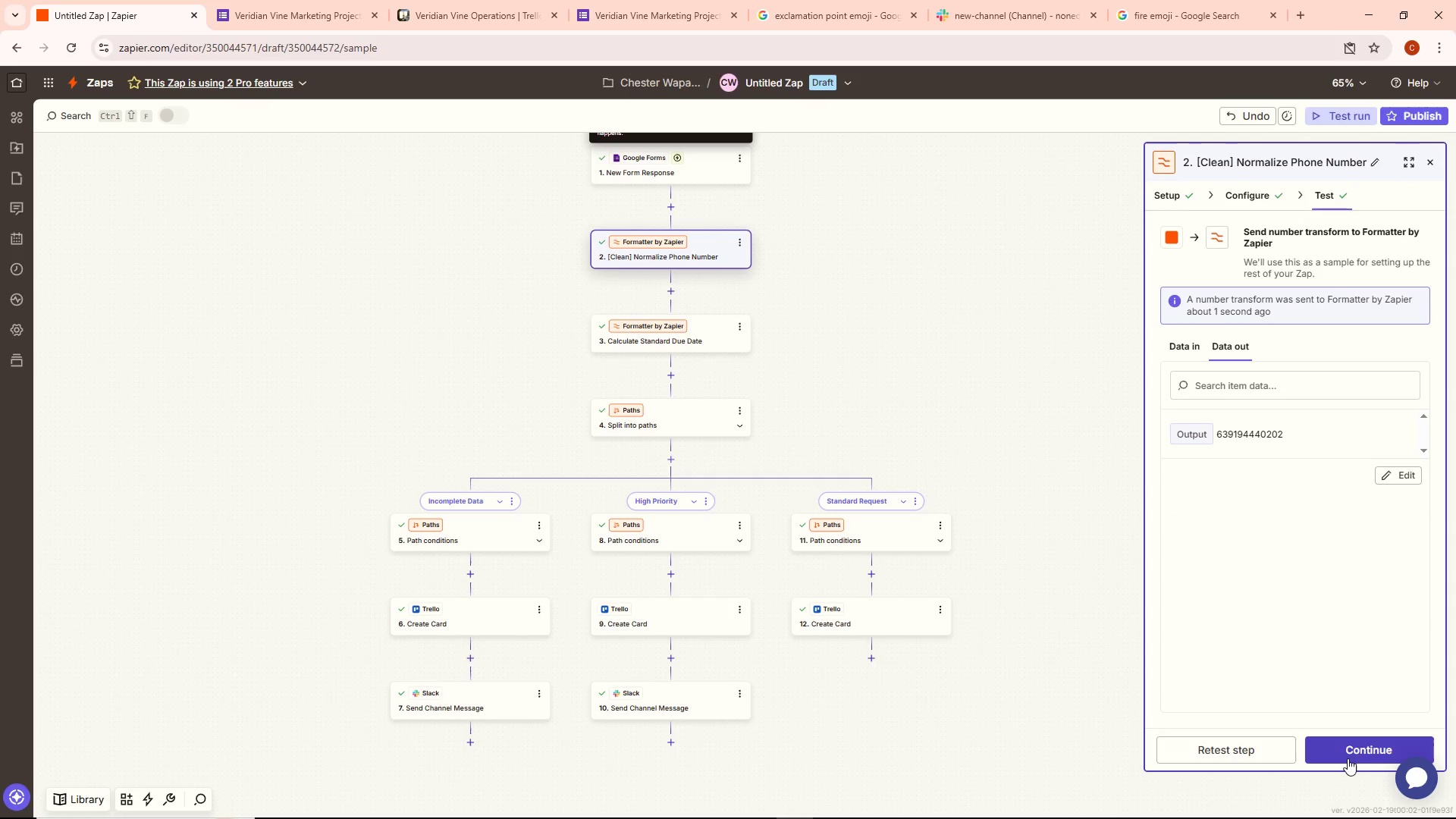 
left_click([1347, 754])
 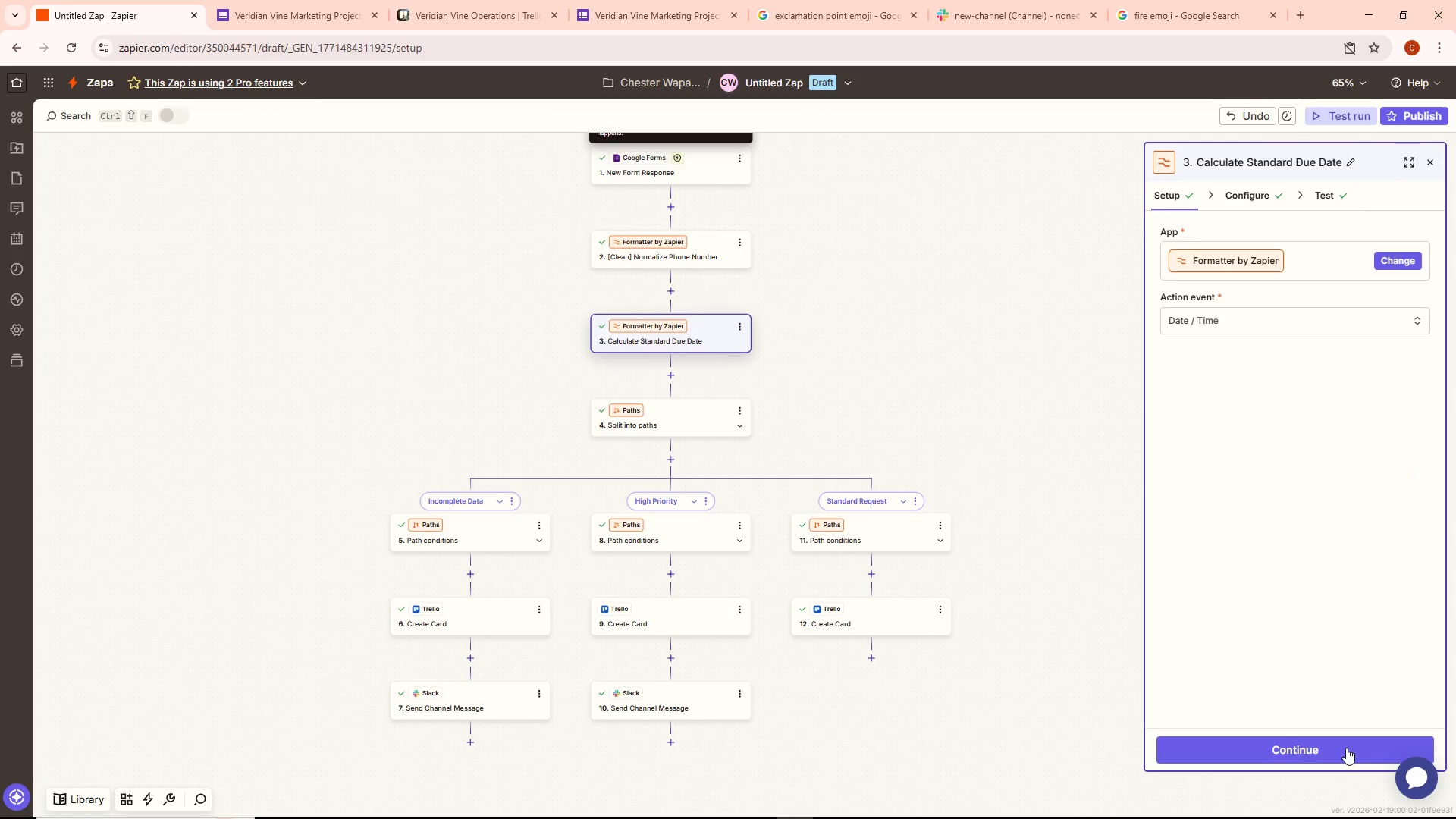 
left_click([1346, 748])
 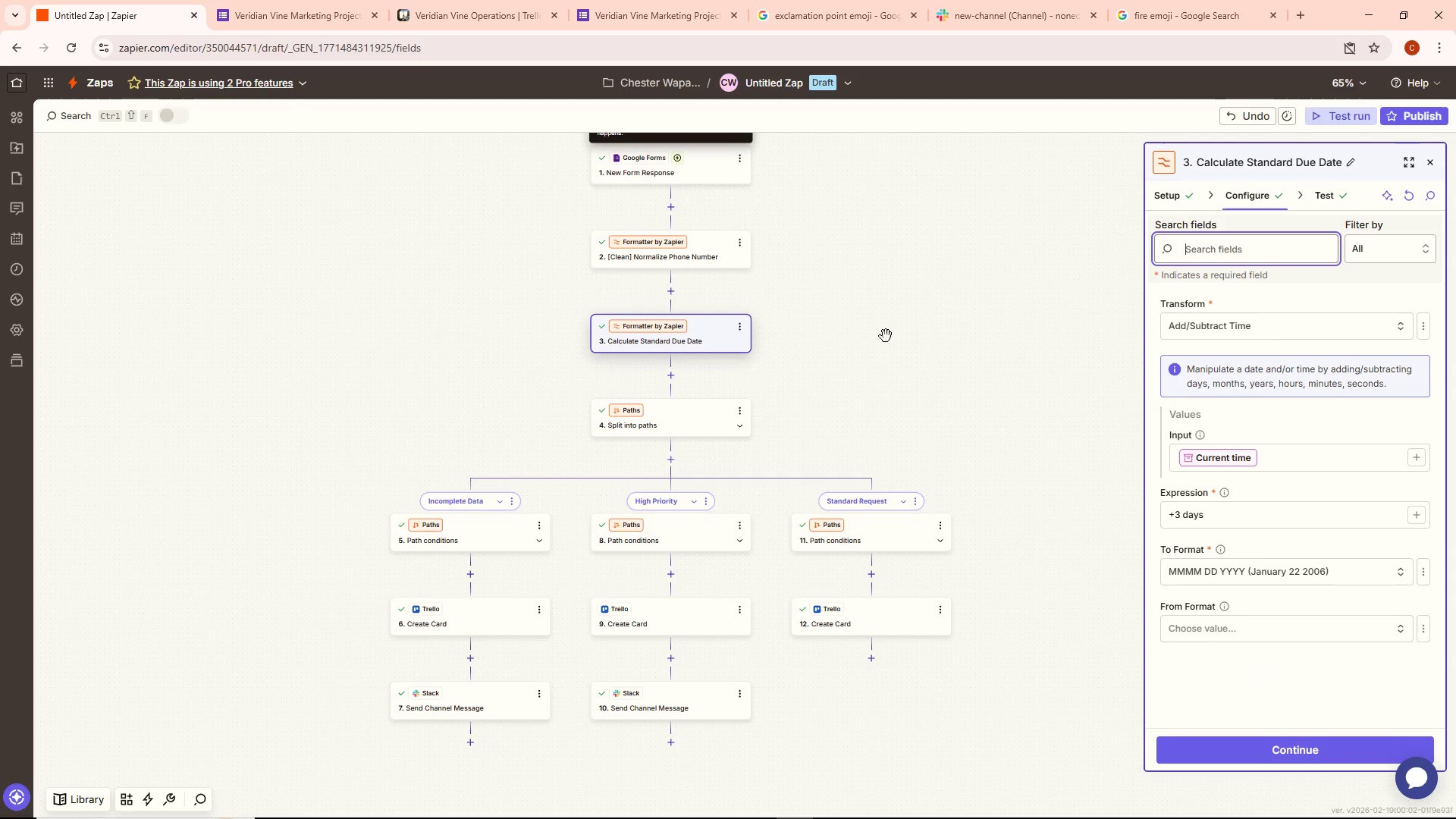 
left_click([708, 256])
 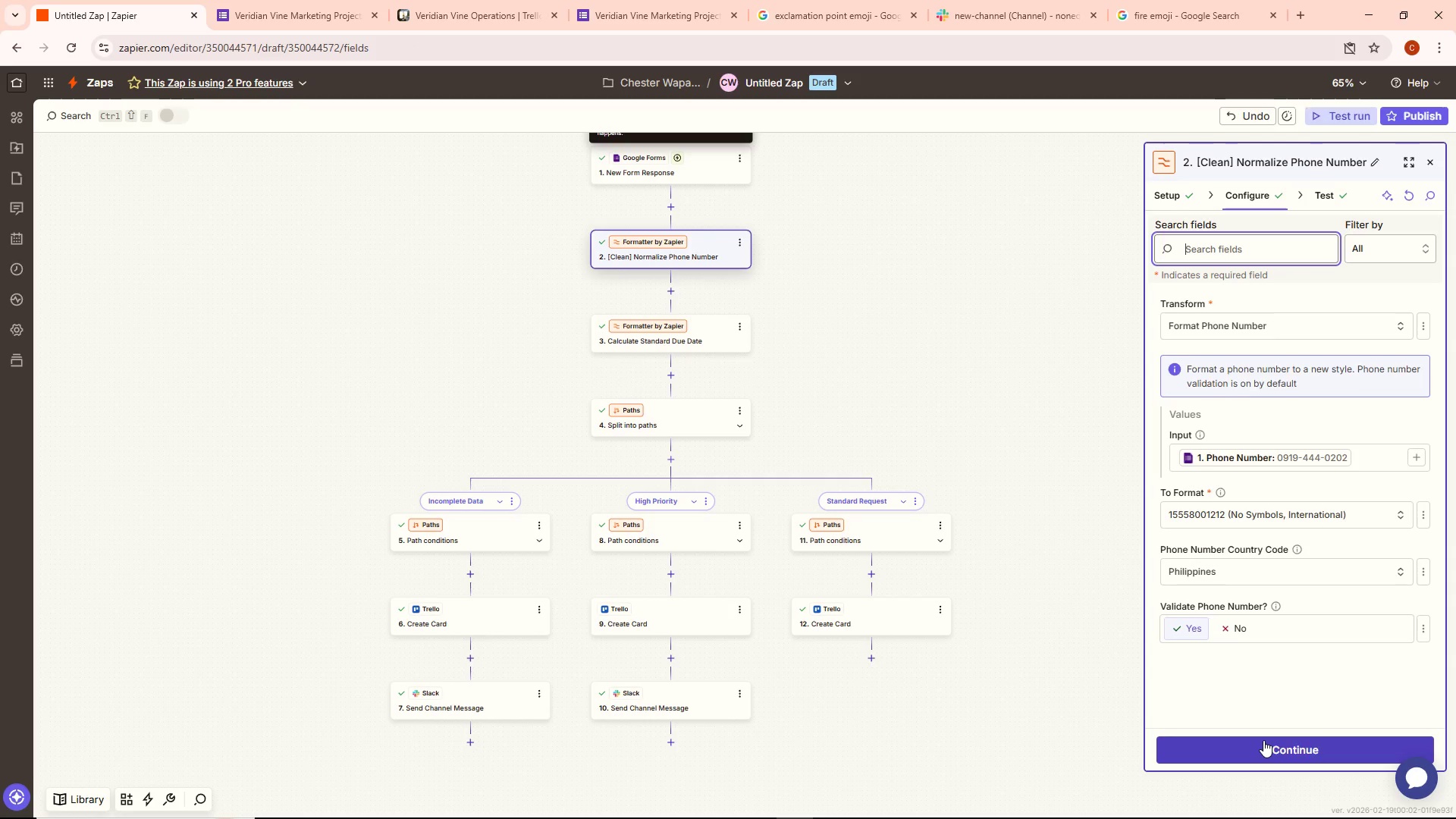 
left_click([1263, 740])
 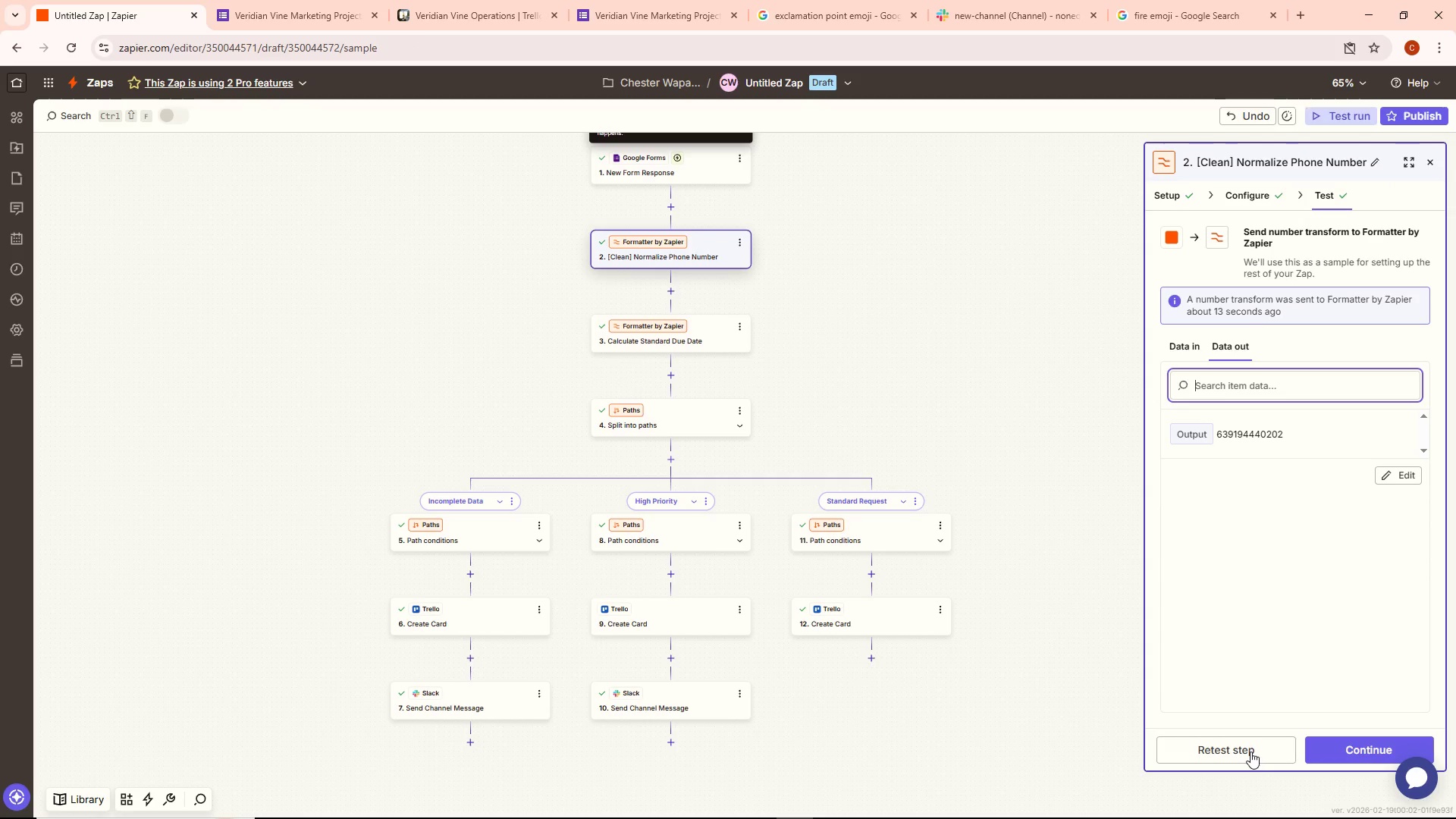 
left_click([1361, 752])
 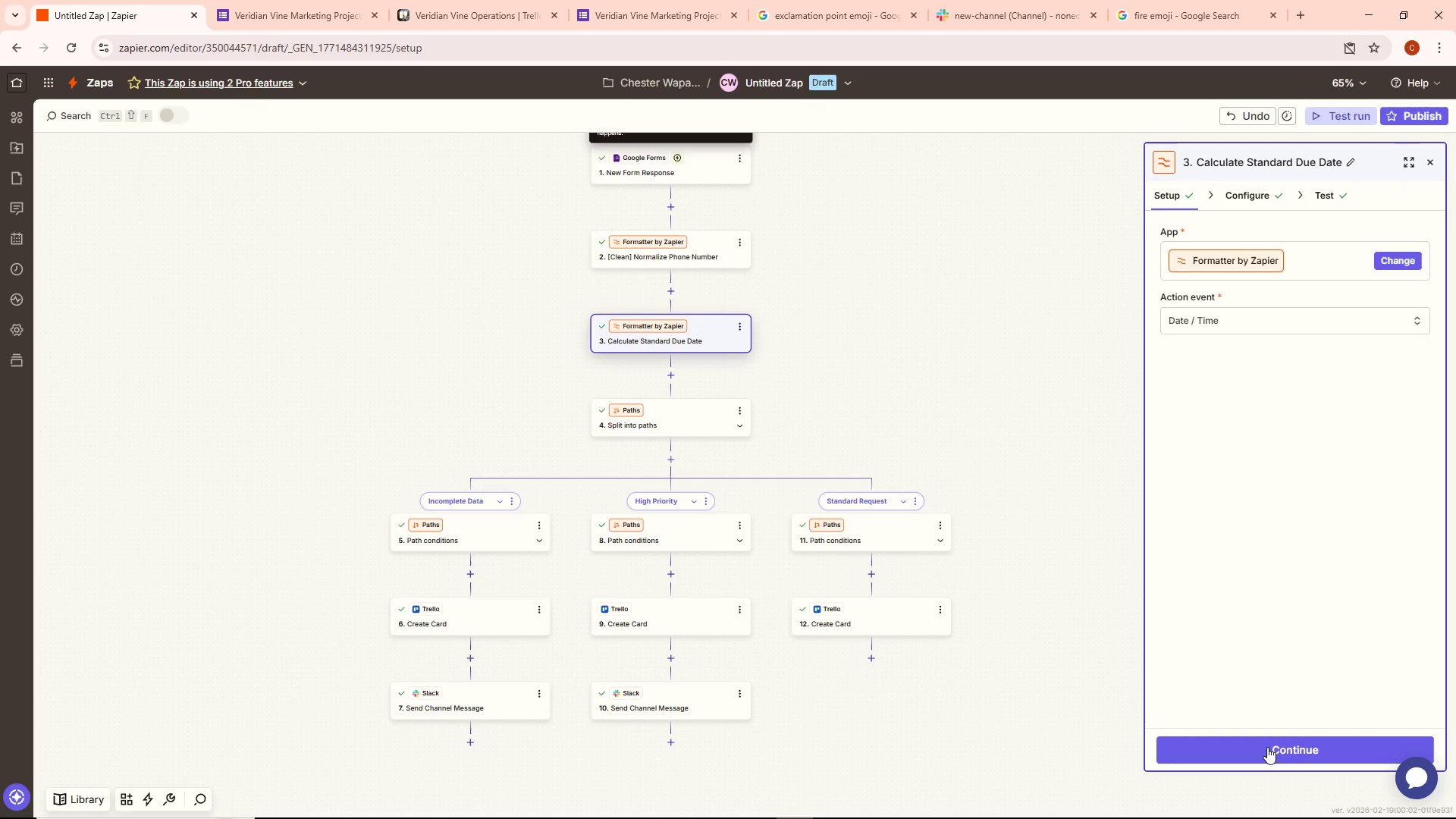 
left_click([1266, 746])
 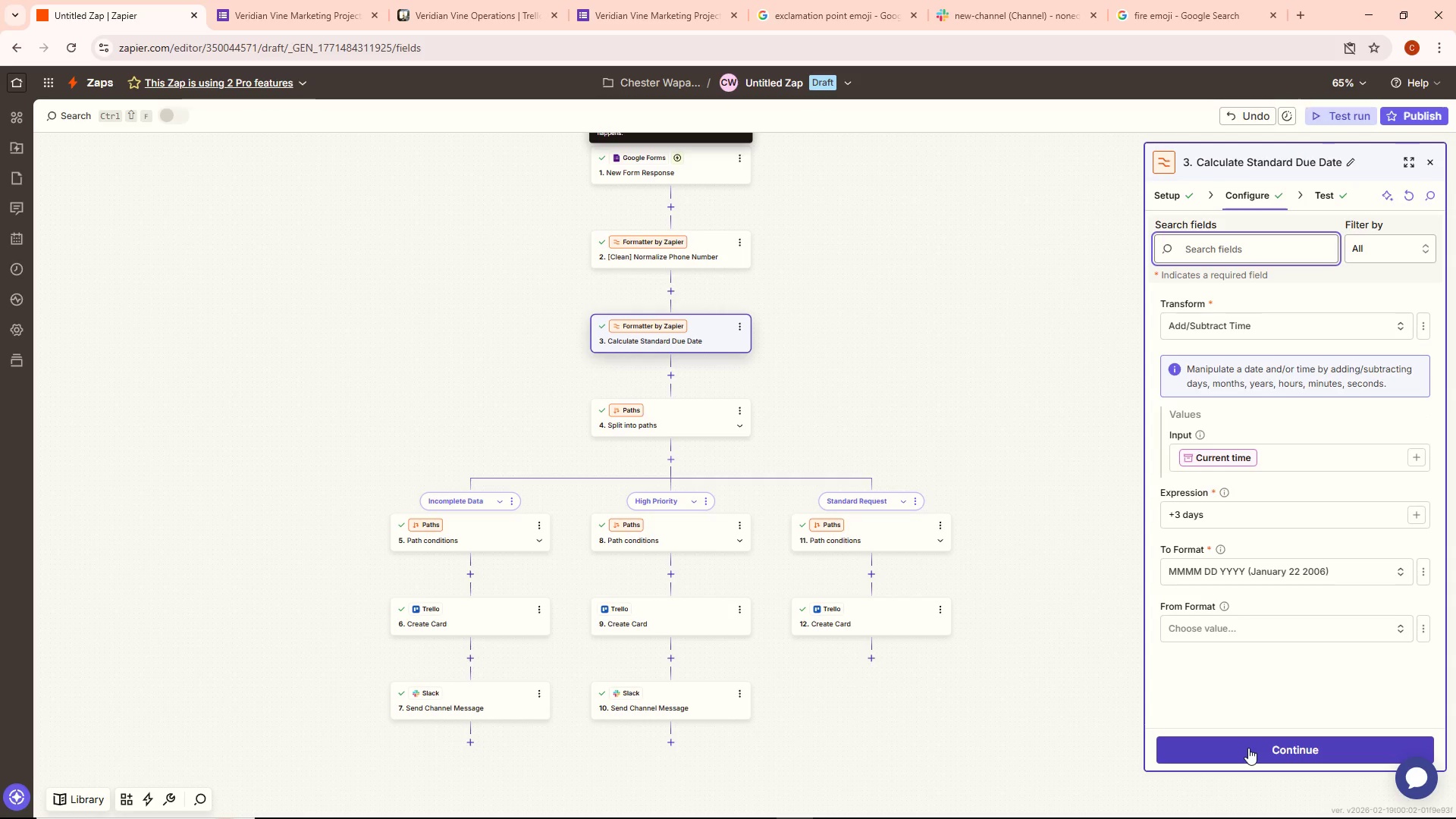 
left_click([1248, 748])
 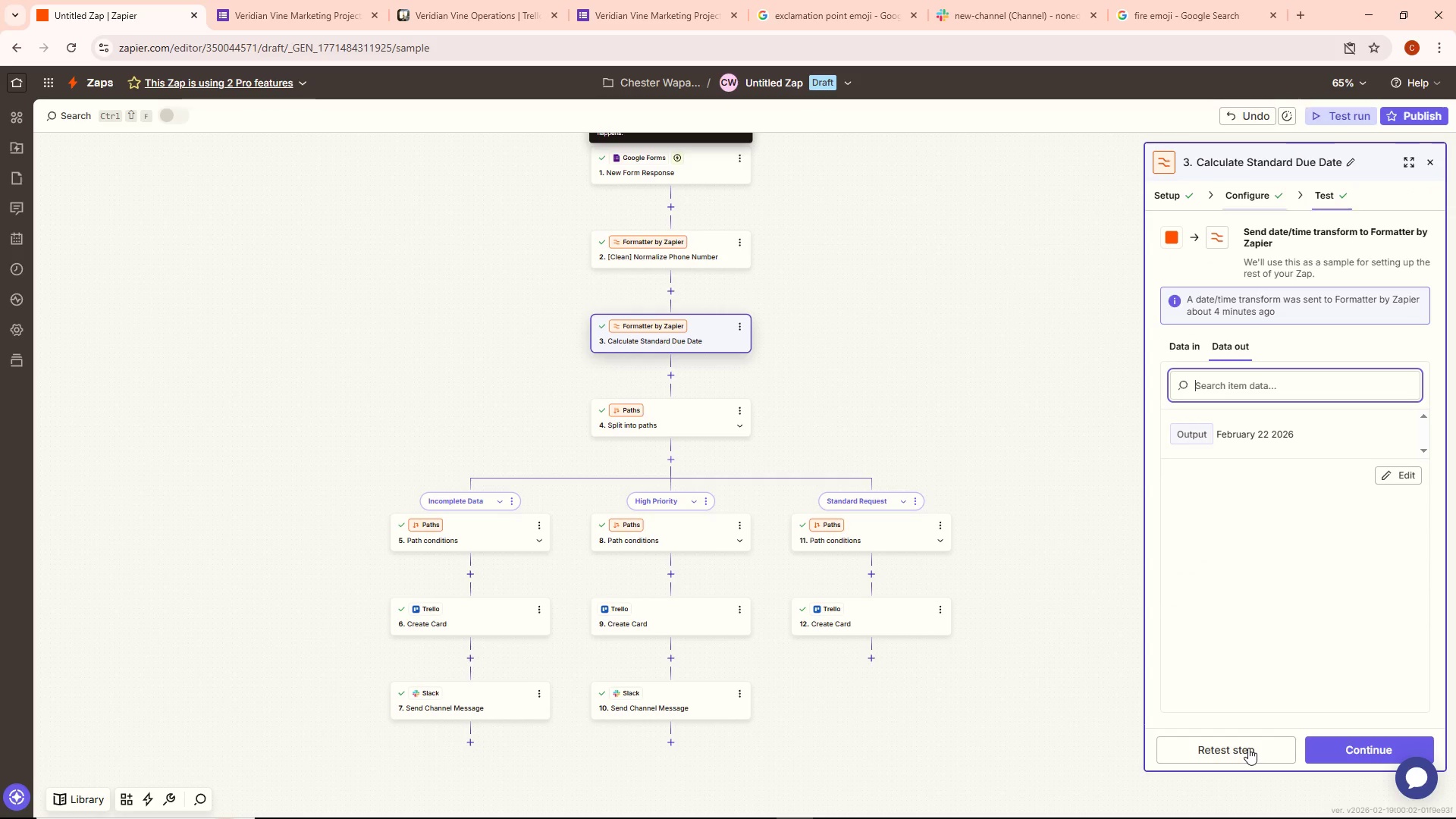 
left_click([1248, 748])
 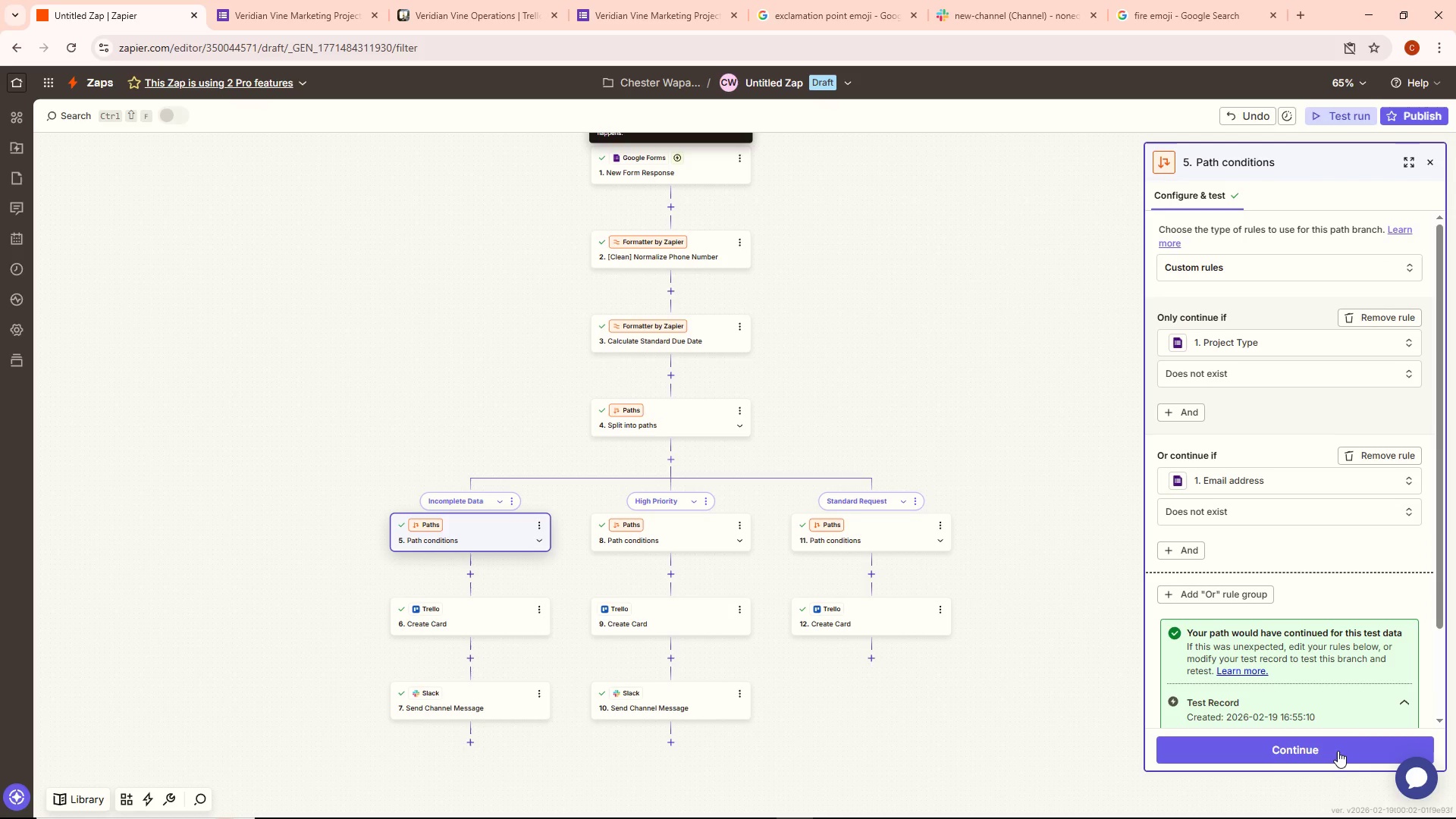 
left_click([901, 501])
 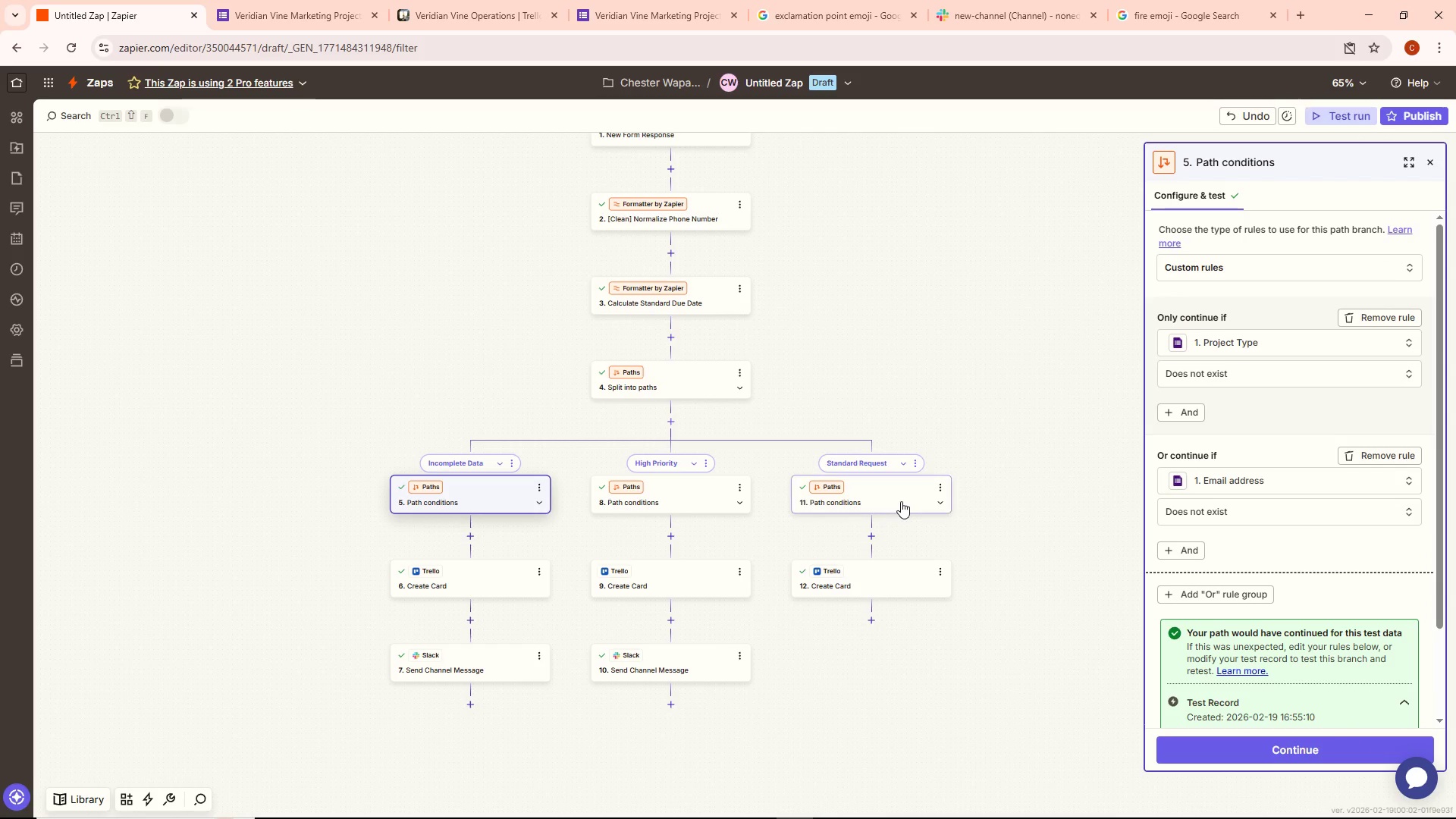 
scroll: coordinate [1055, 646], scroll_direction: down, amount: 1.0
 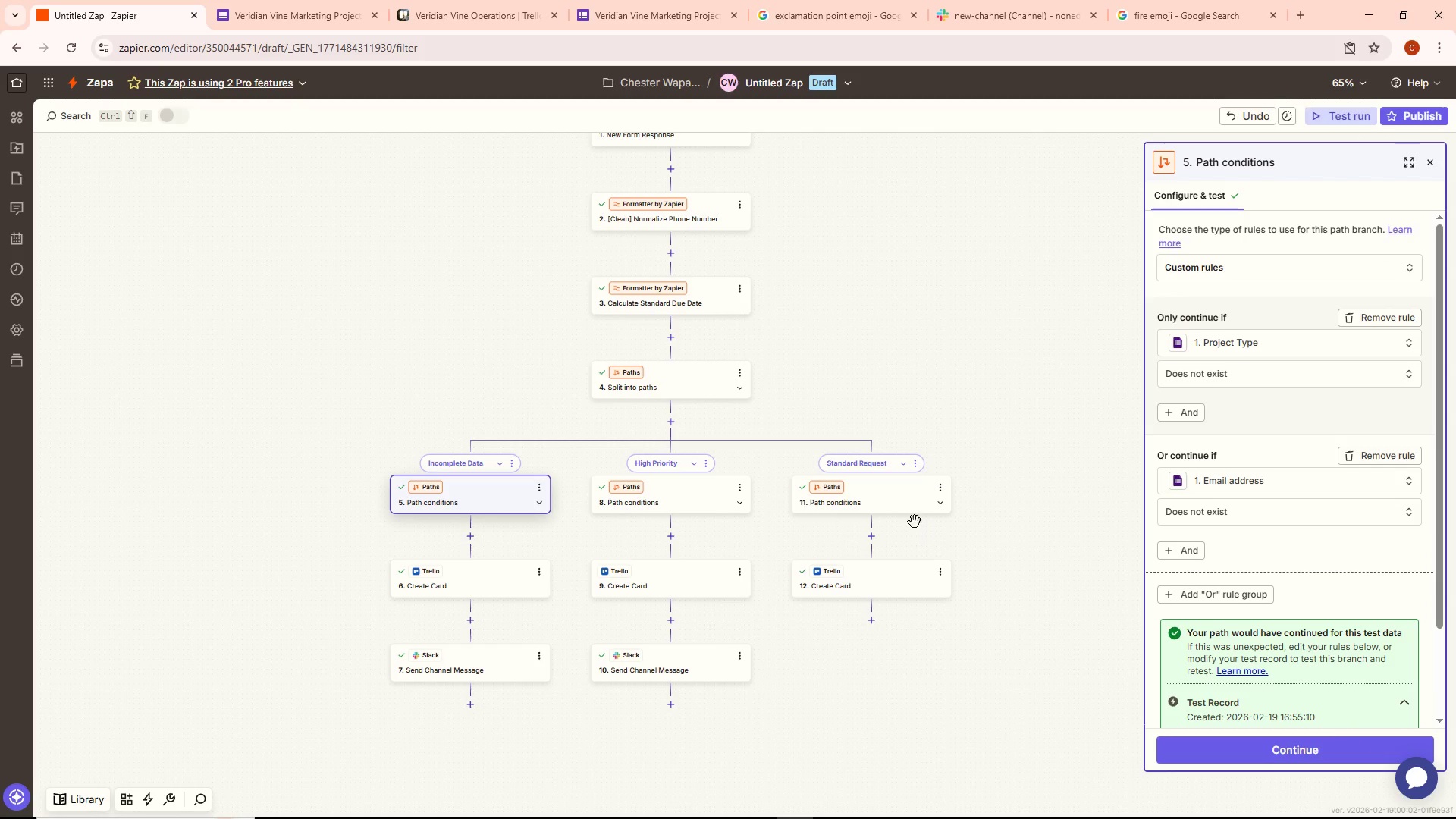 
double_click([901, 501])
 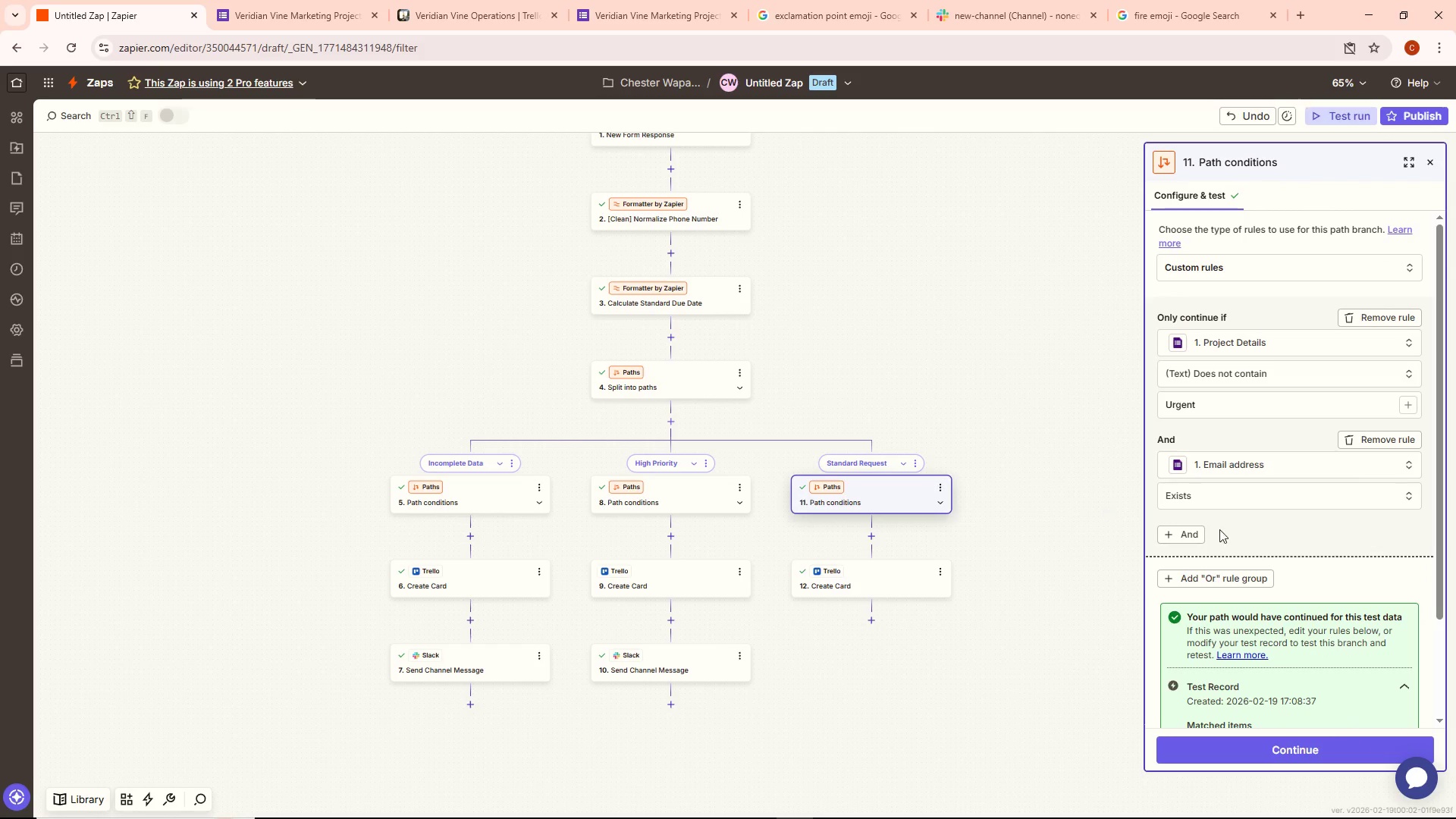 
scroll: coordinate [1224, 443], scroll_direction: down, amount: 4.0
 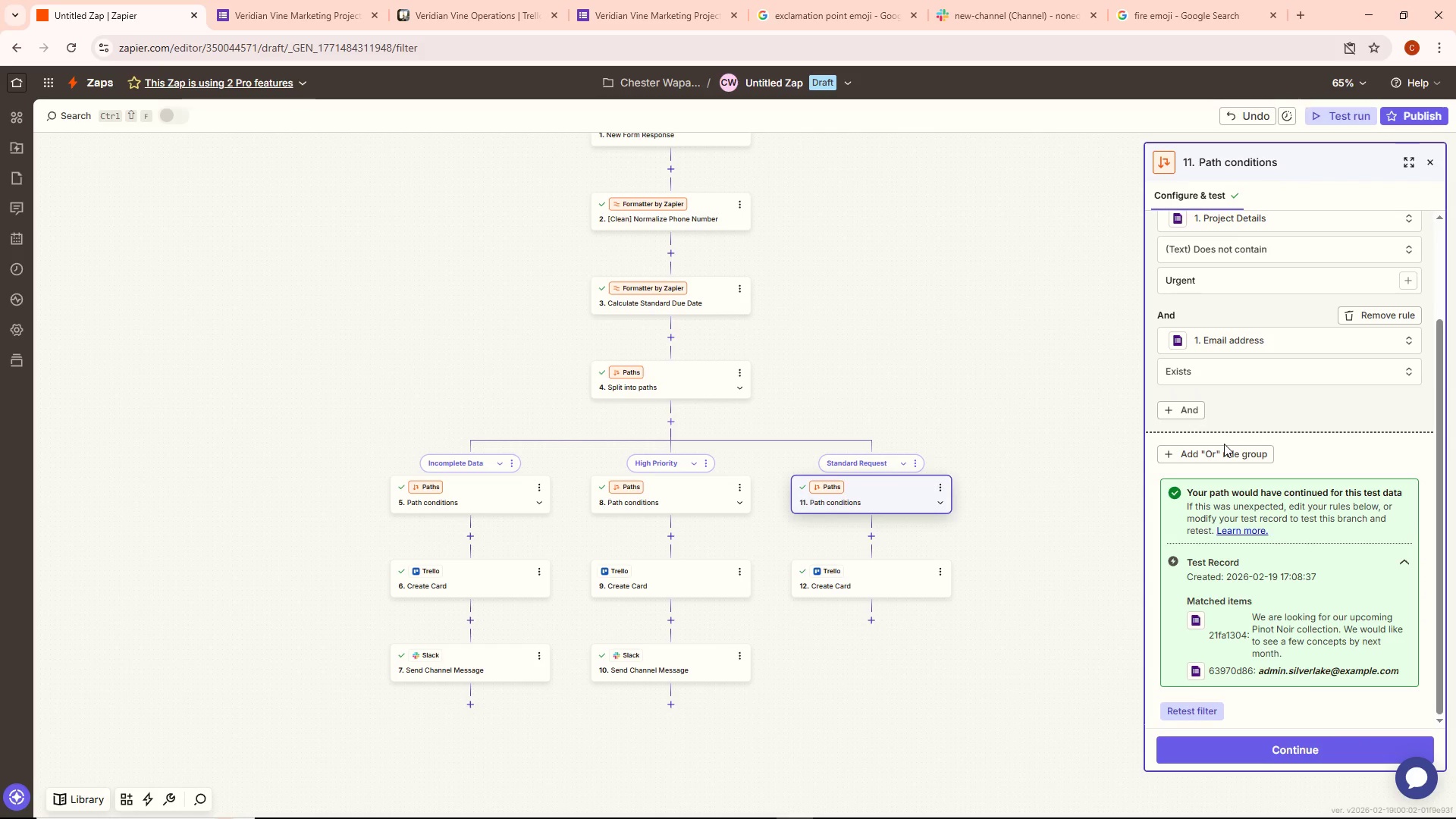 
scroll: coordinate [1224, 444], scroll_direction: up, amount: 3.0
 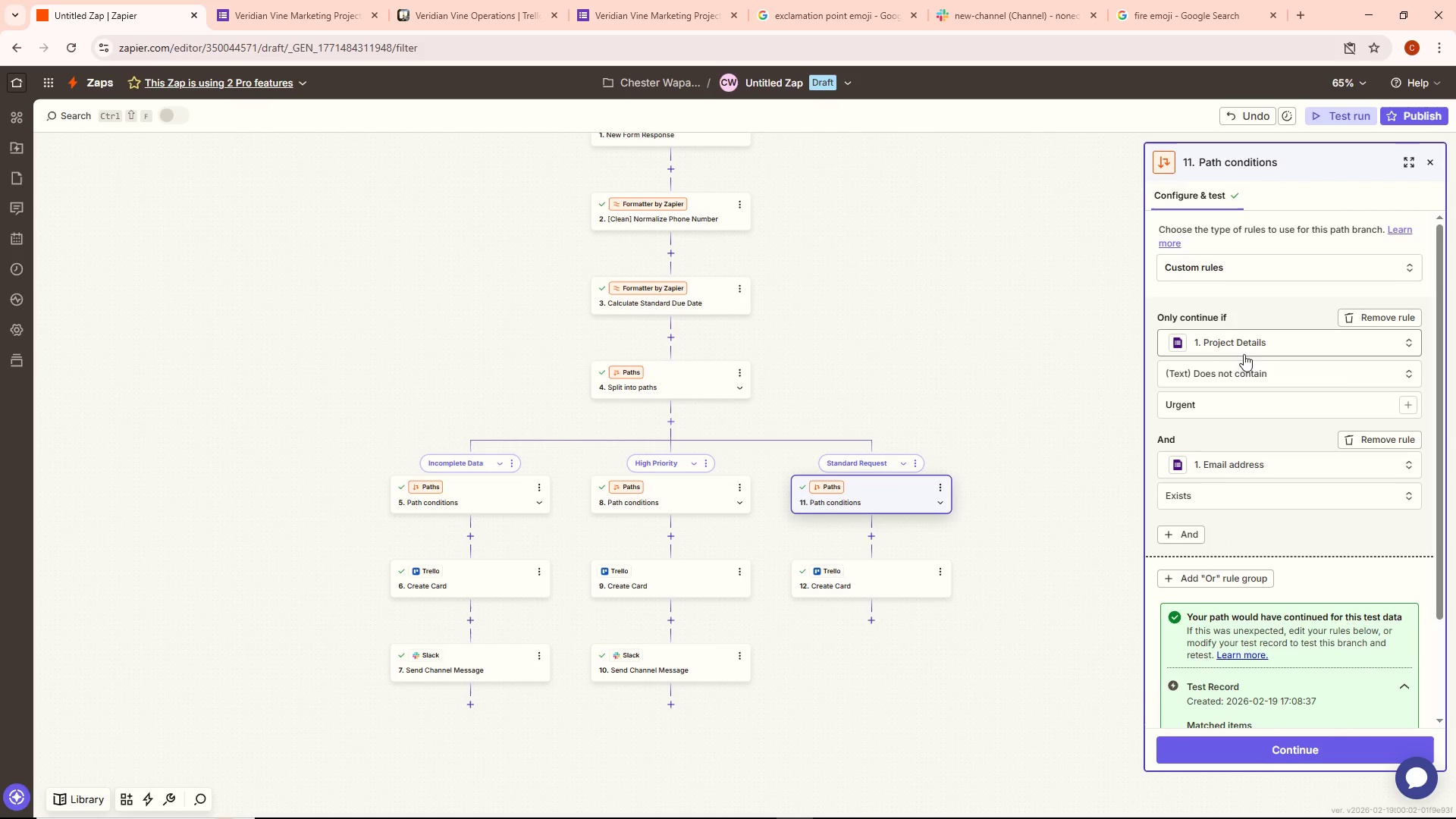 
left_click([1243, 350])
 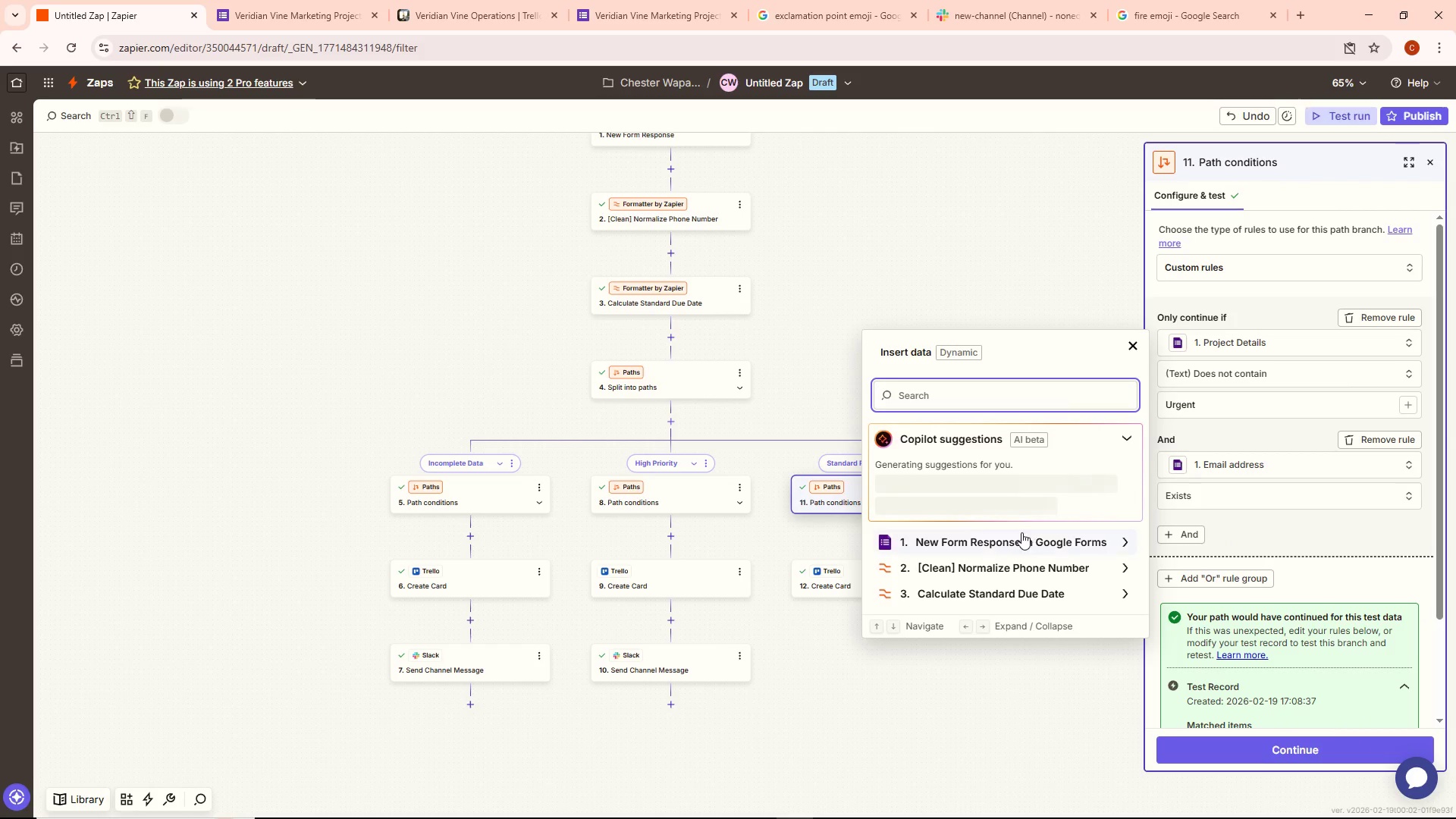 
left_click([1016, 539])
 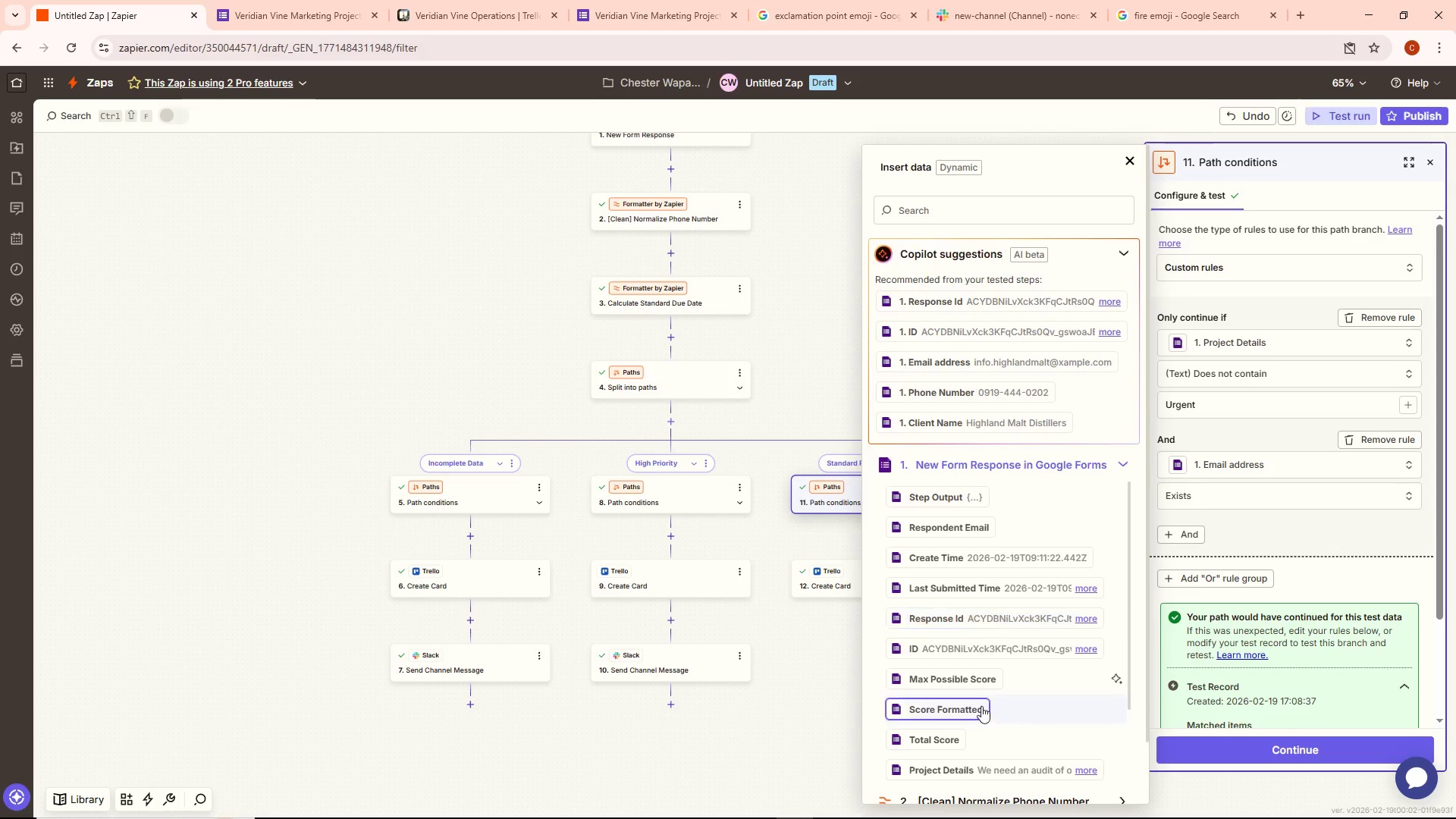 
left_click([981, 757])
 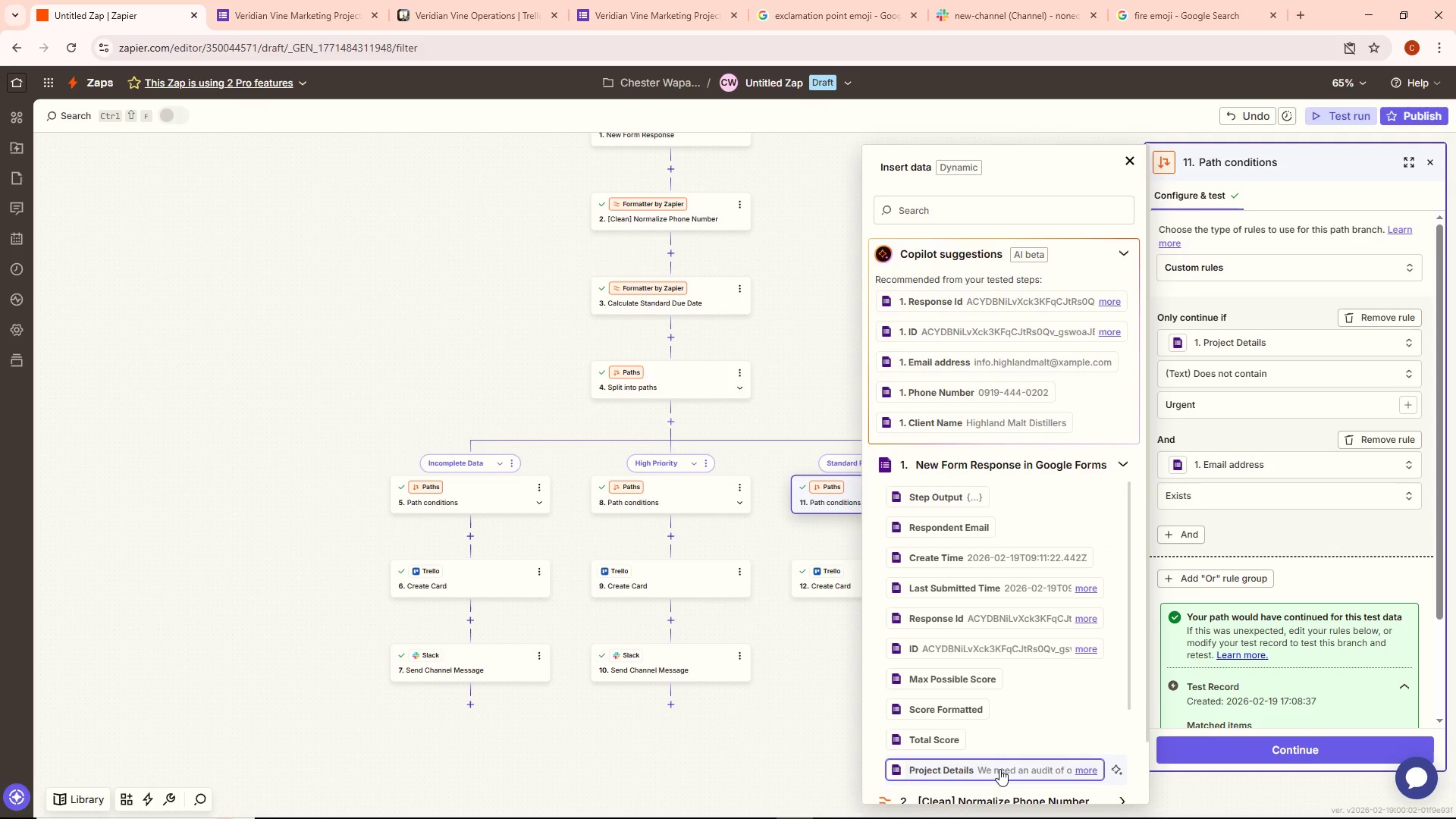 
left_click([999, 769])
 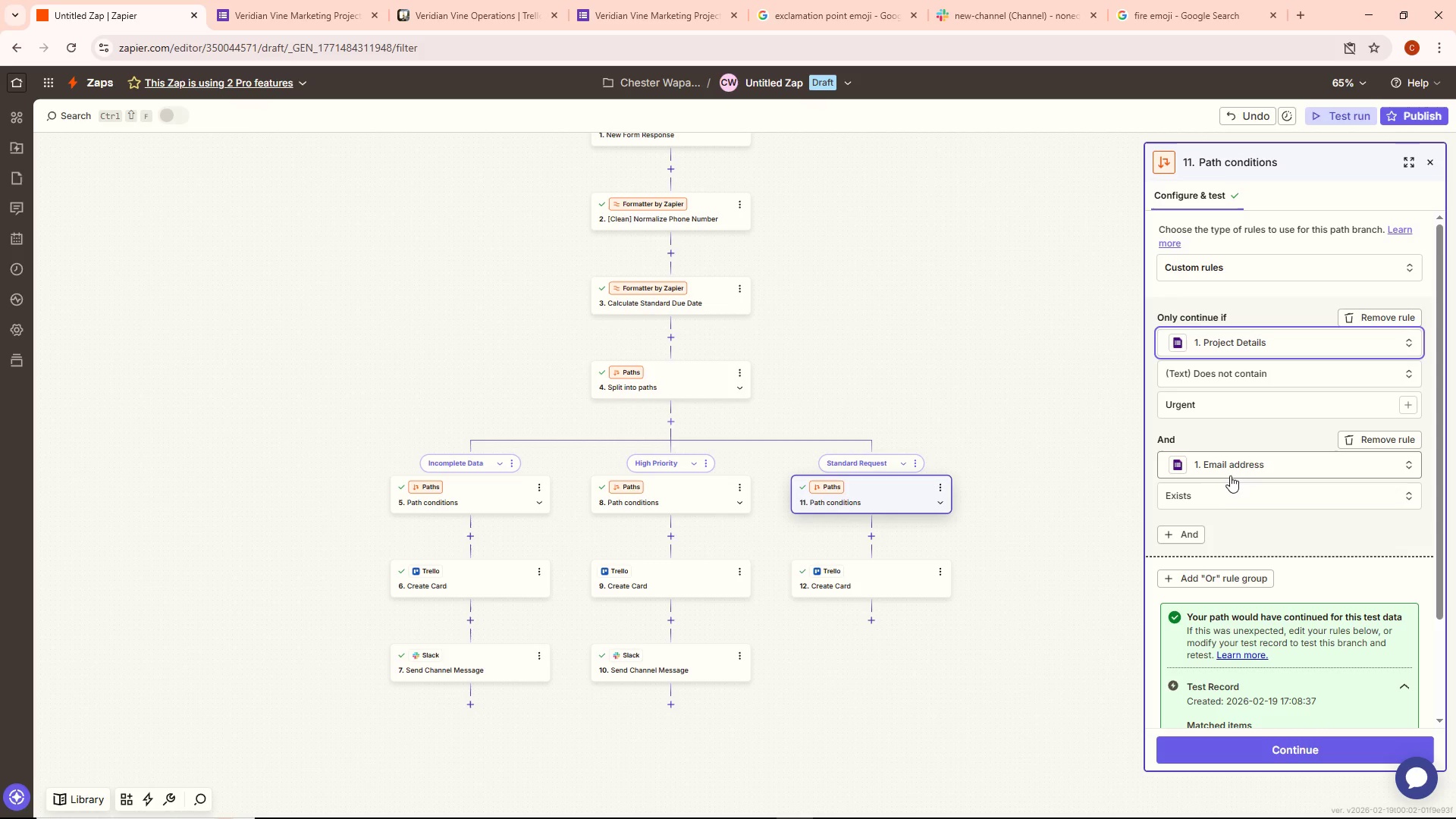 
left_click([1230, 475])
 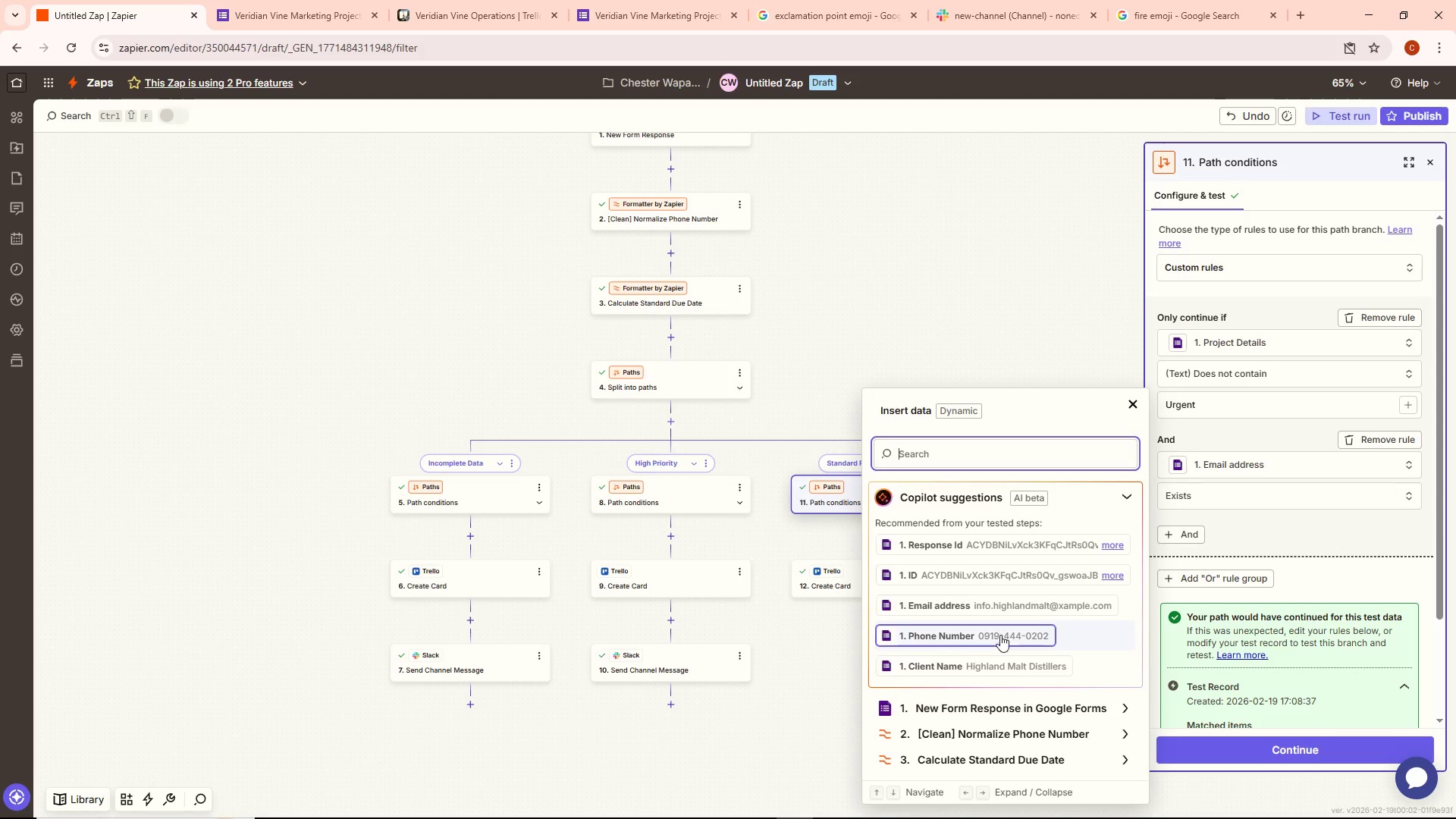 
left_click([998, 603])
 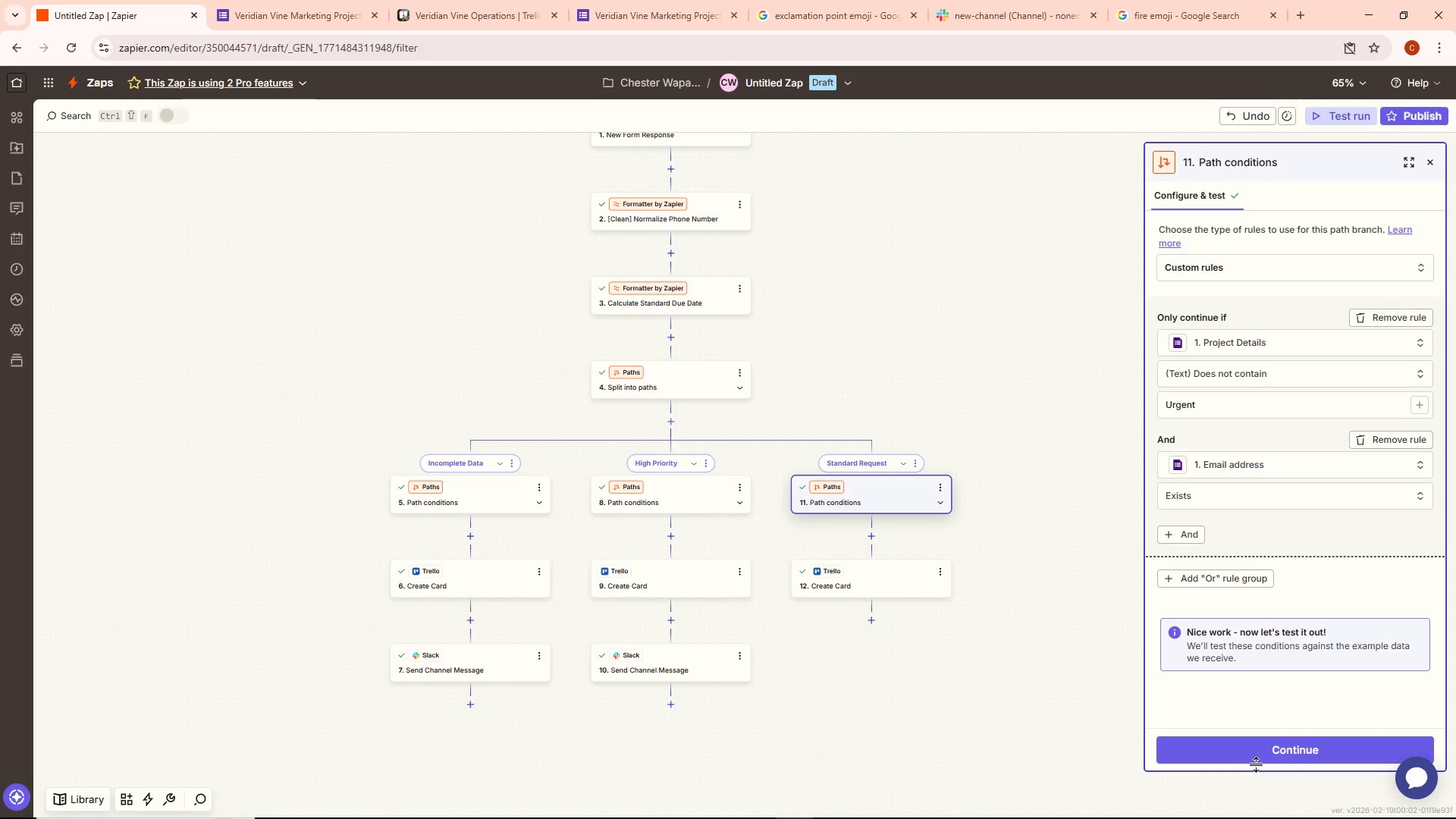 
scroll: coordinate [997, 607], scroll_direction: down, amount: 1.0
 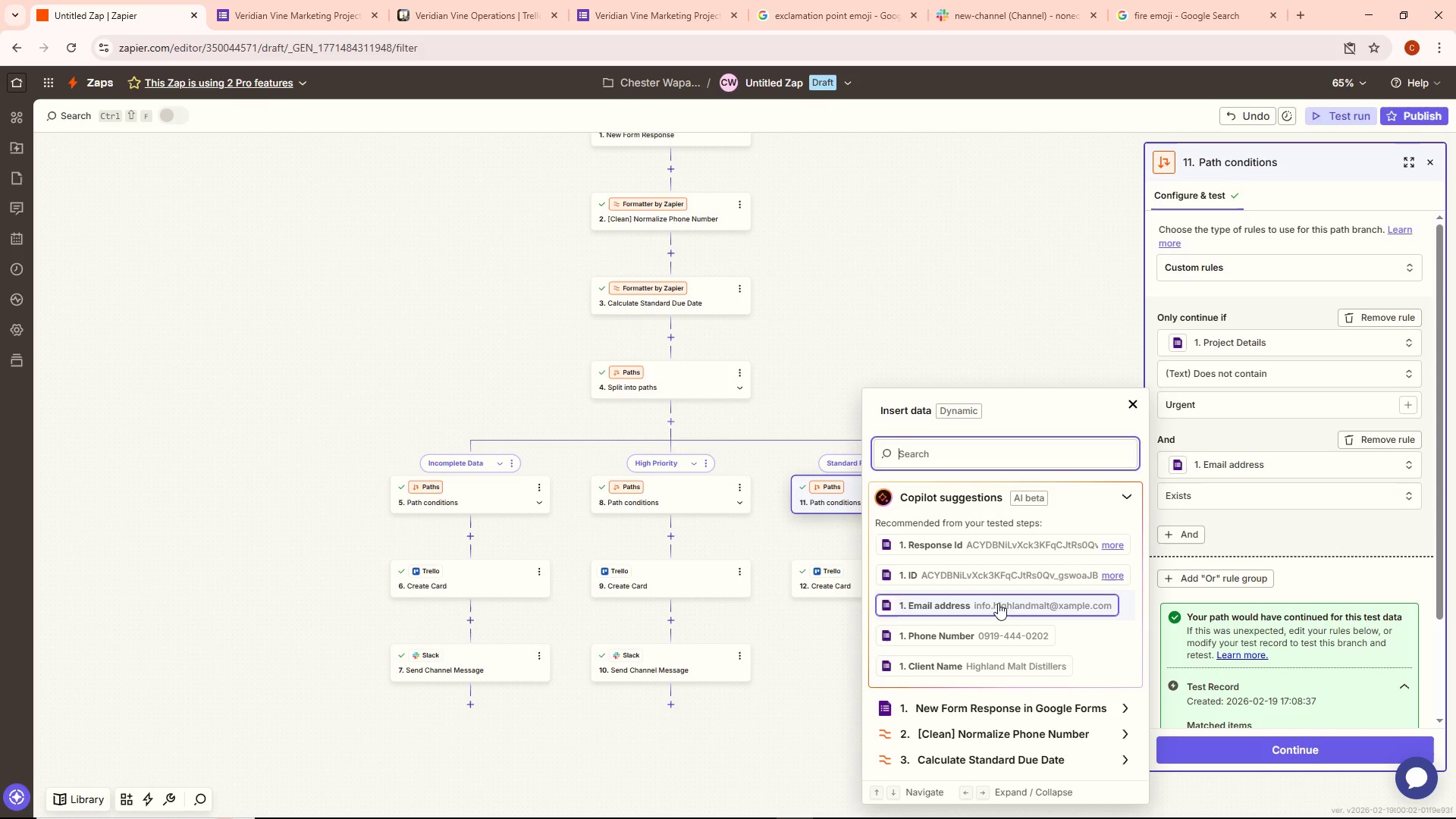 
double_click([1252, 761])
 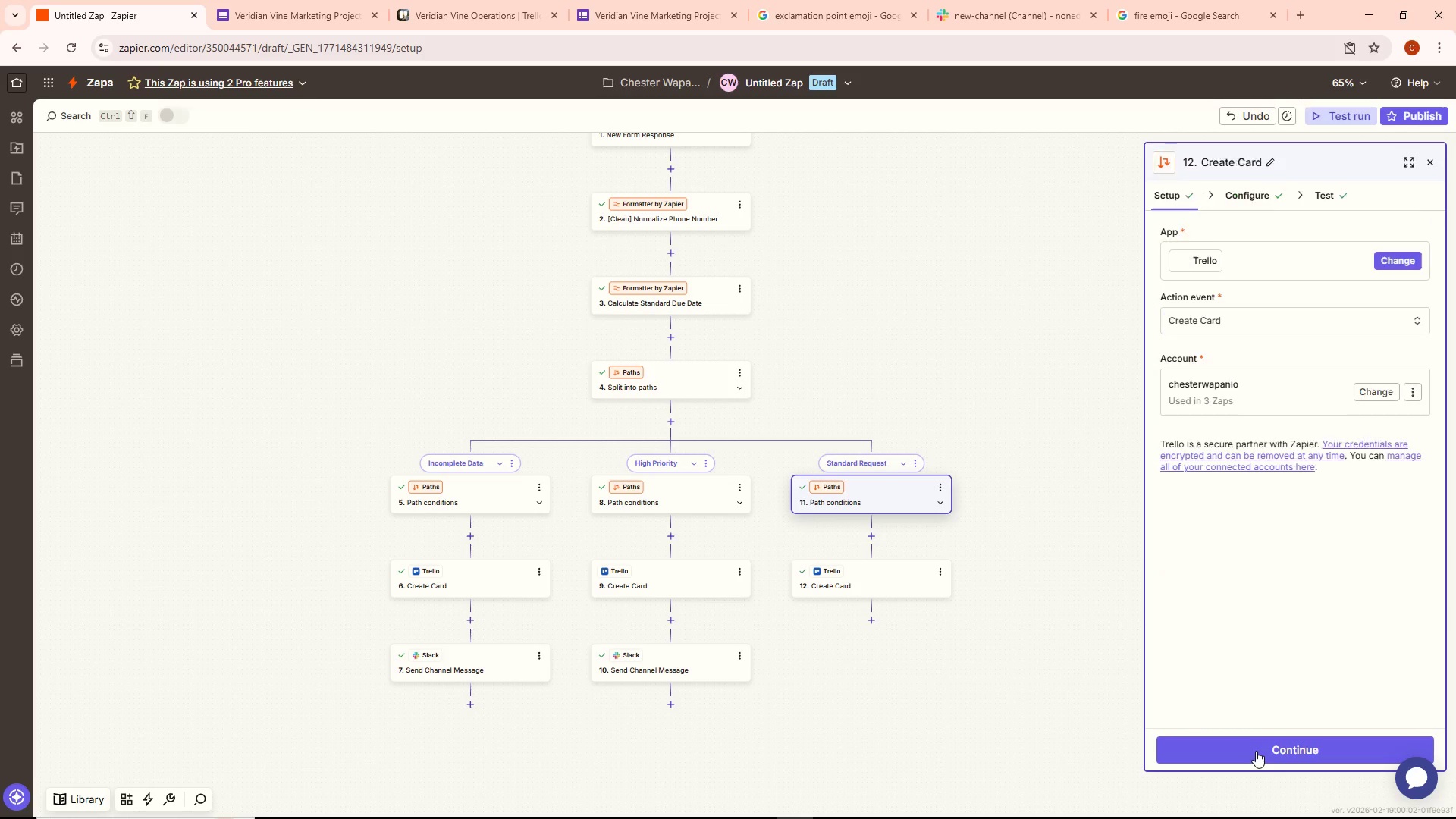 
left_click([1256, 750])
 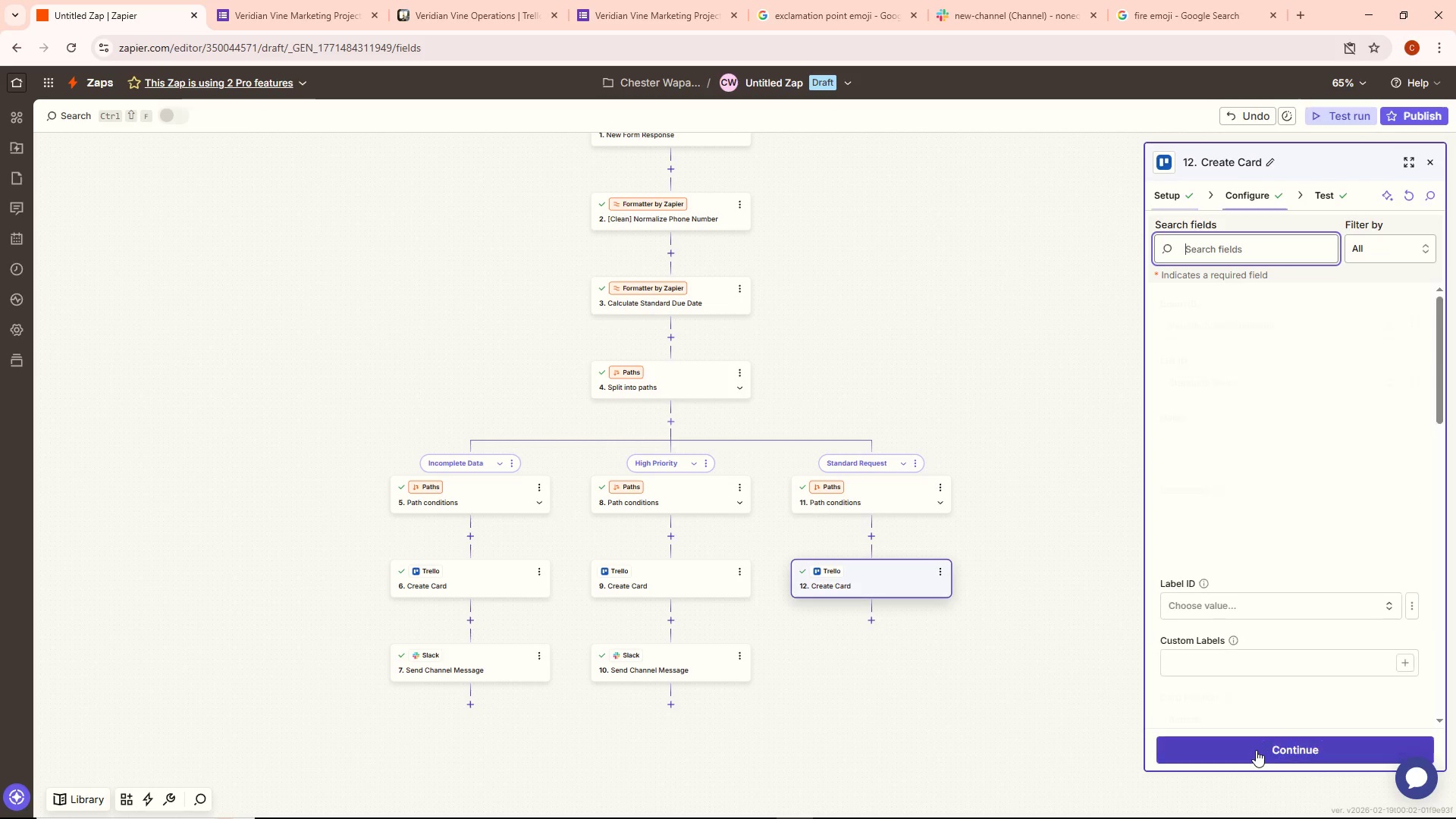 
left_click([1256, 750])
 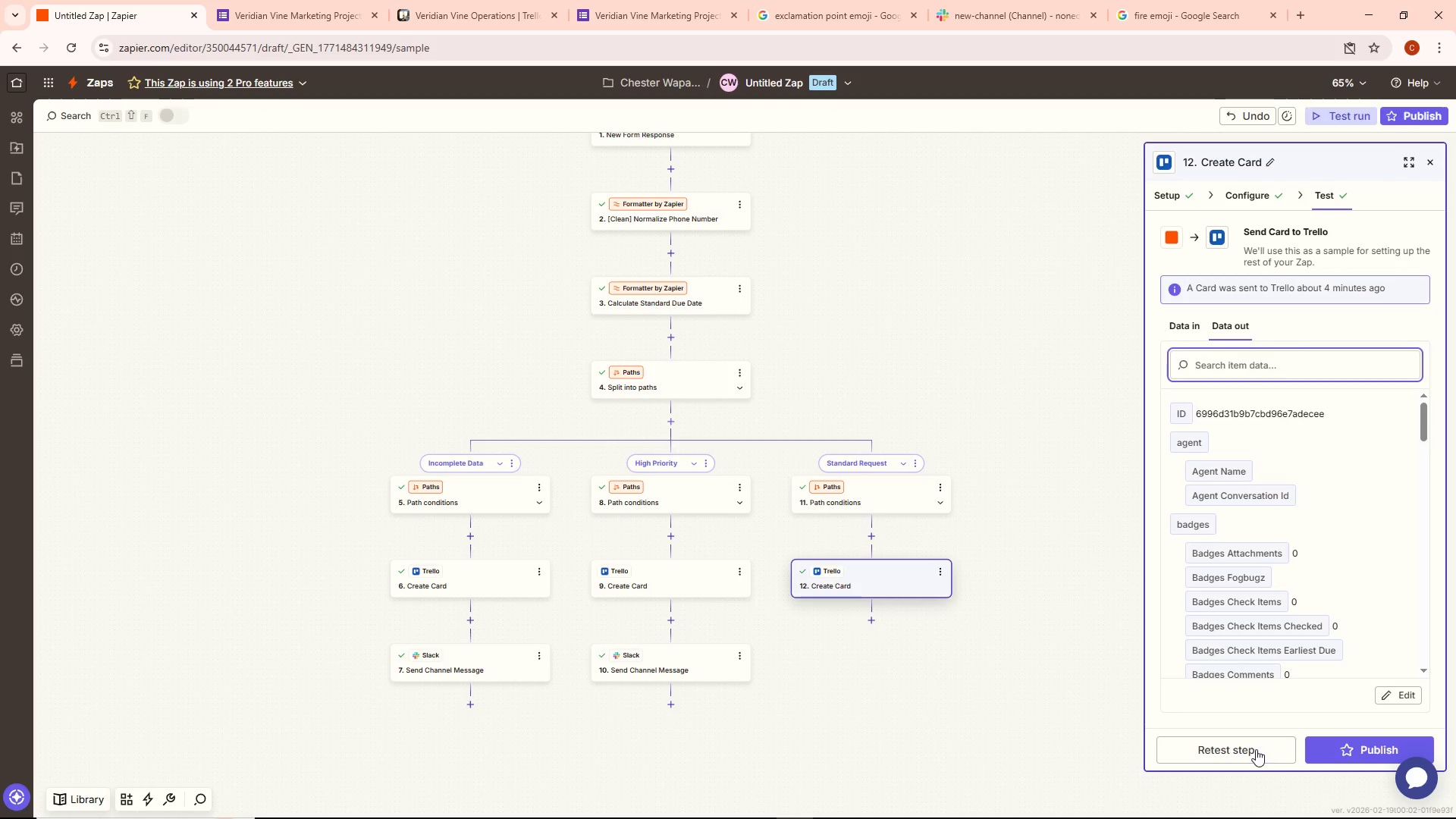 
left_click([1256, 749])
 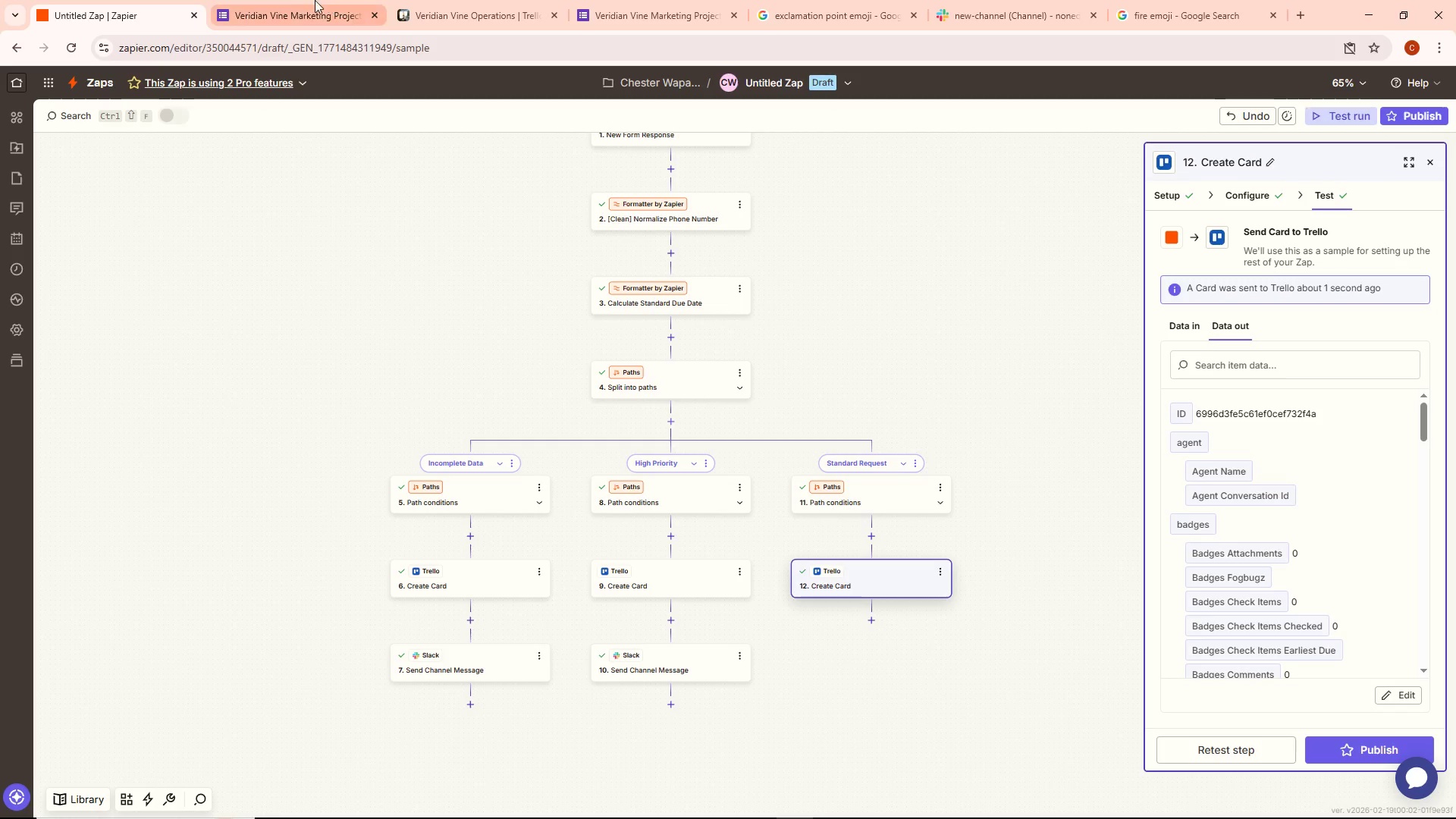 
wait(10.5)
 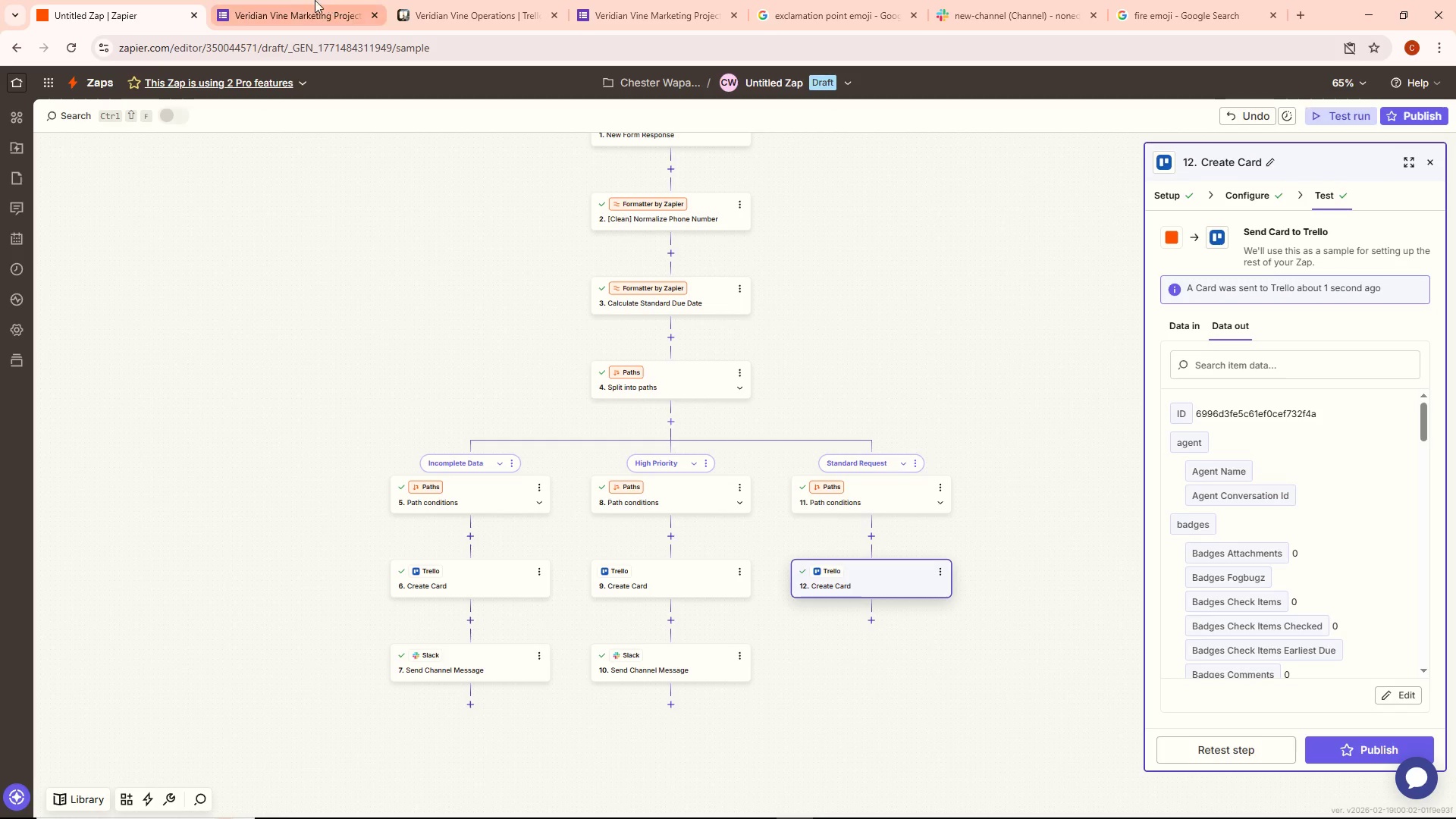 
mouse_move([109, 14])
 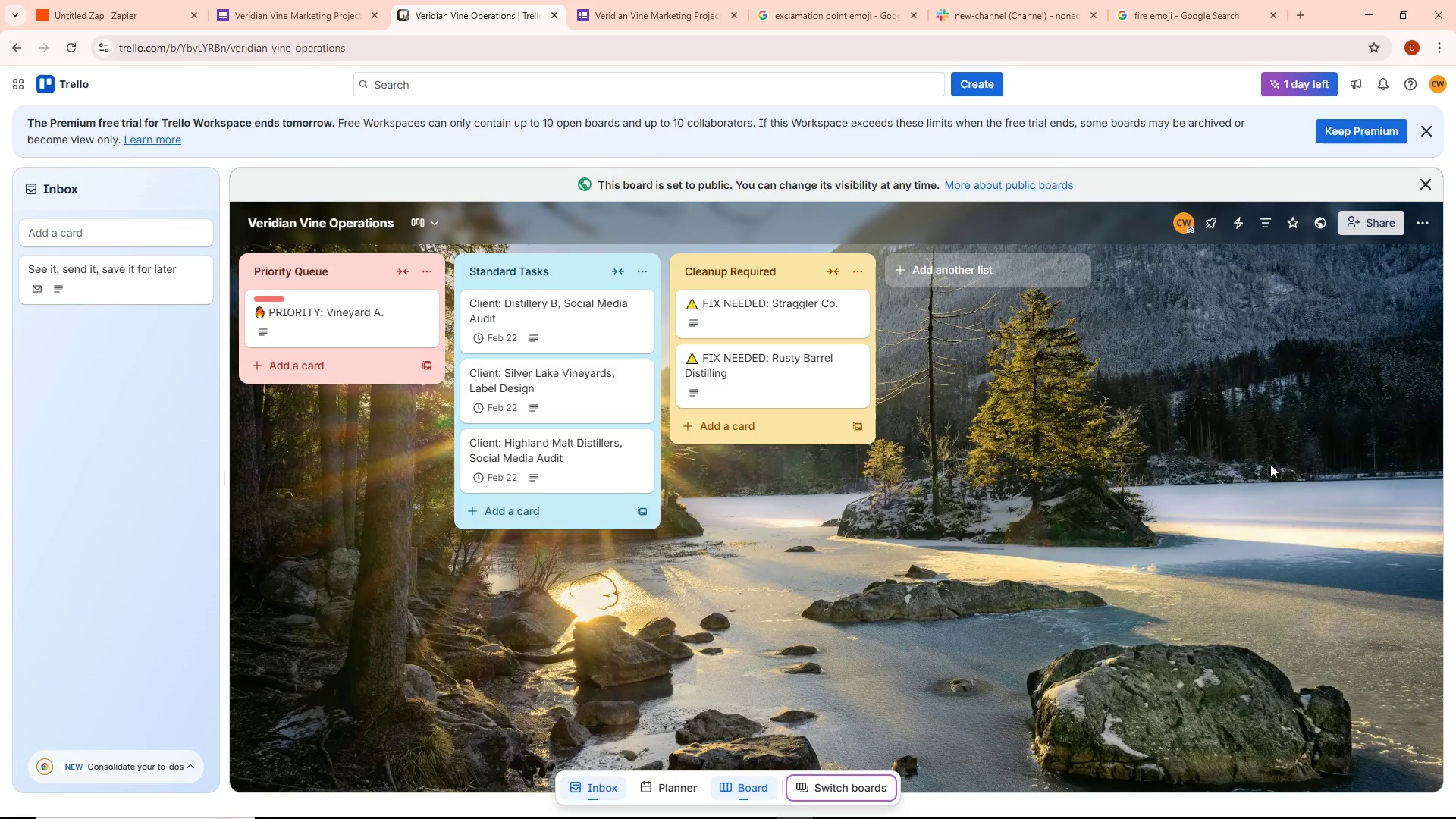 
wait(51.4)
 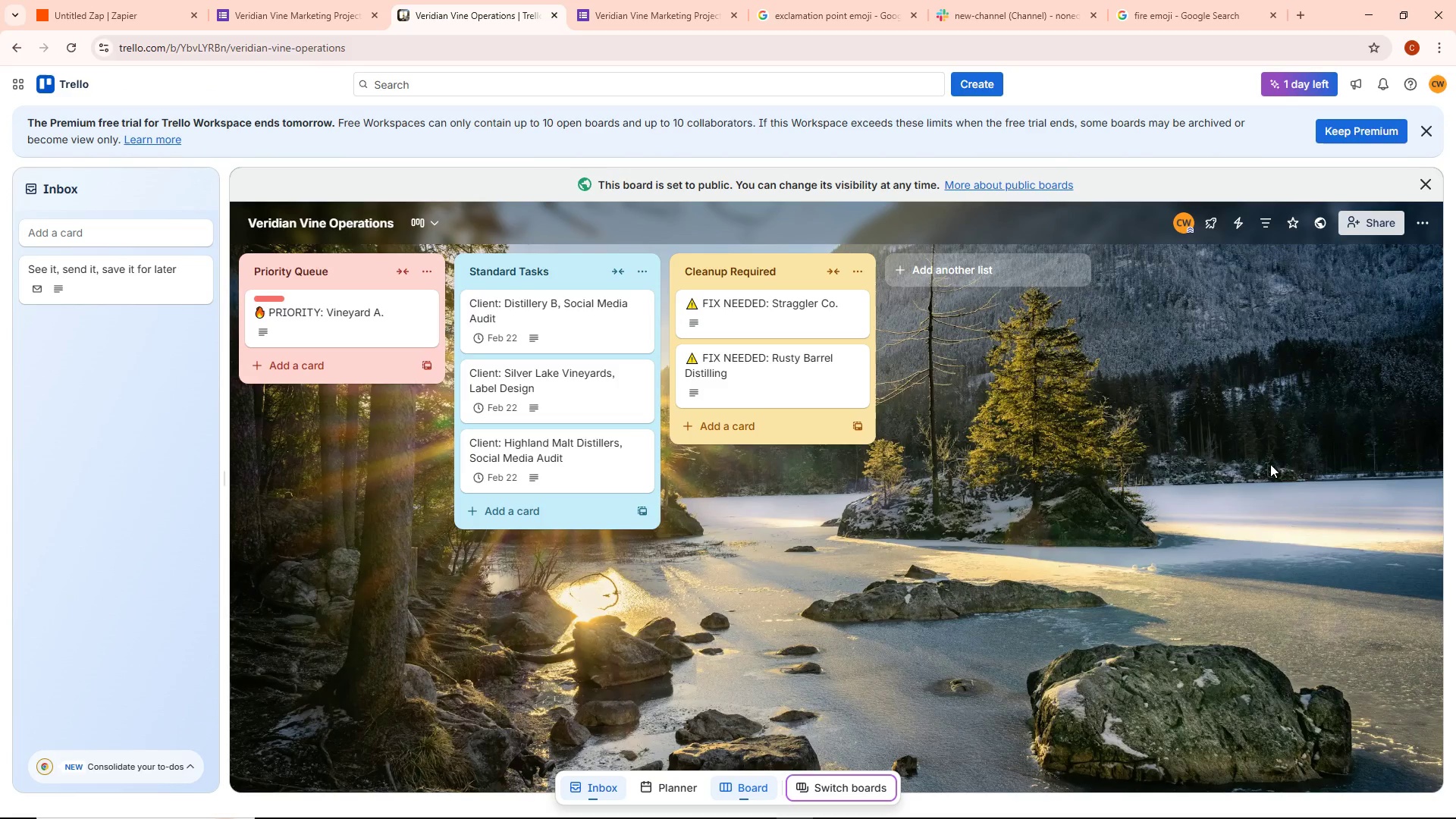 
left_click([1429, 127])
 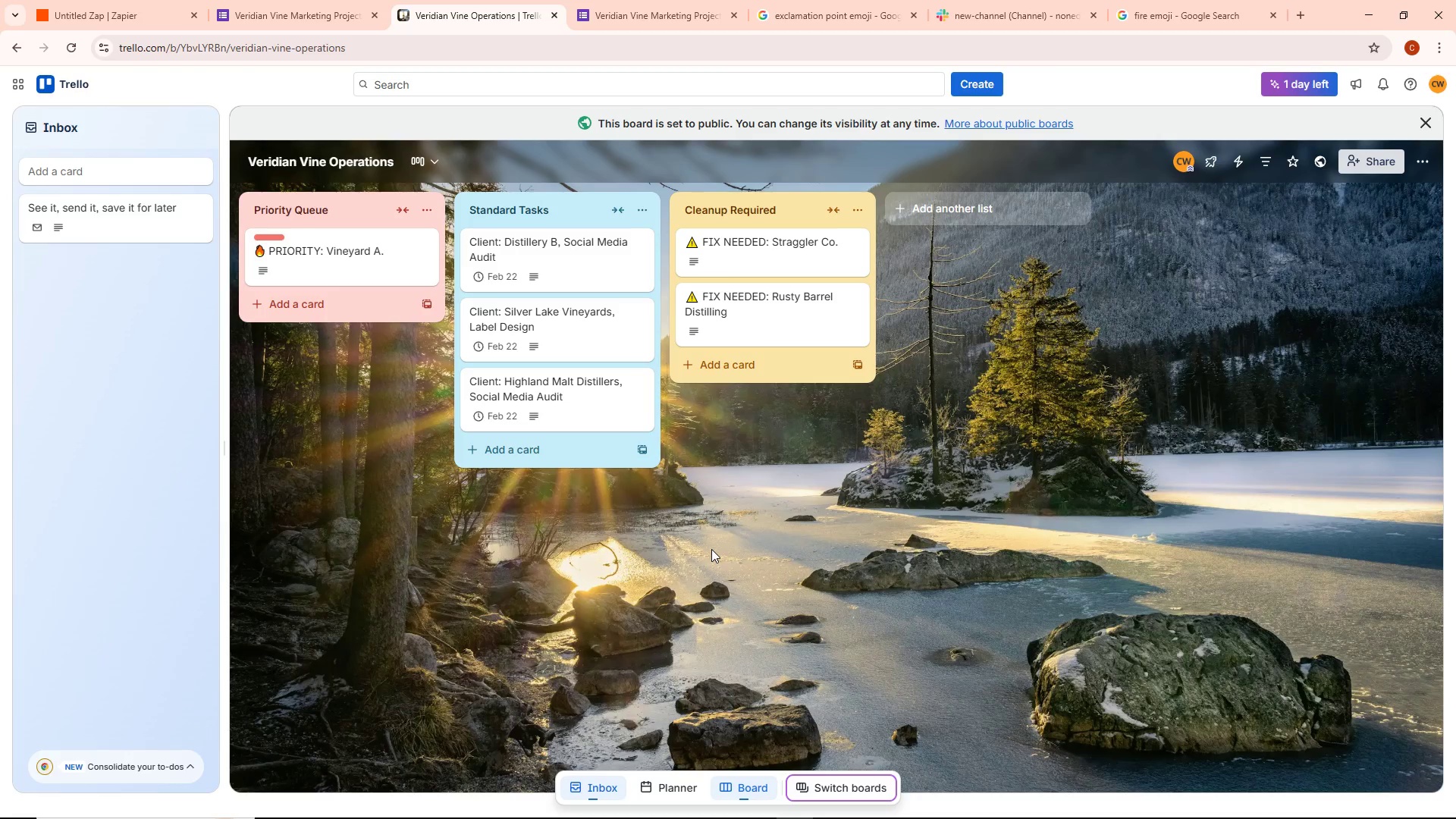 
wait(15.77)
 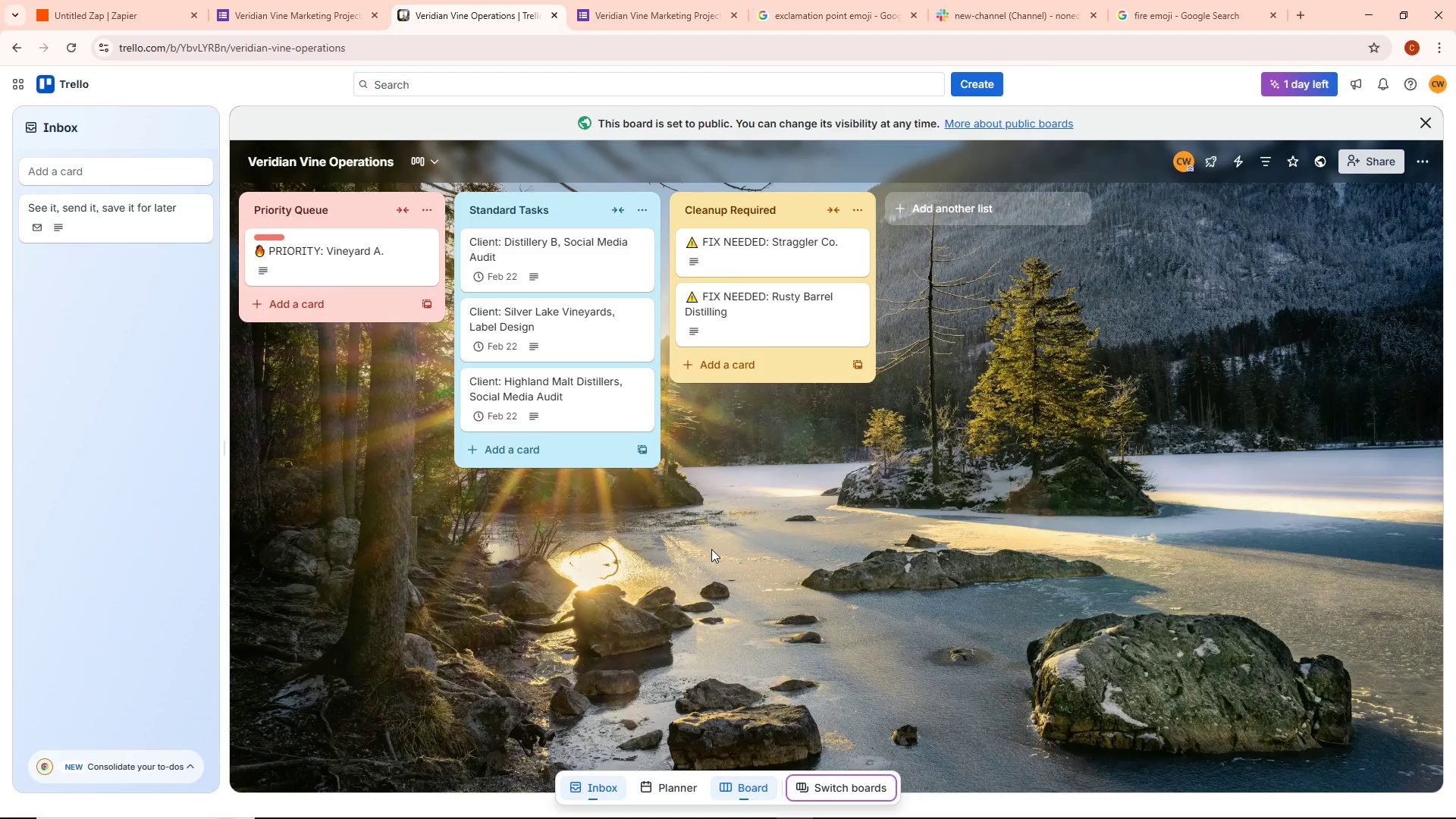 
left_click([61, 0])
 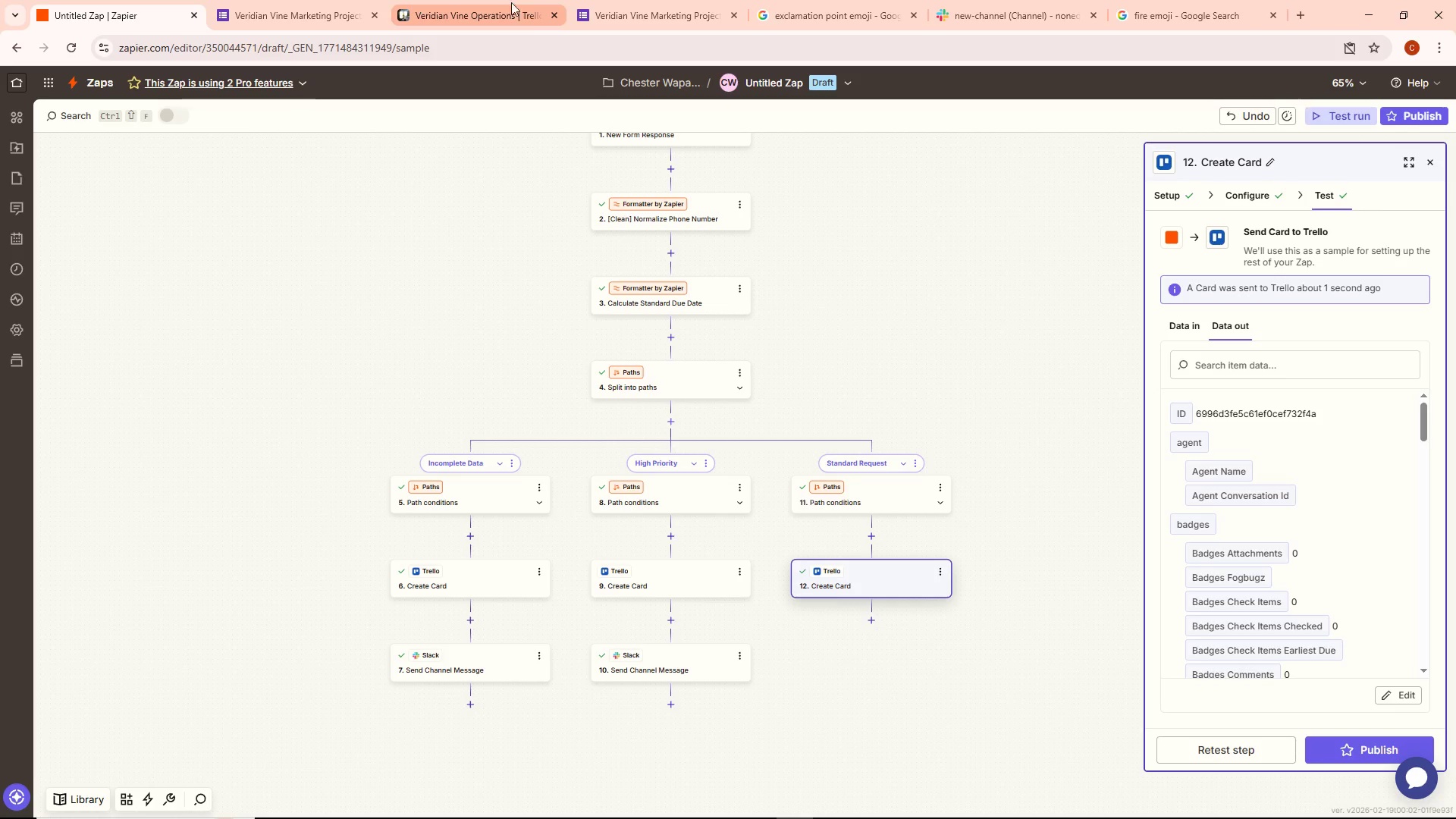 
left_click([639, 0])
 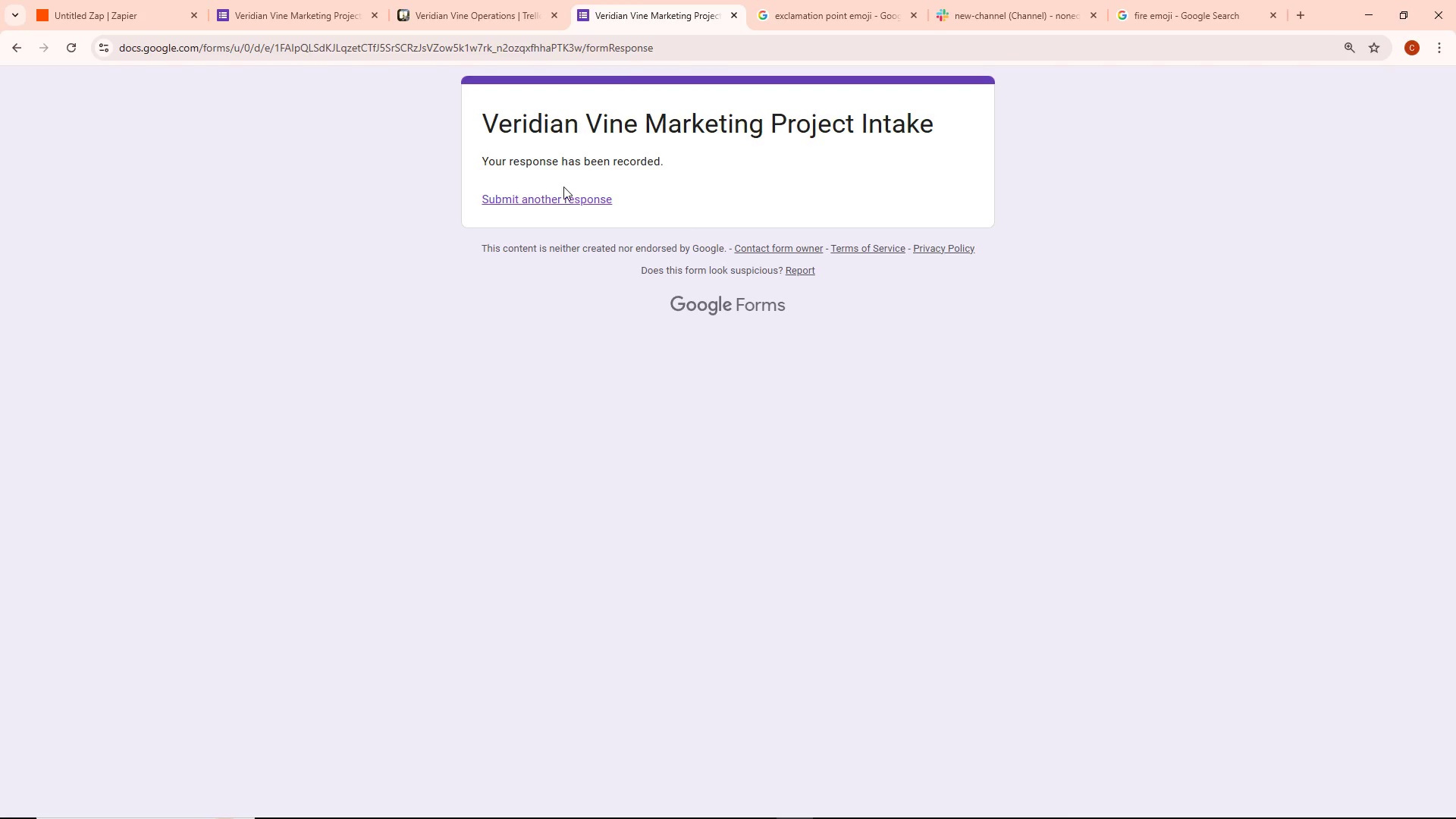 
left_click([563, 197])
 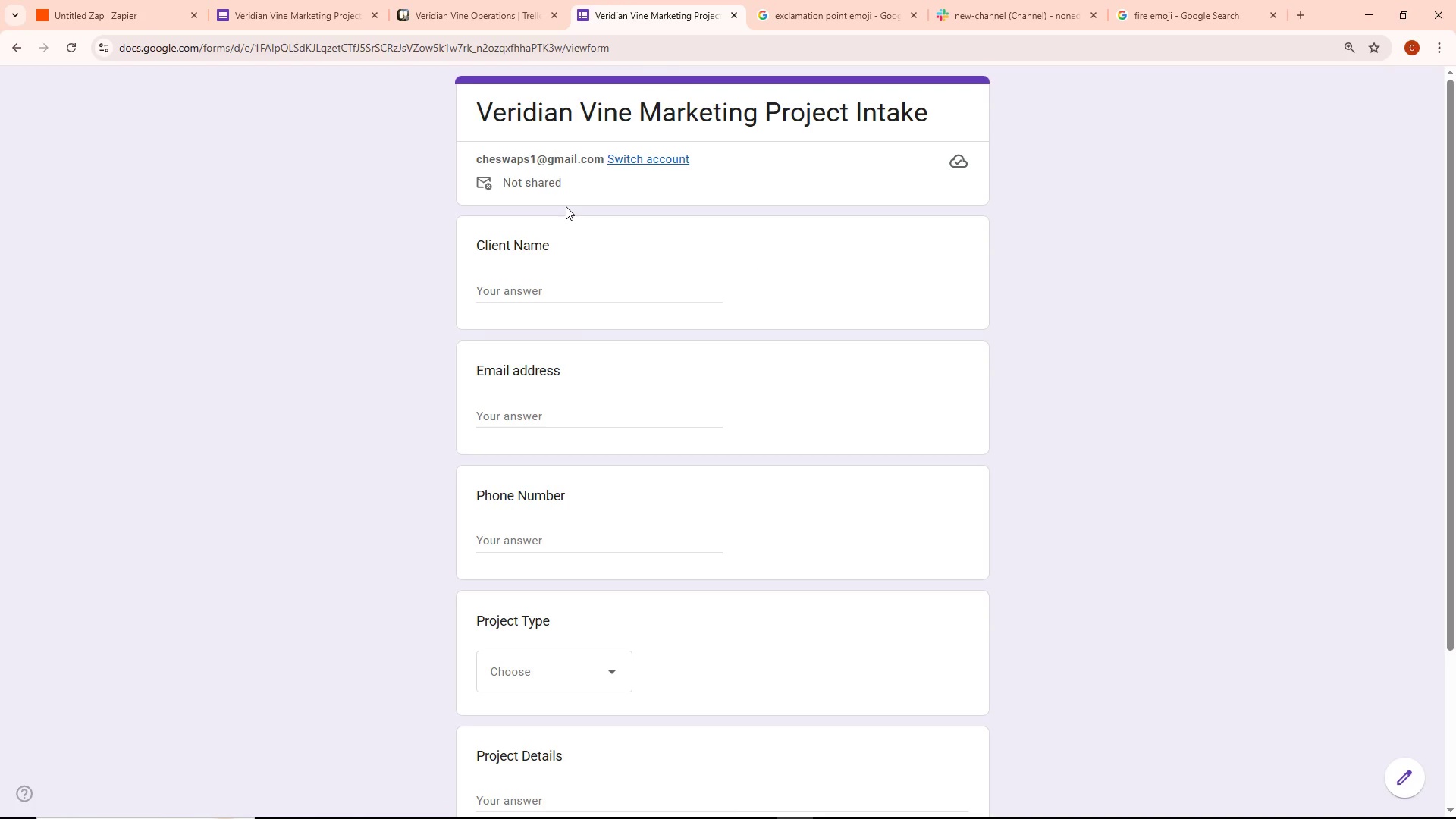 
wait(43.81)
 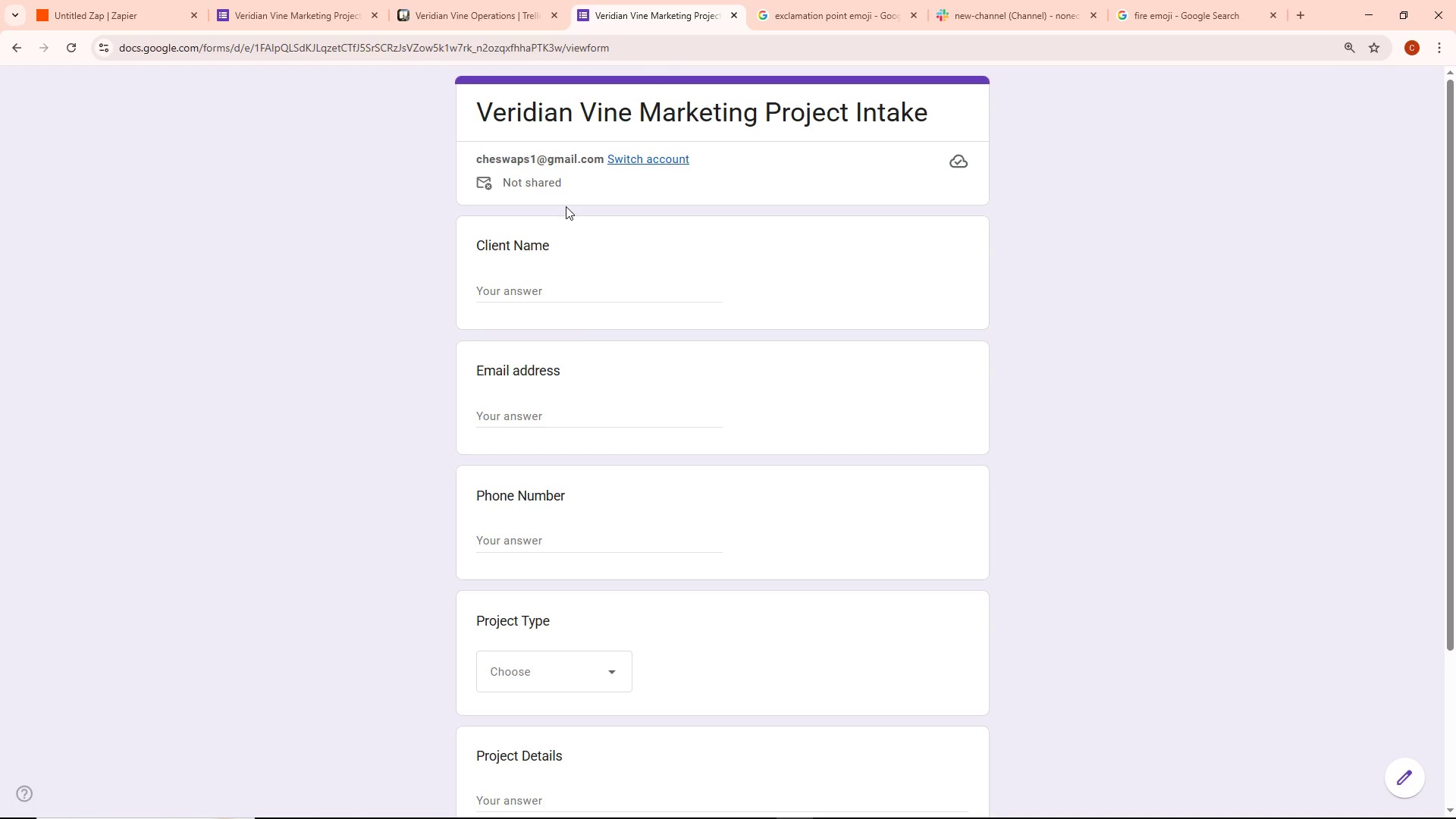 
double_click([554, 286])
 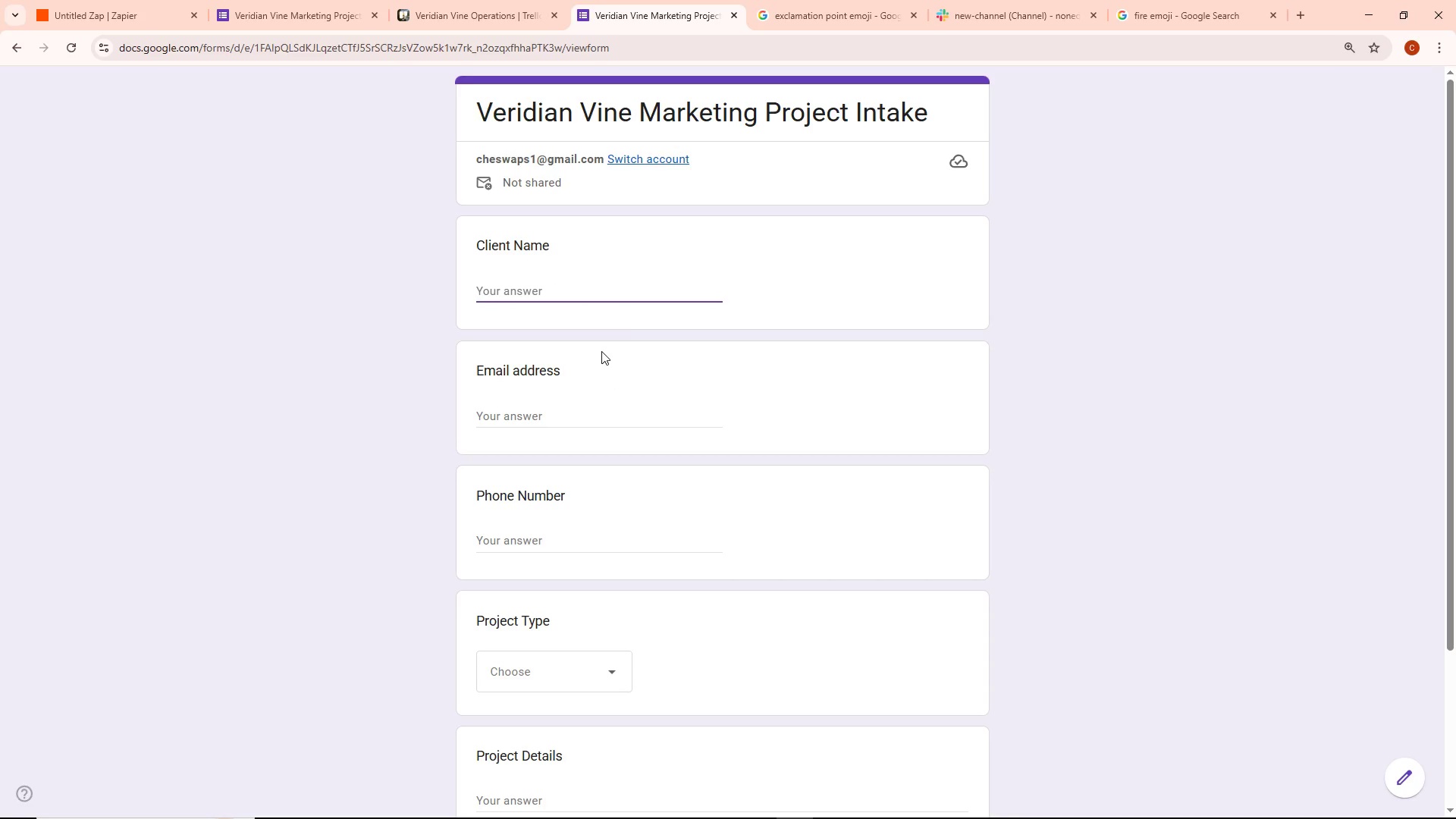 
wait(6.44)
 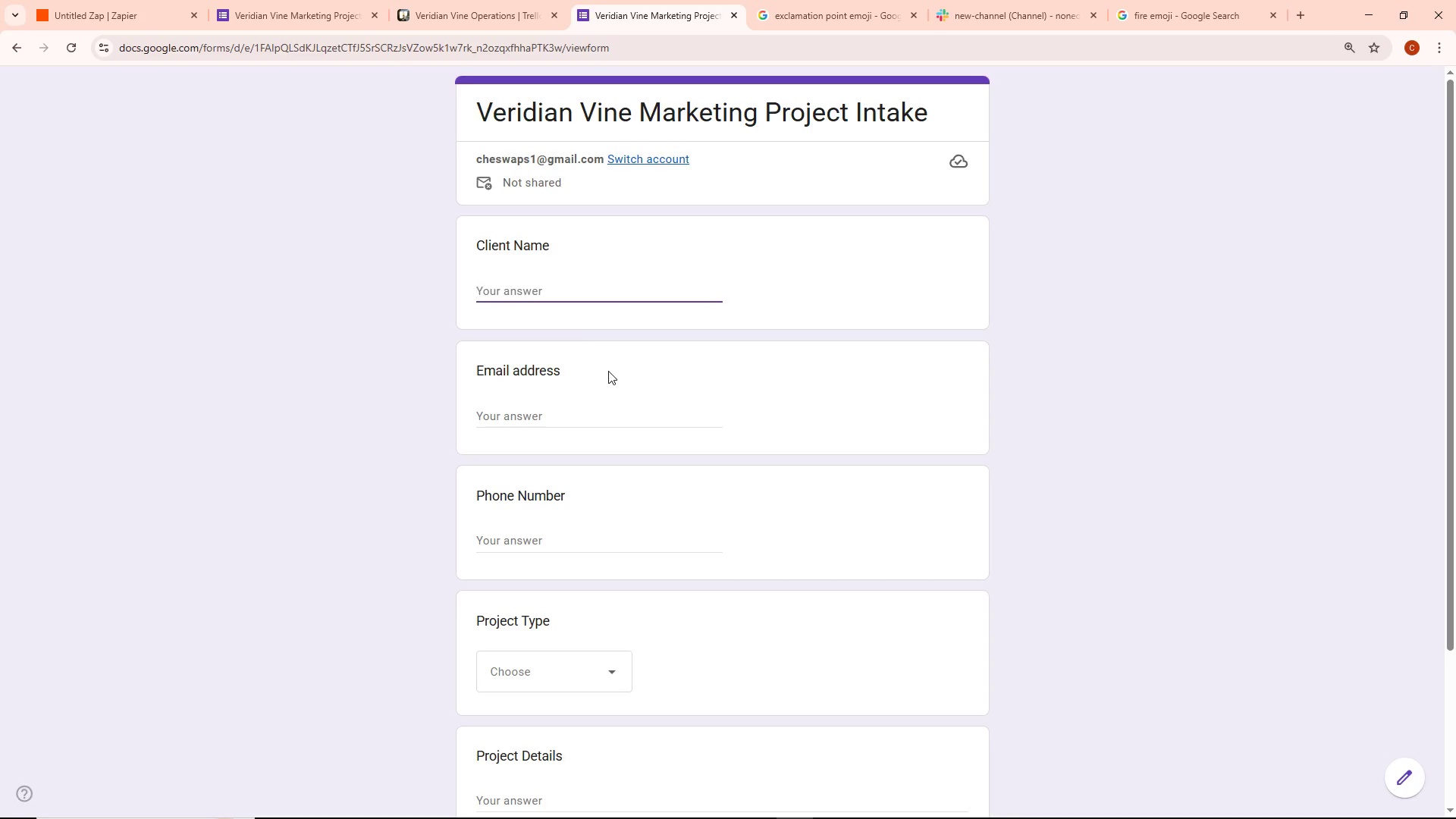 
type(midnight )
 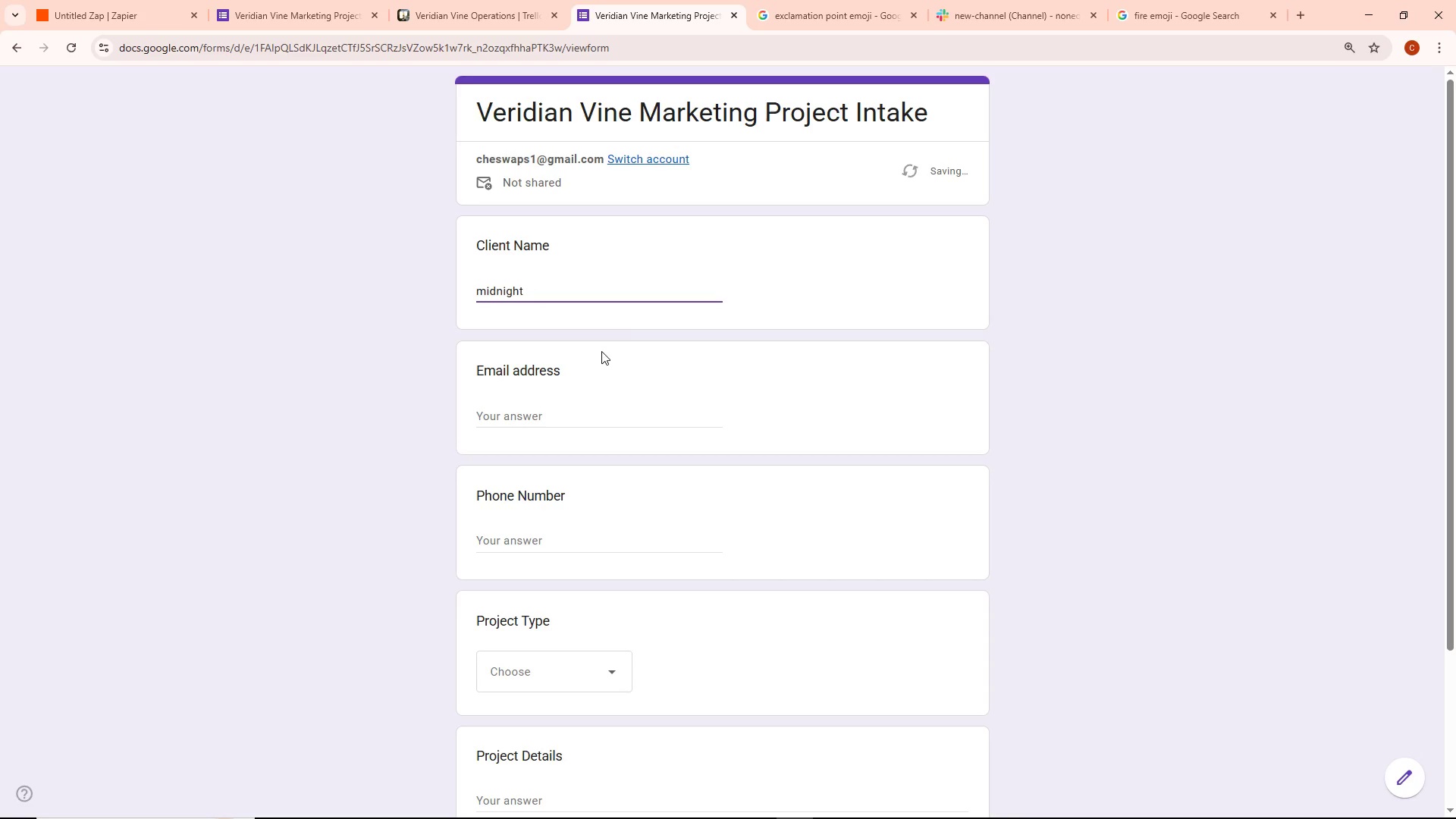 
key(Control+Backspace)
 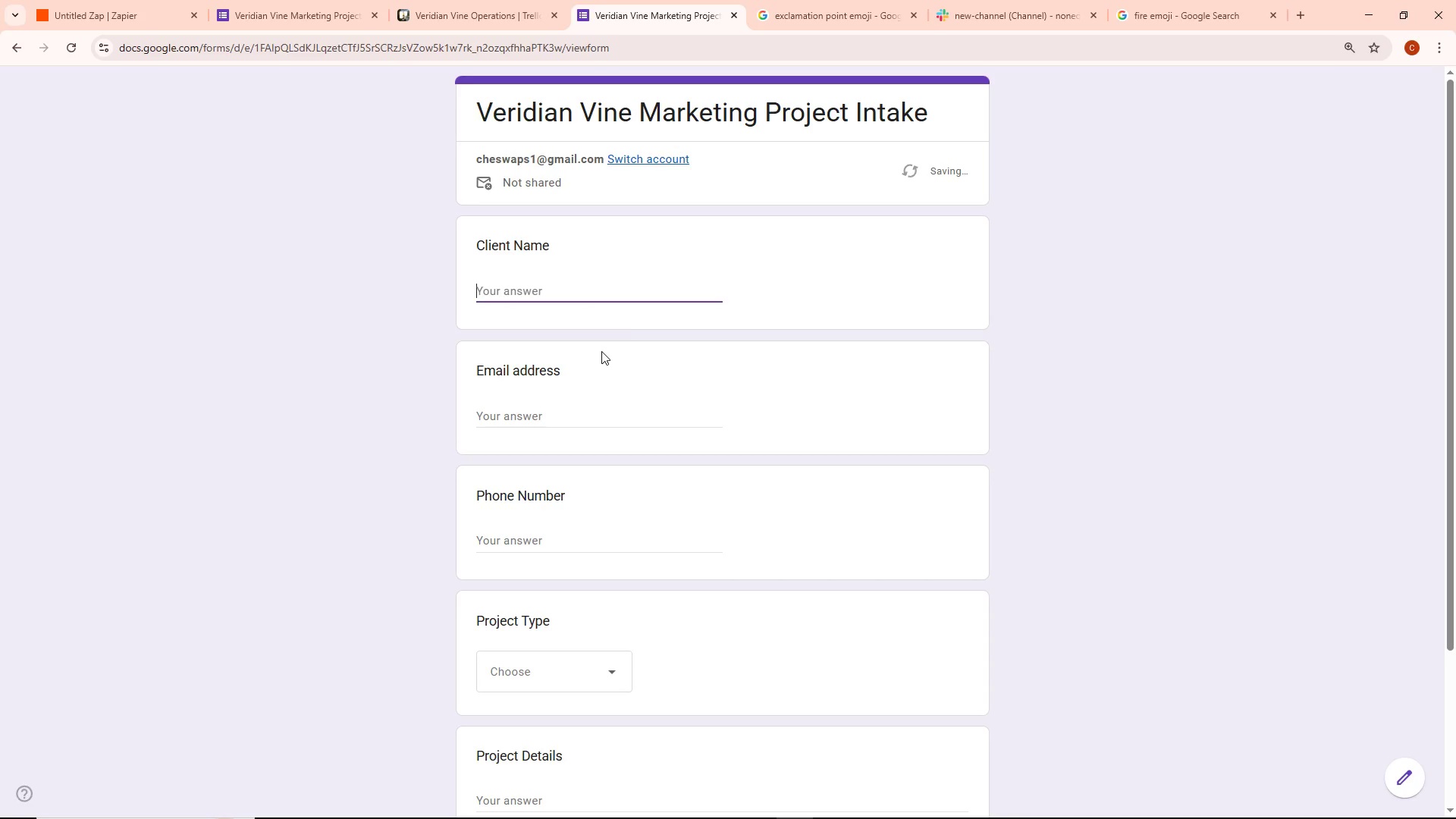 
key(Control+Backspace)
 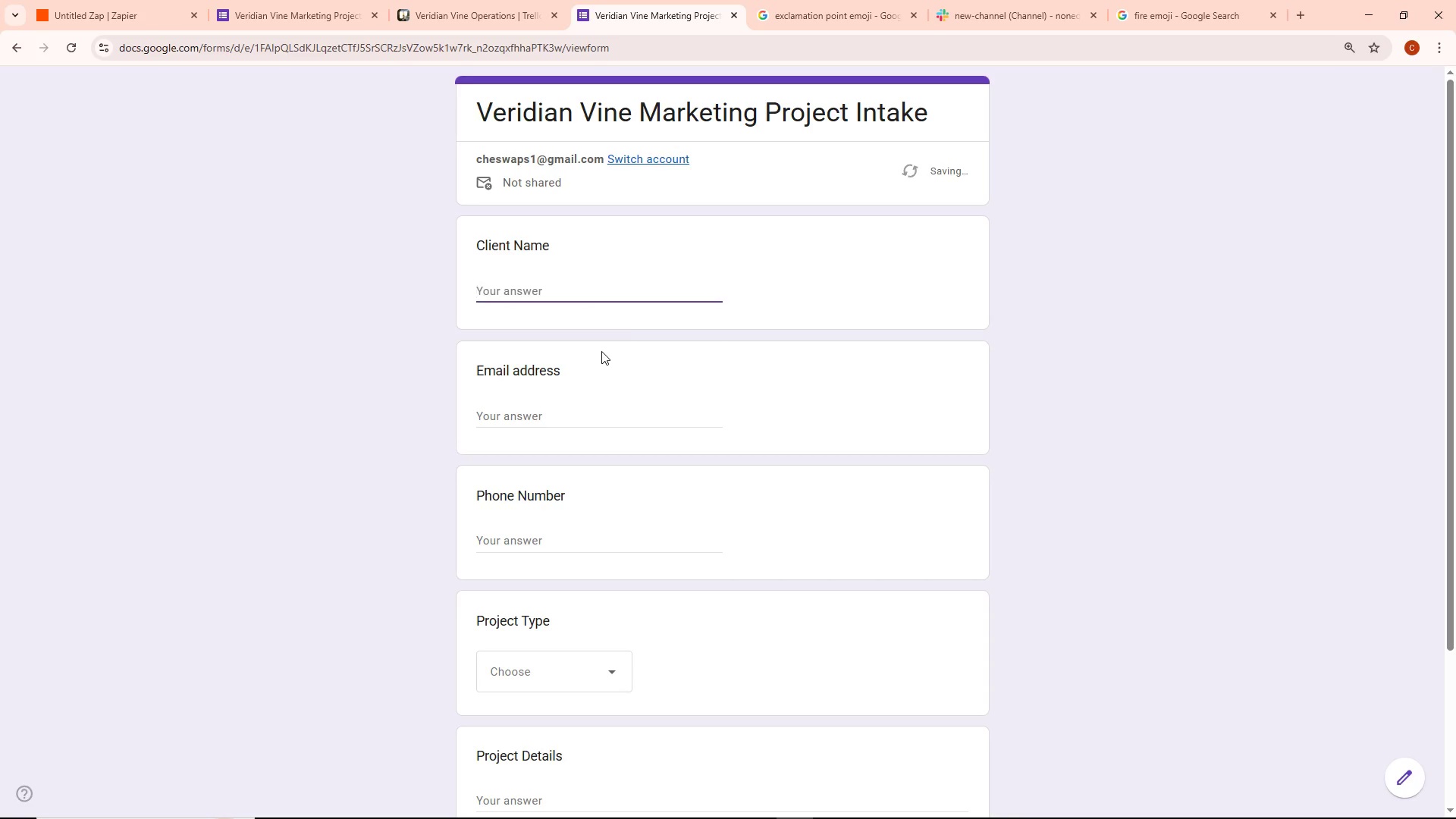 
key(Shift+ShiftRight)
 